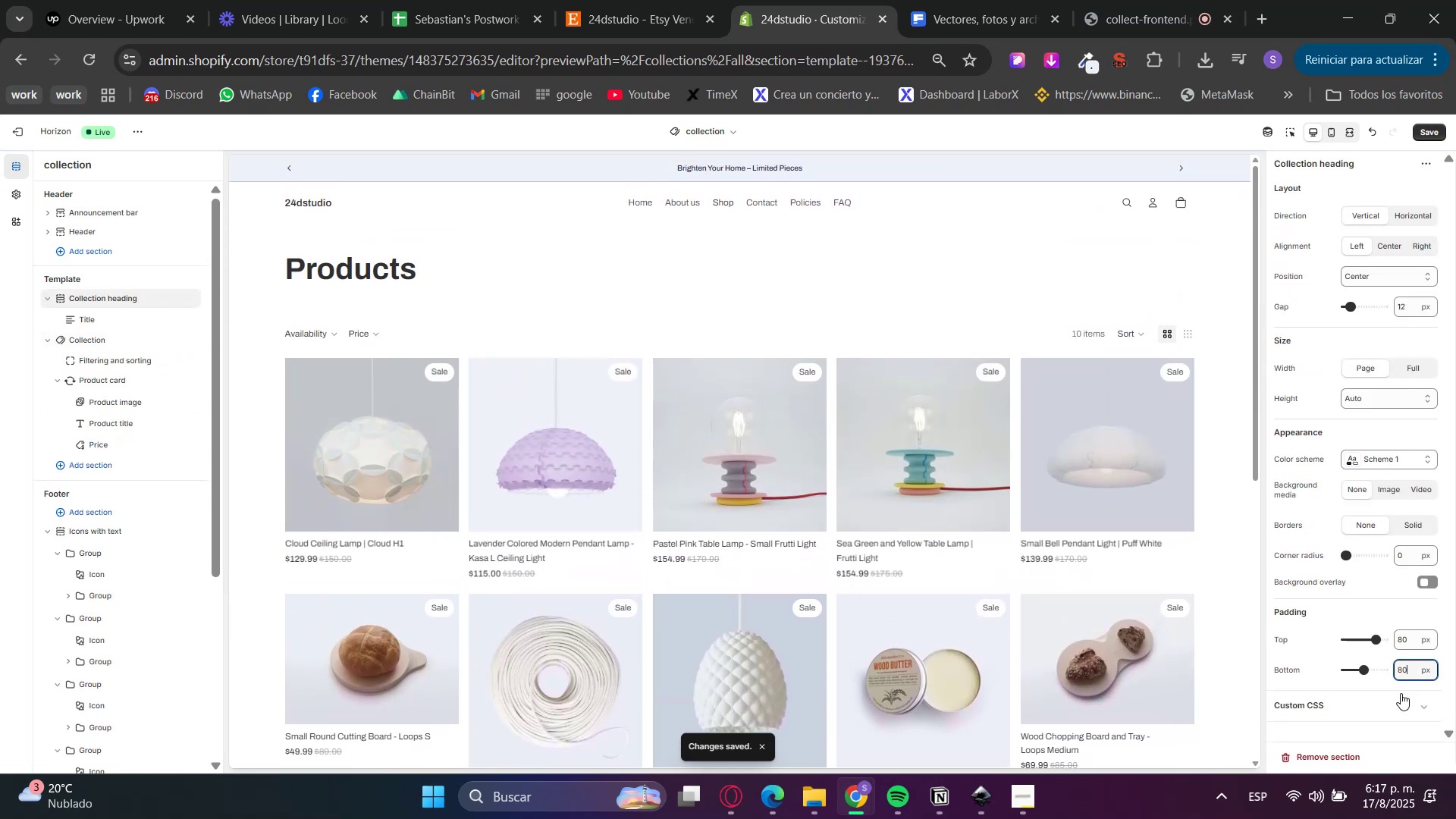 
triple_click([1401, 695])
 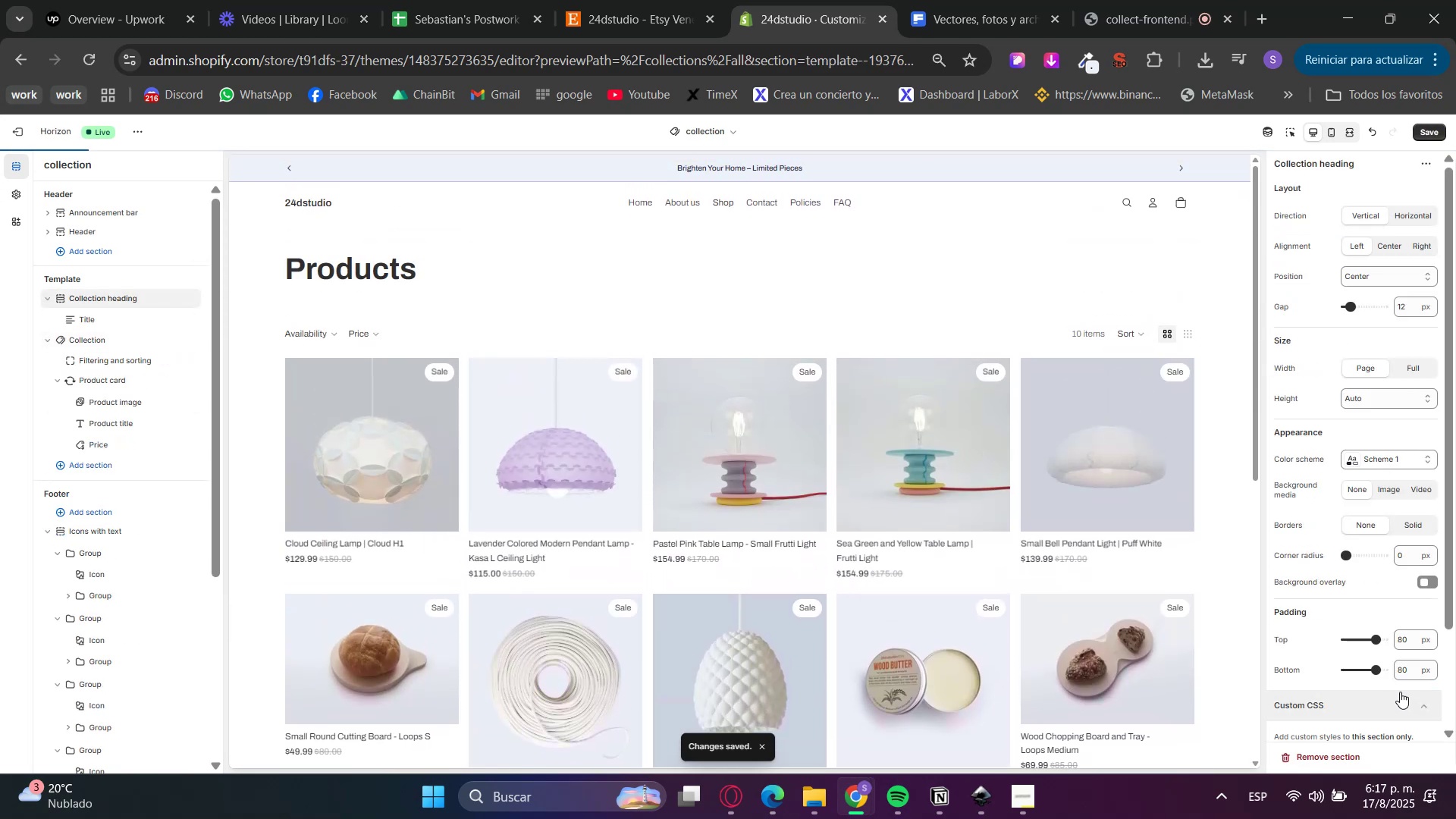 
triple_click([1400, 694])
 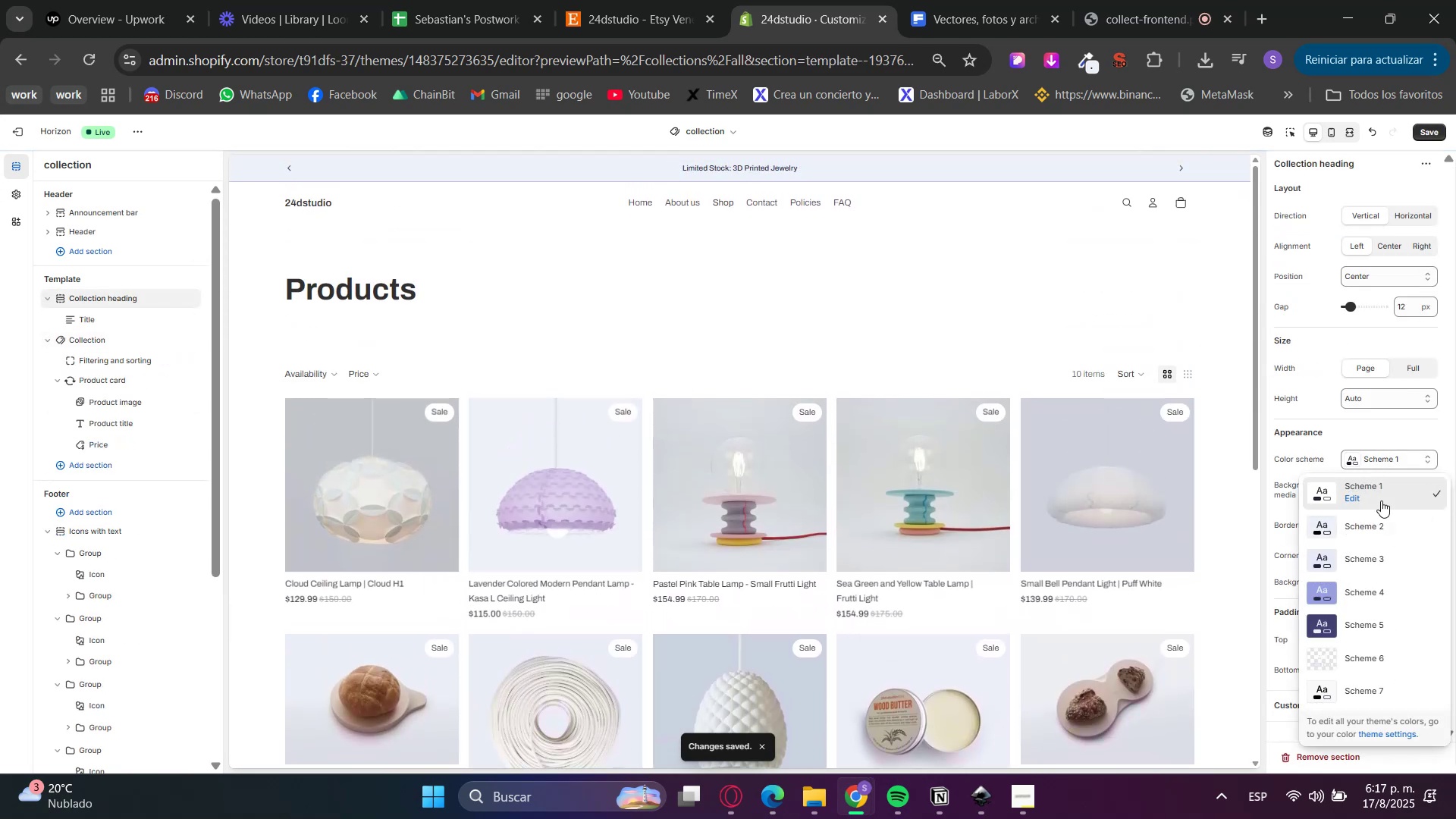 
left_click([1357, 630])
 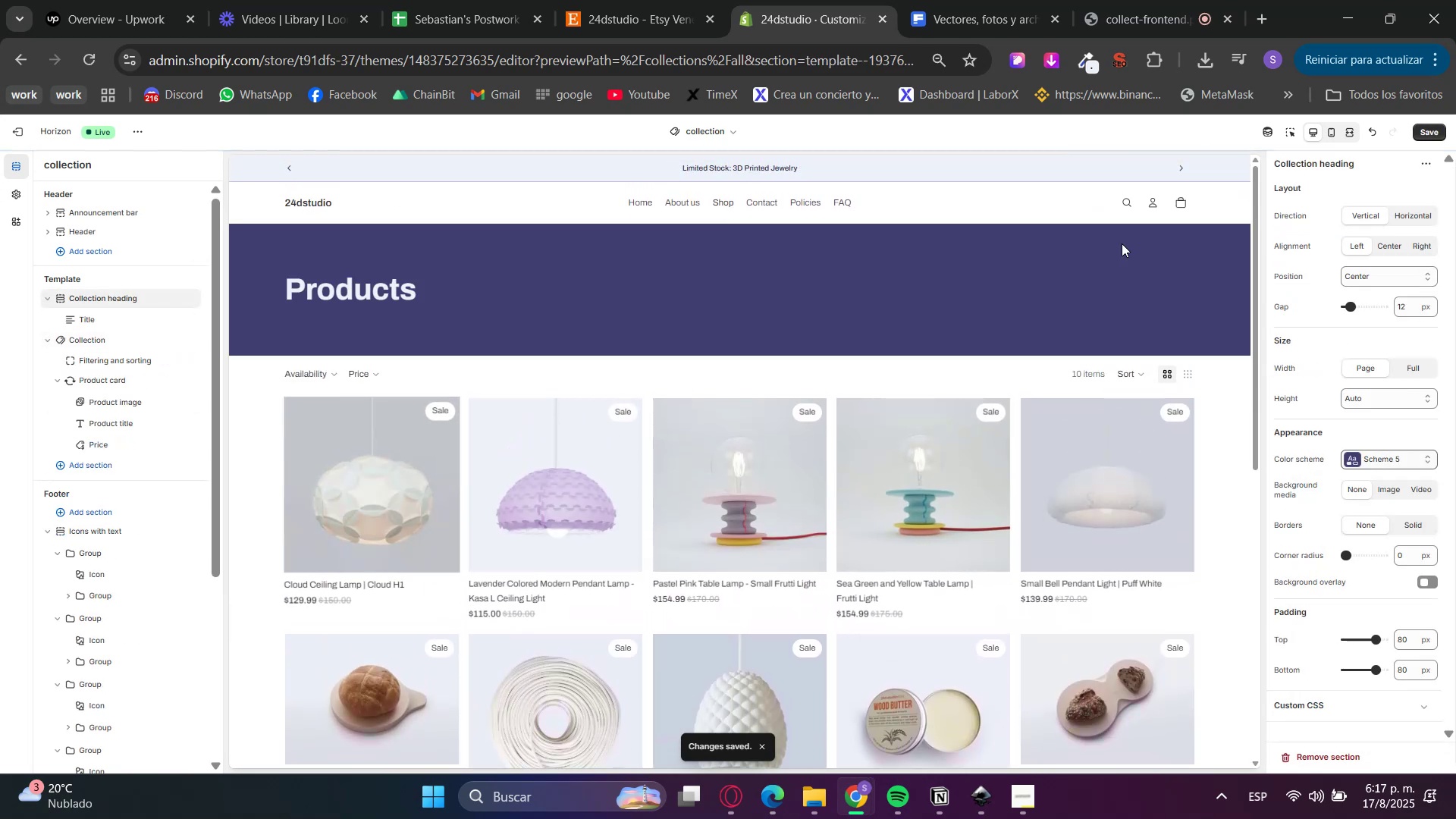 
left_click([1399, 252])
 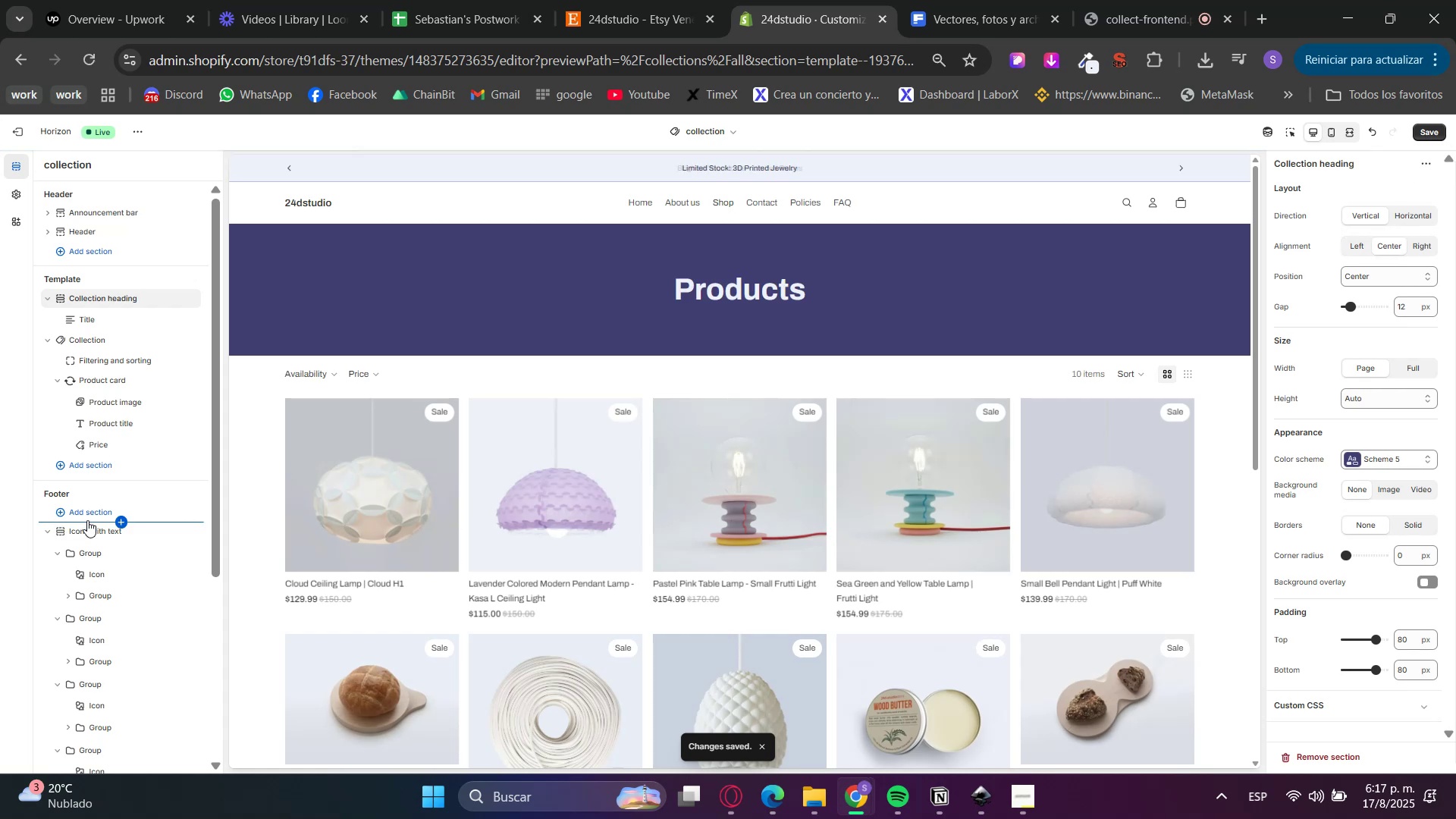 
left_click([94, 344])
 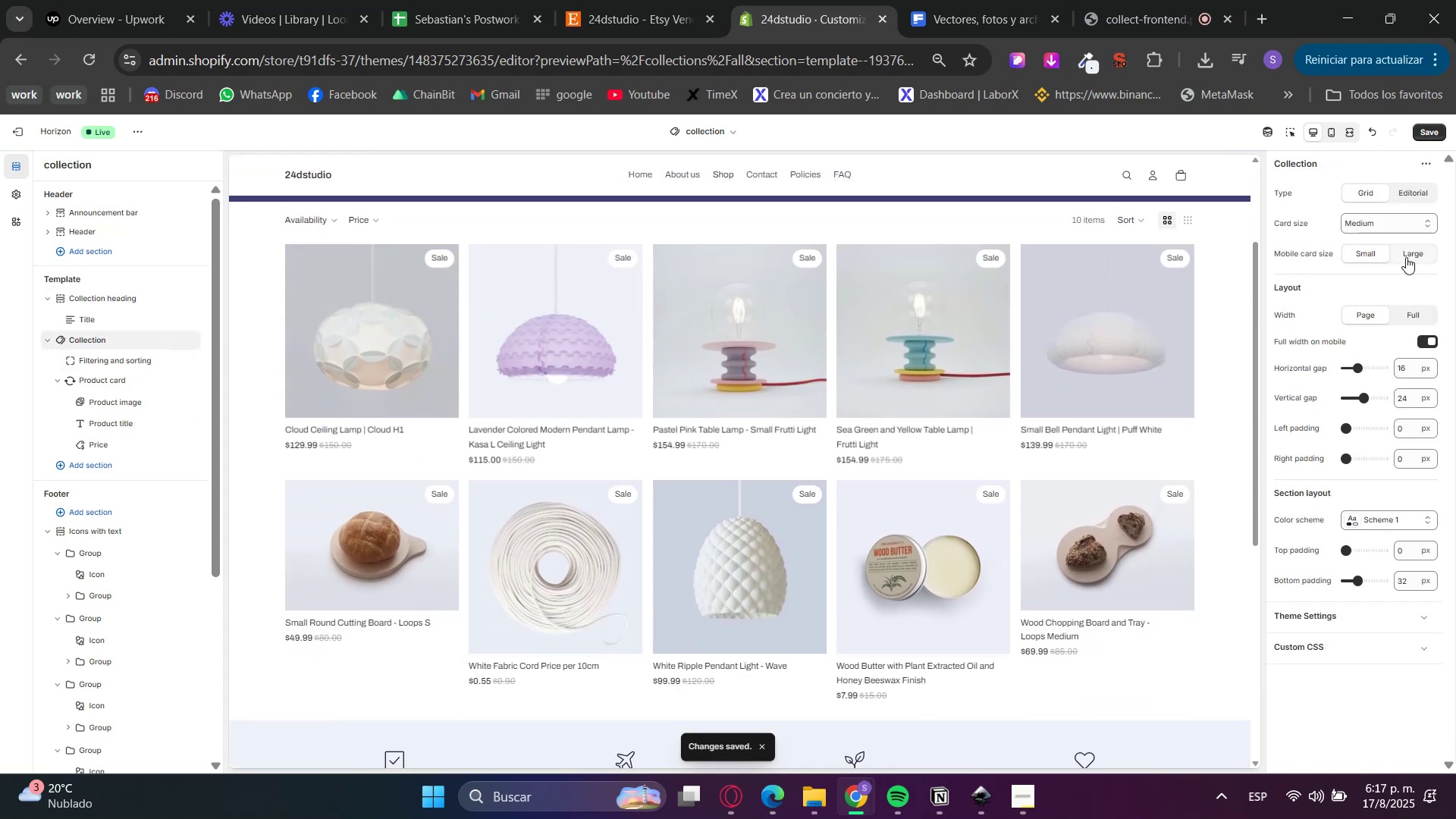 
left_click([1401, 218])
 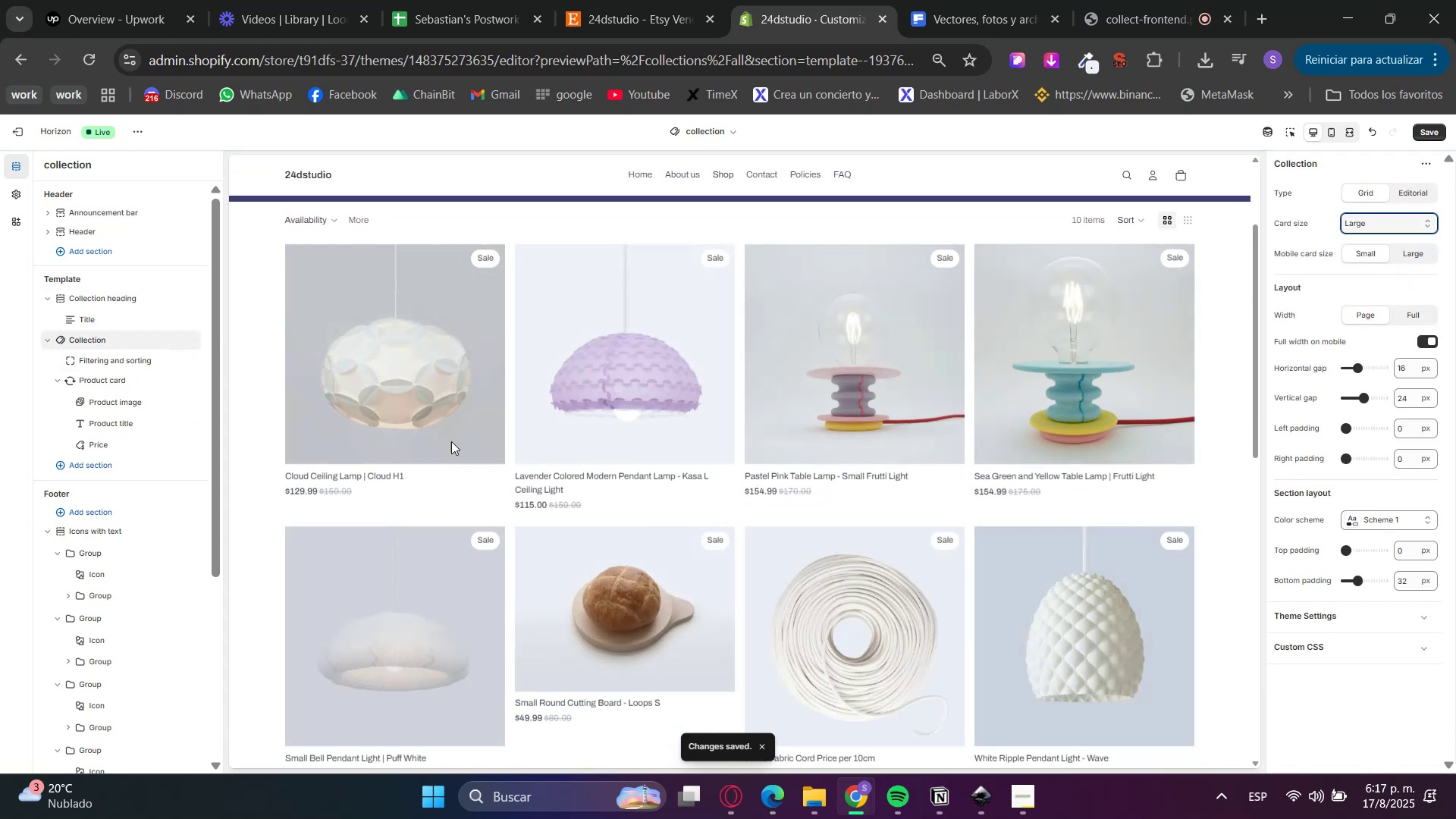 
left_click([90, 381])
 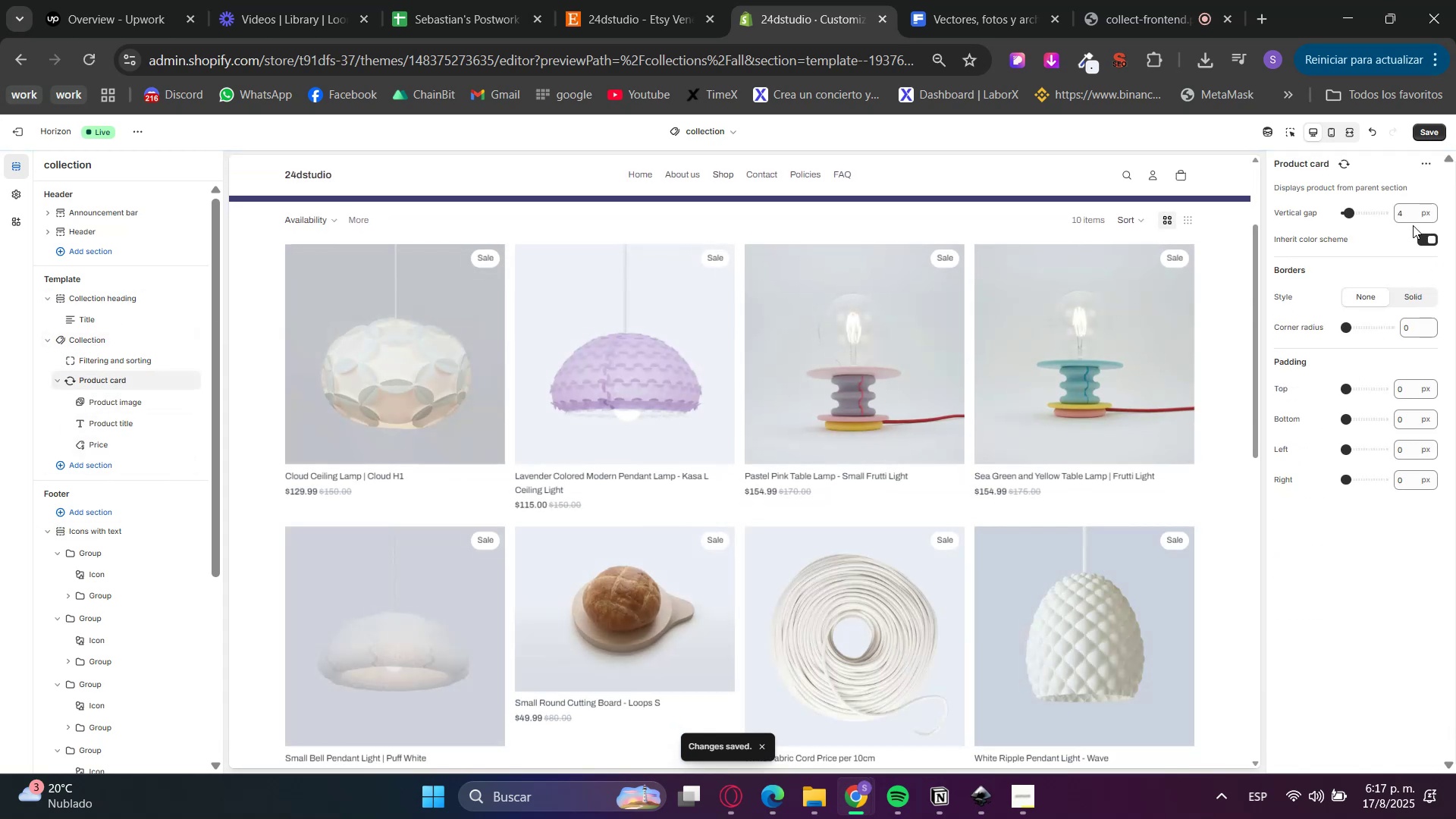 
left_click_drag(start_coordinate=[1420, 219], to_coordinate=[1398, 213])
 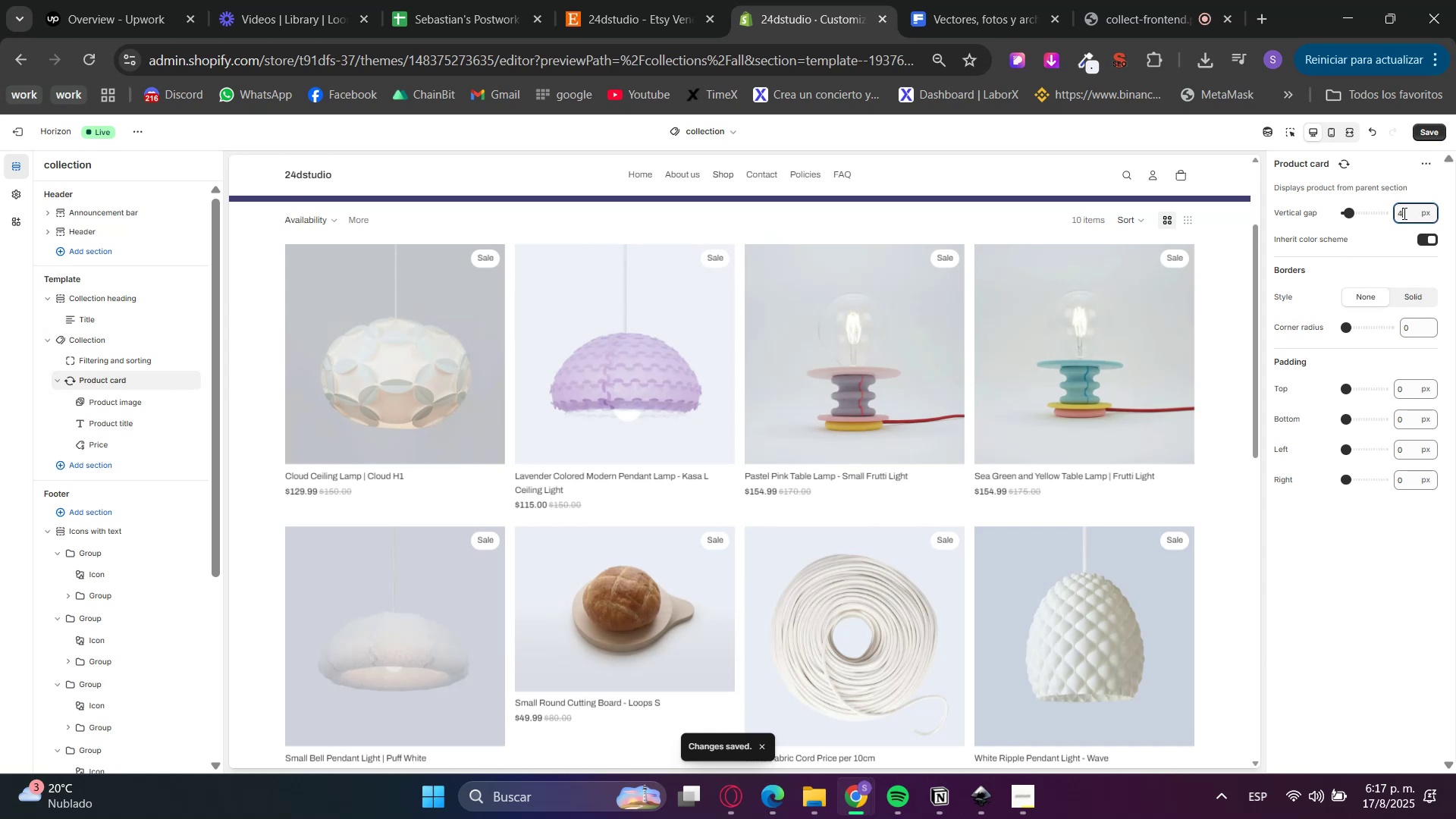 
double_click([1403, 213])
 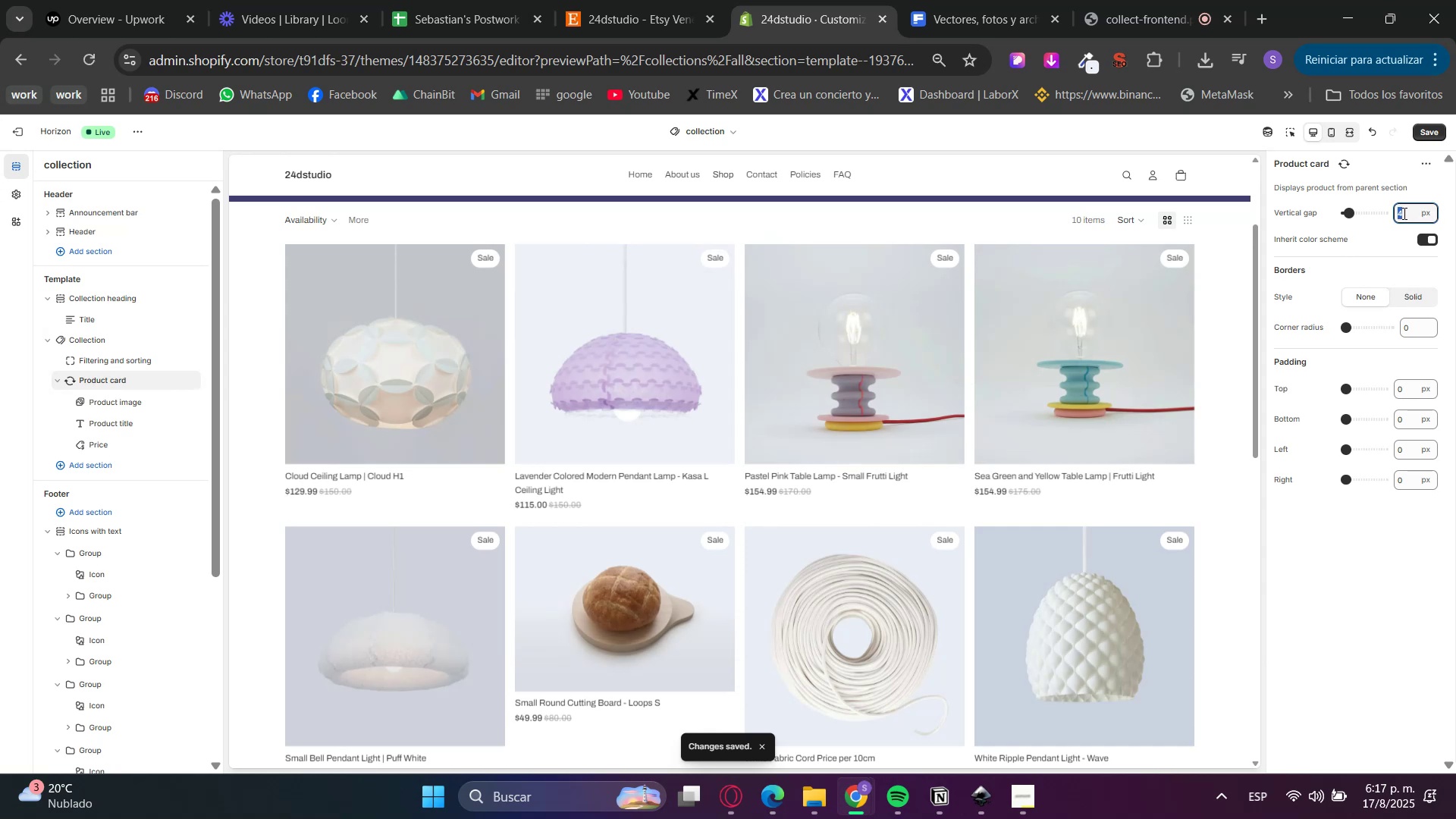 
triple_click([1403, 213])
 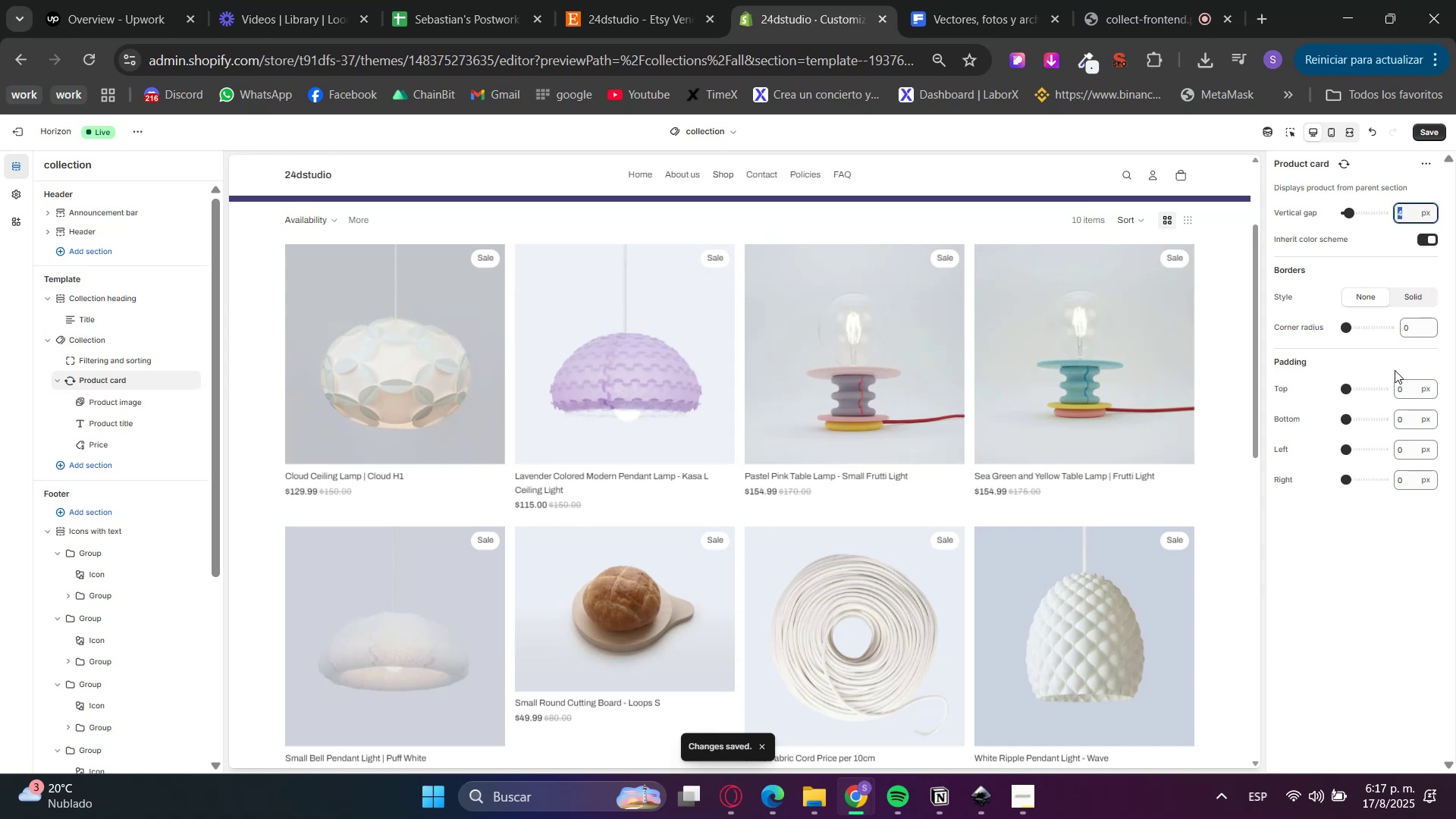 
key(Numpad2)
 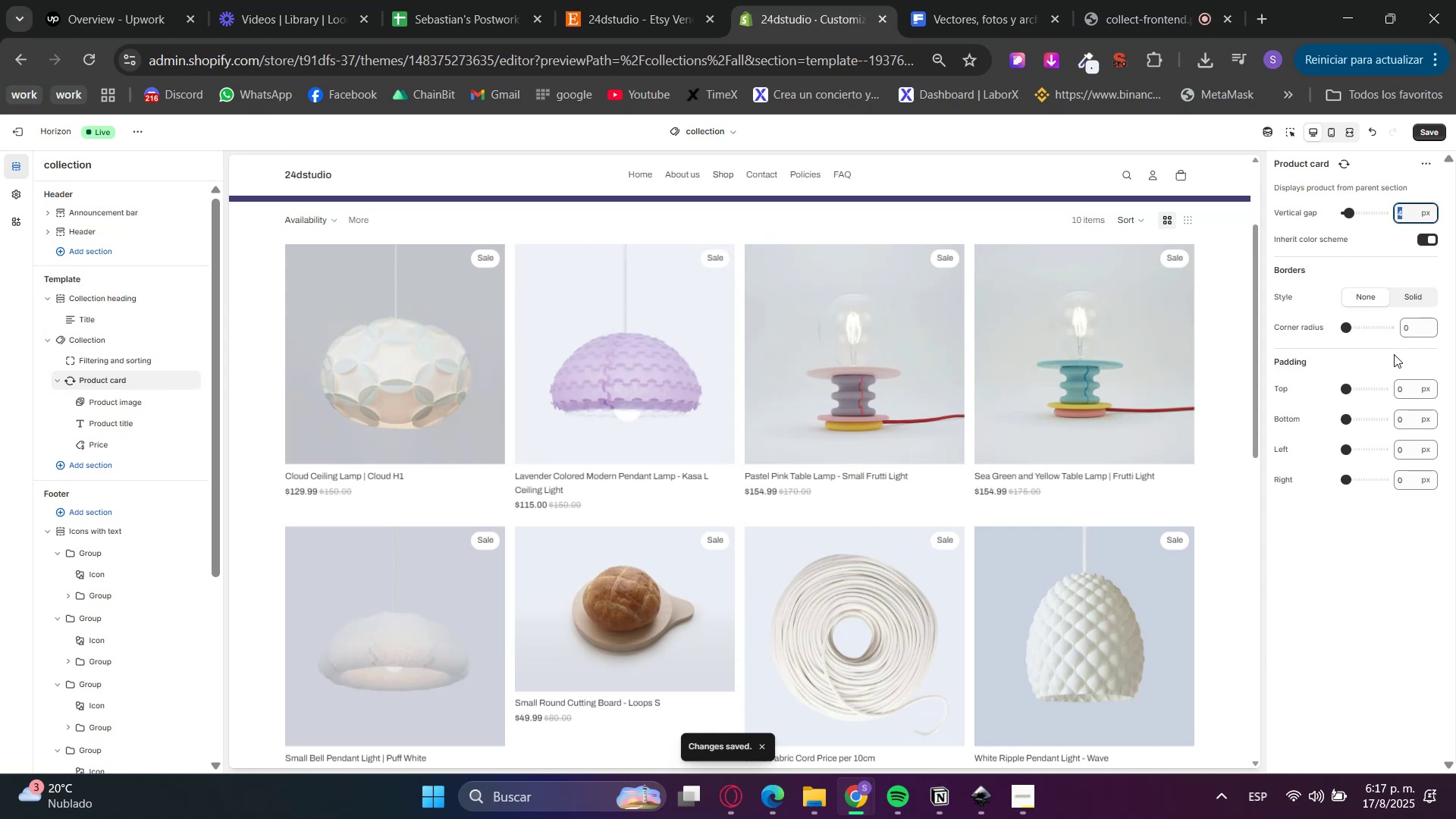 
key(Numpad0)
 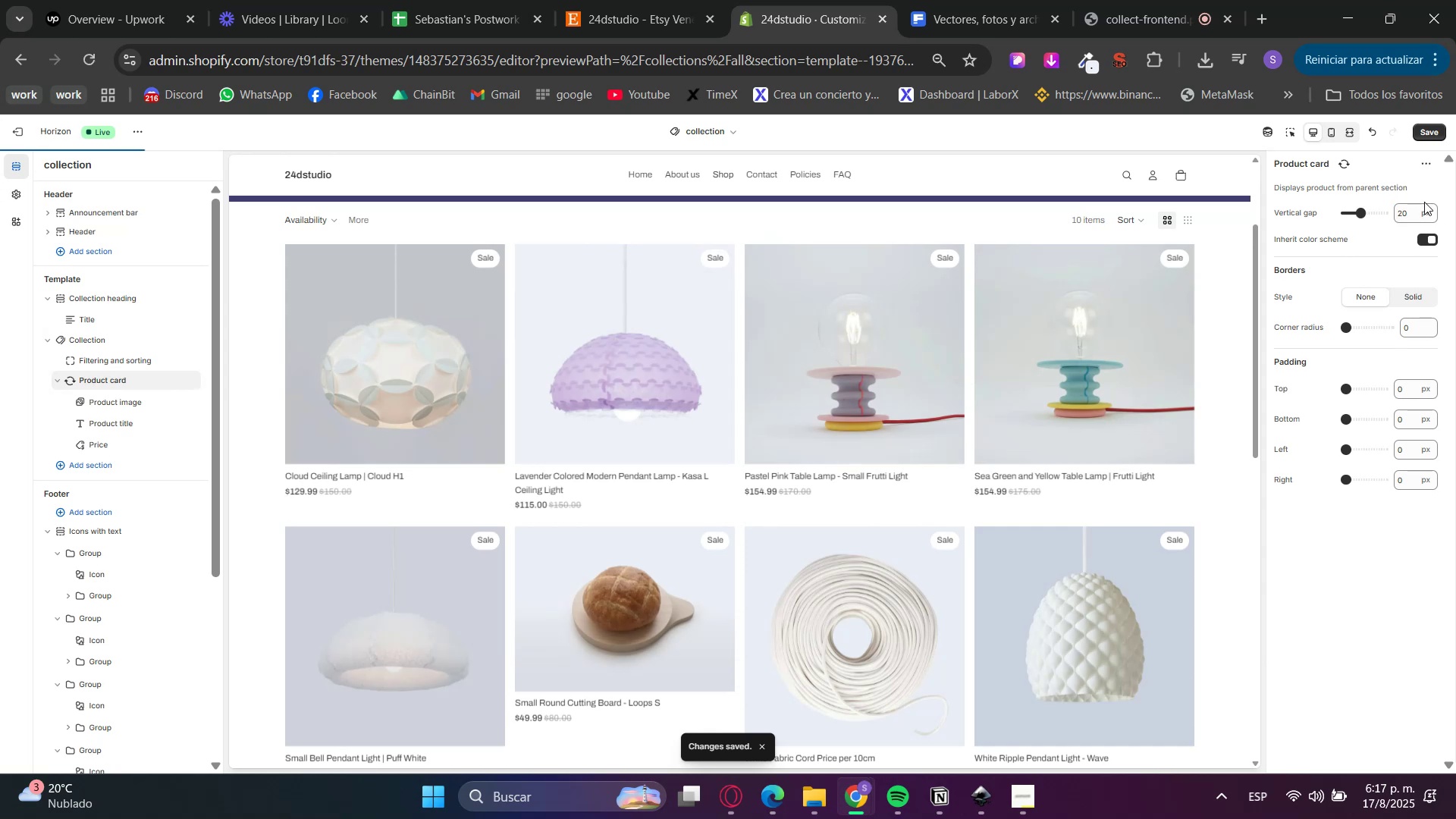 
double_click([1404, 208])
 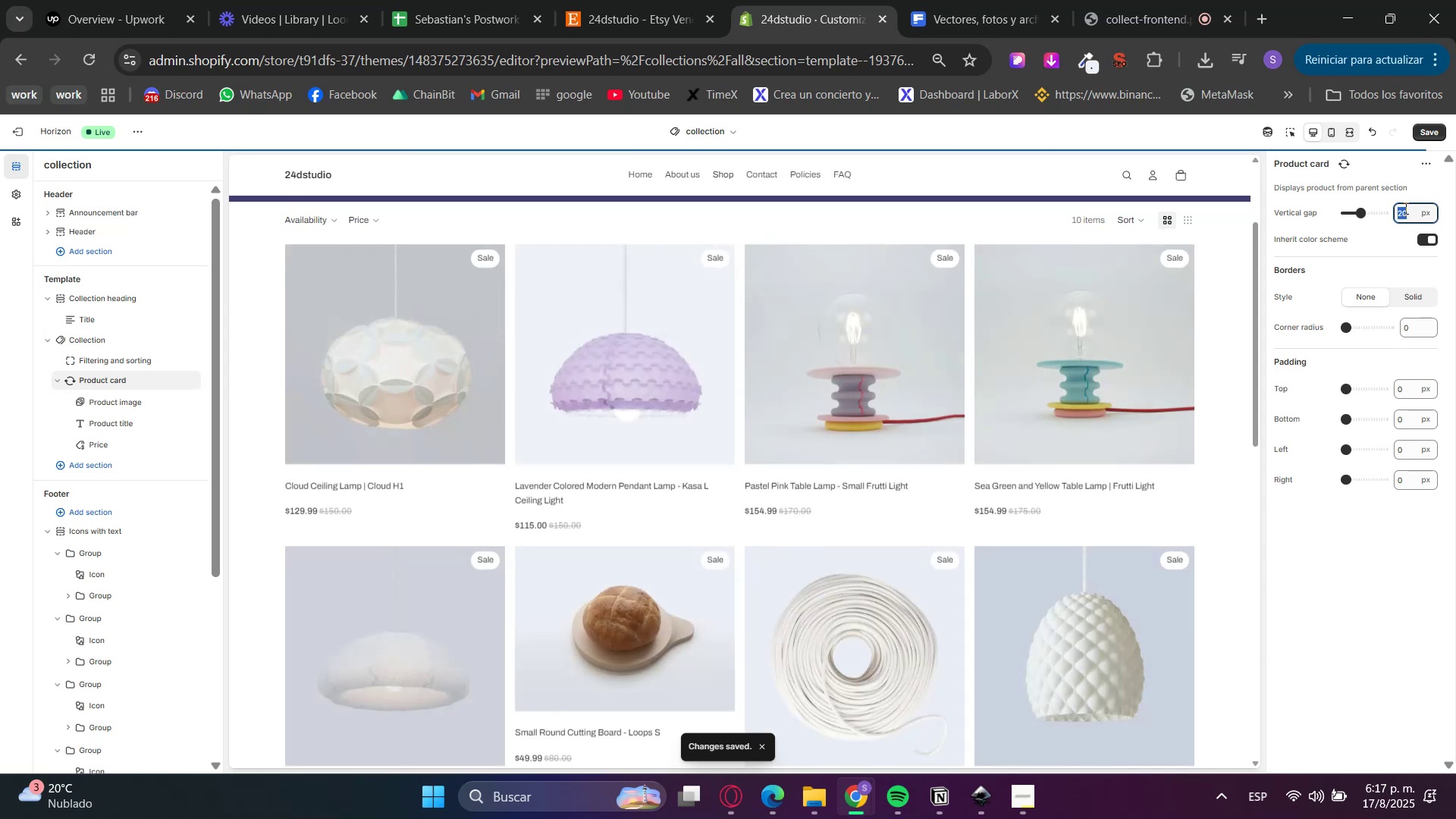 
key(Numpad5)
 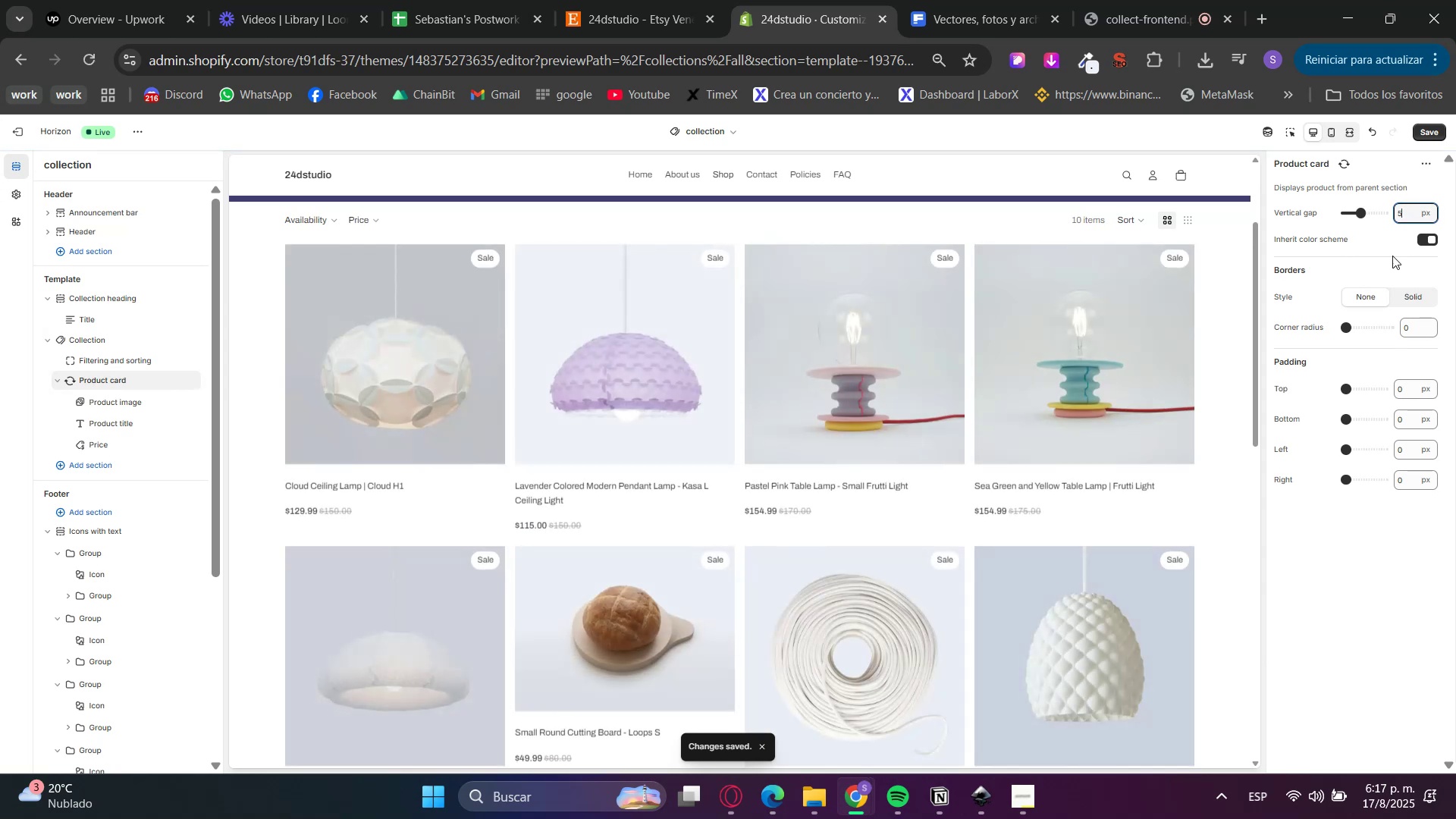 
left_click([1392, 258])
 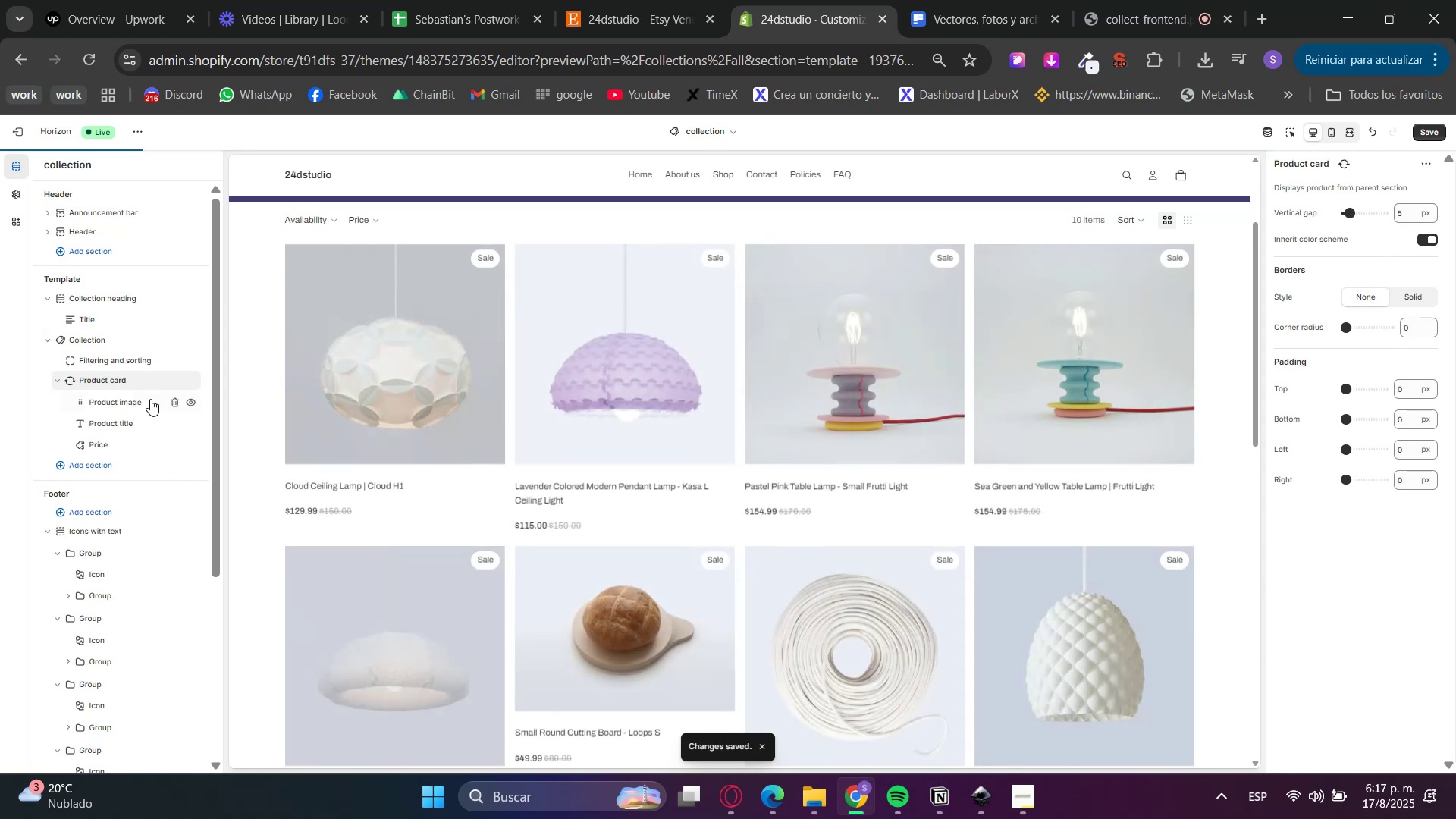 
left_click([126, 406])
 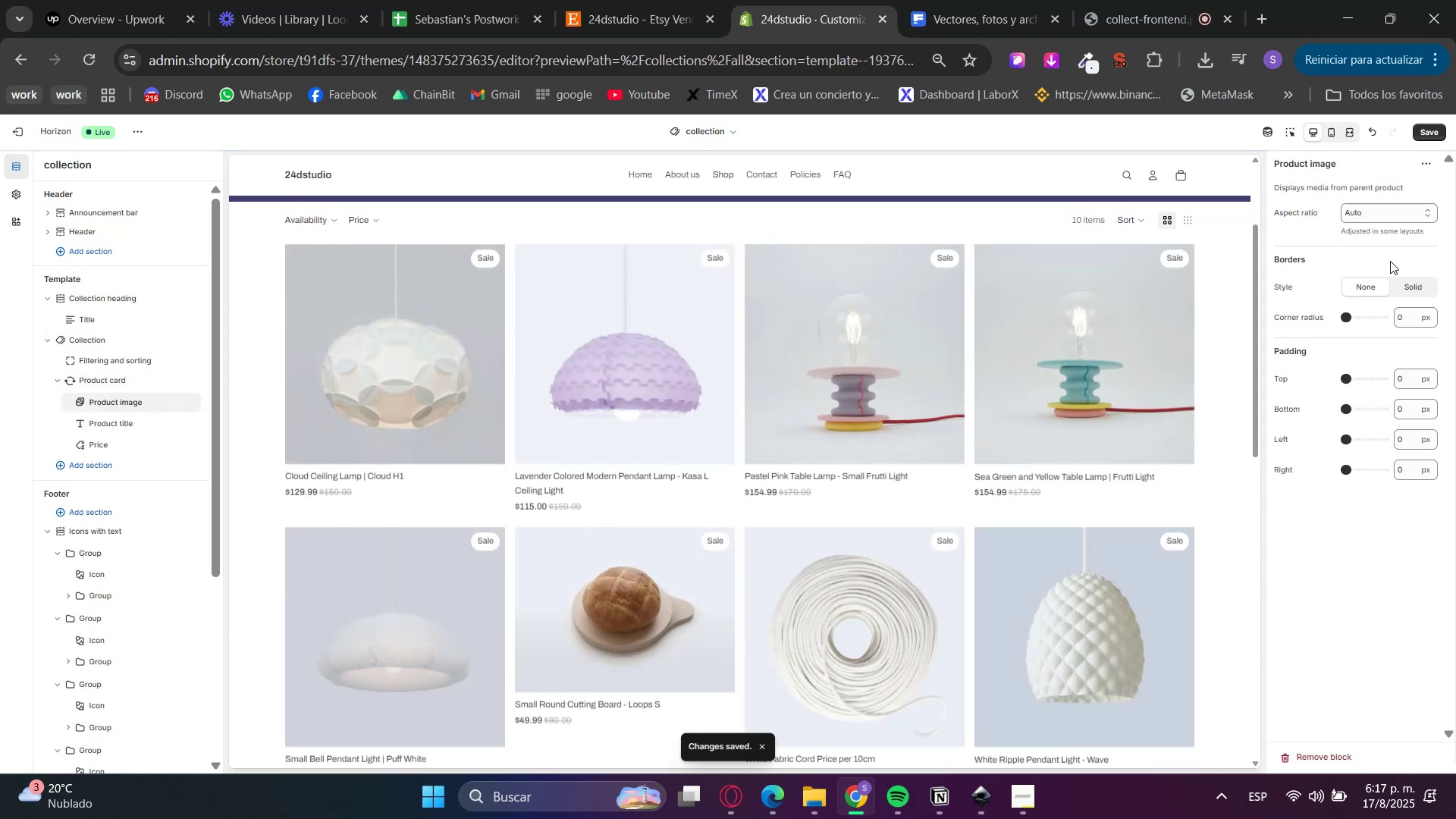 
left_click_drag(start_coordinate=[1404, 322], to_coordinate=[1384, 320])
 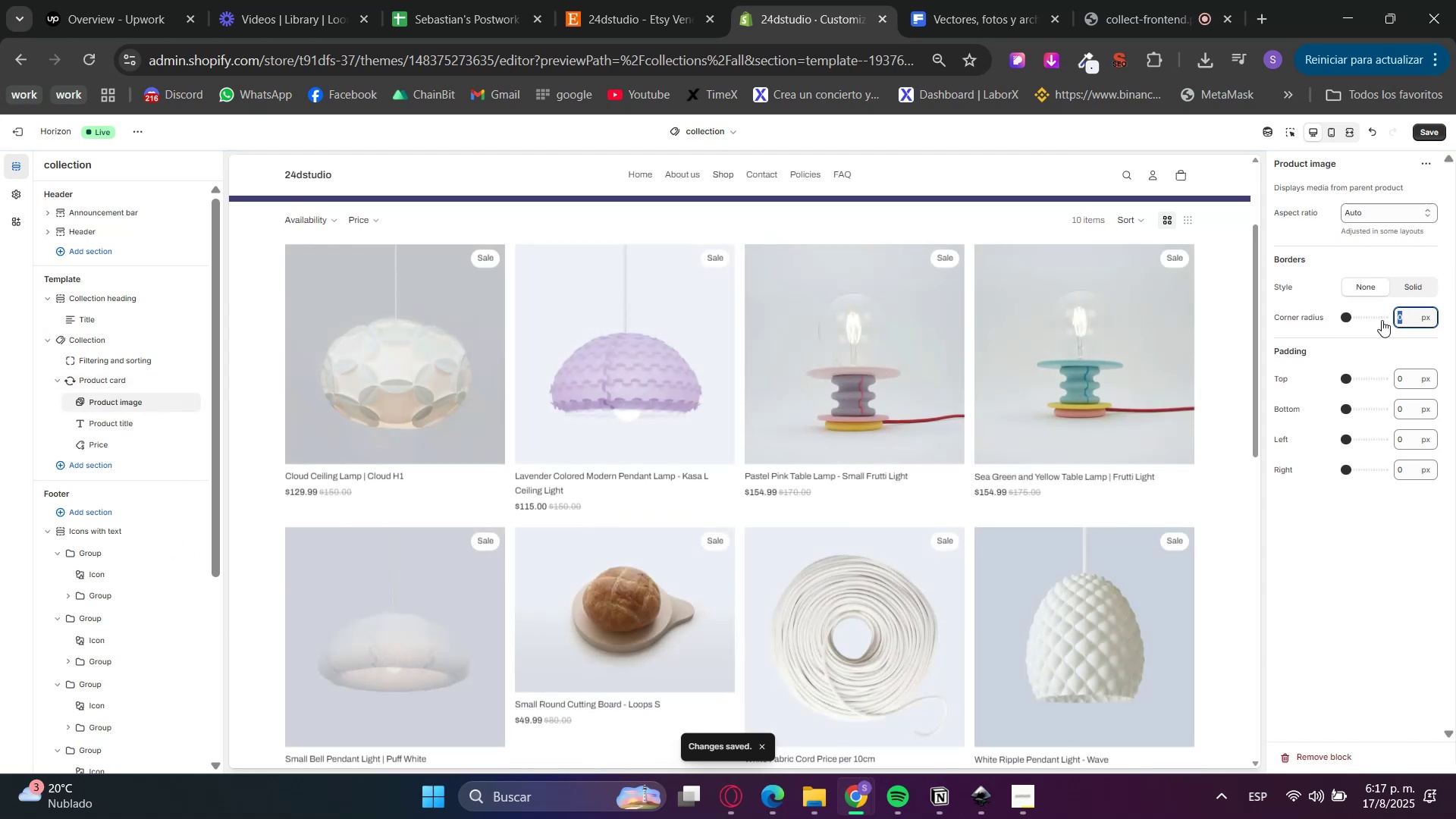 
key(Numpad3)
 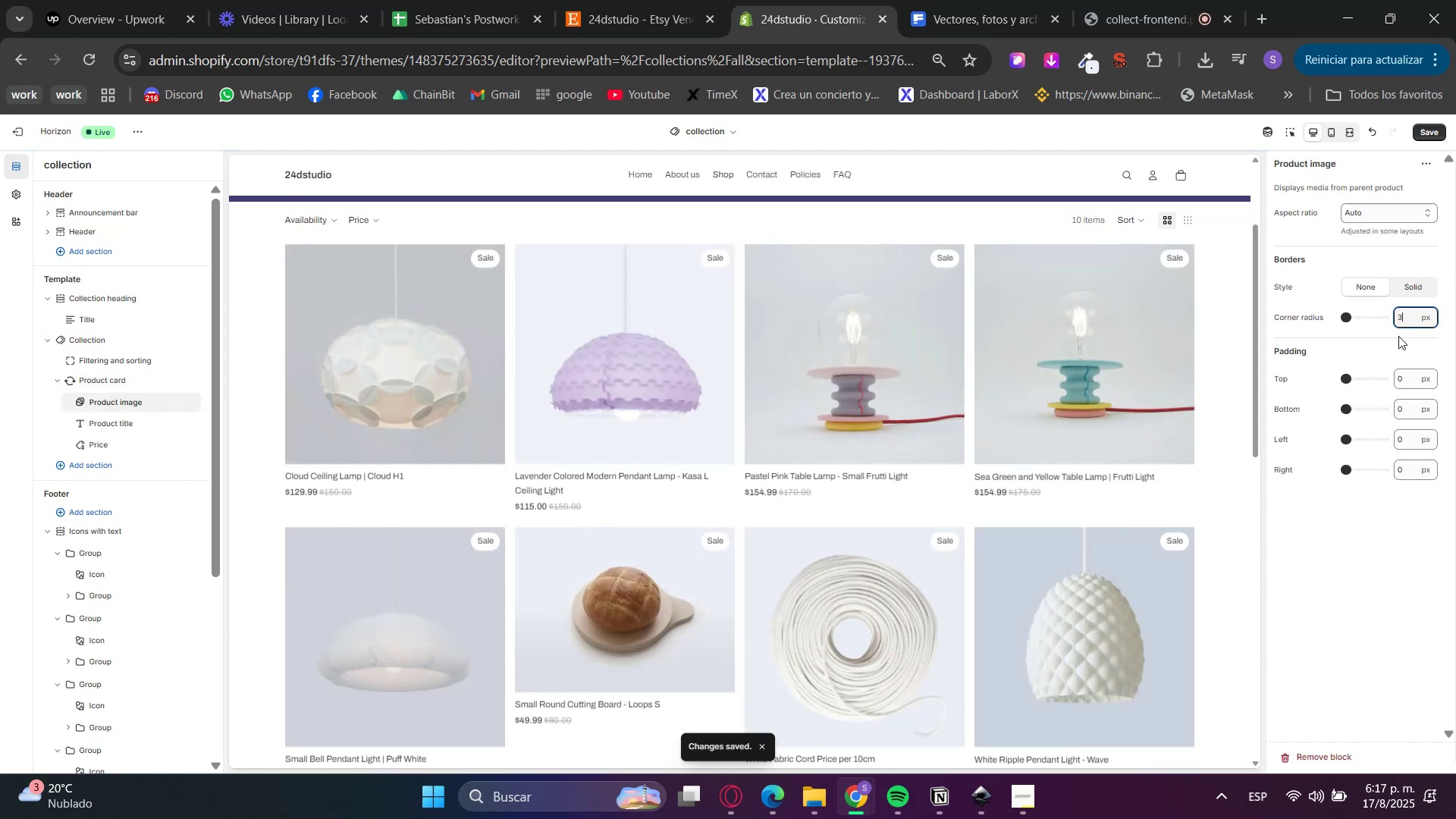 
key(Numpad2)
 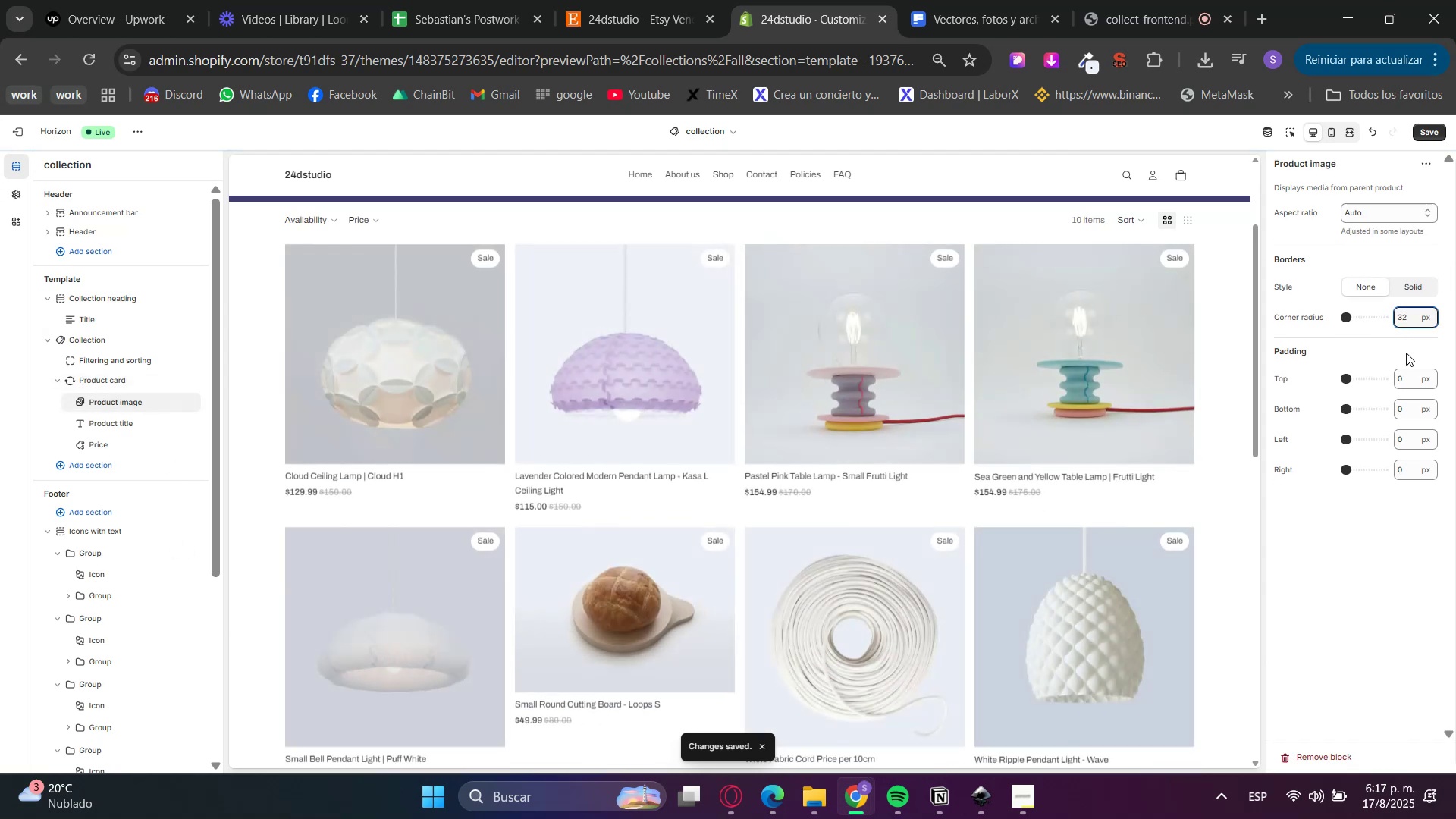 
double_click([1406, 353])
 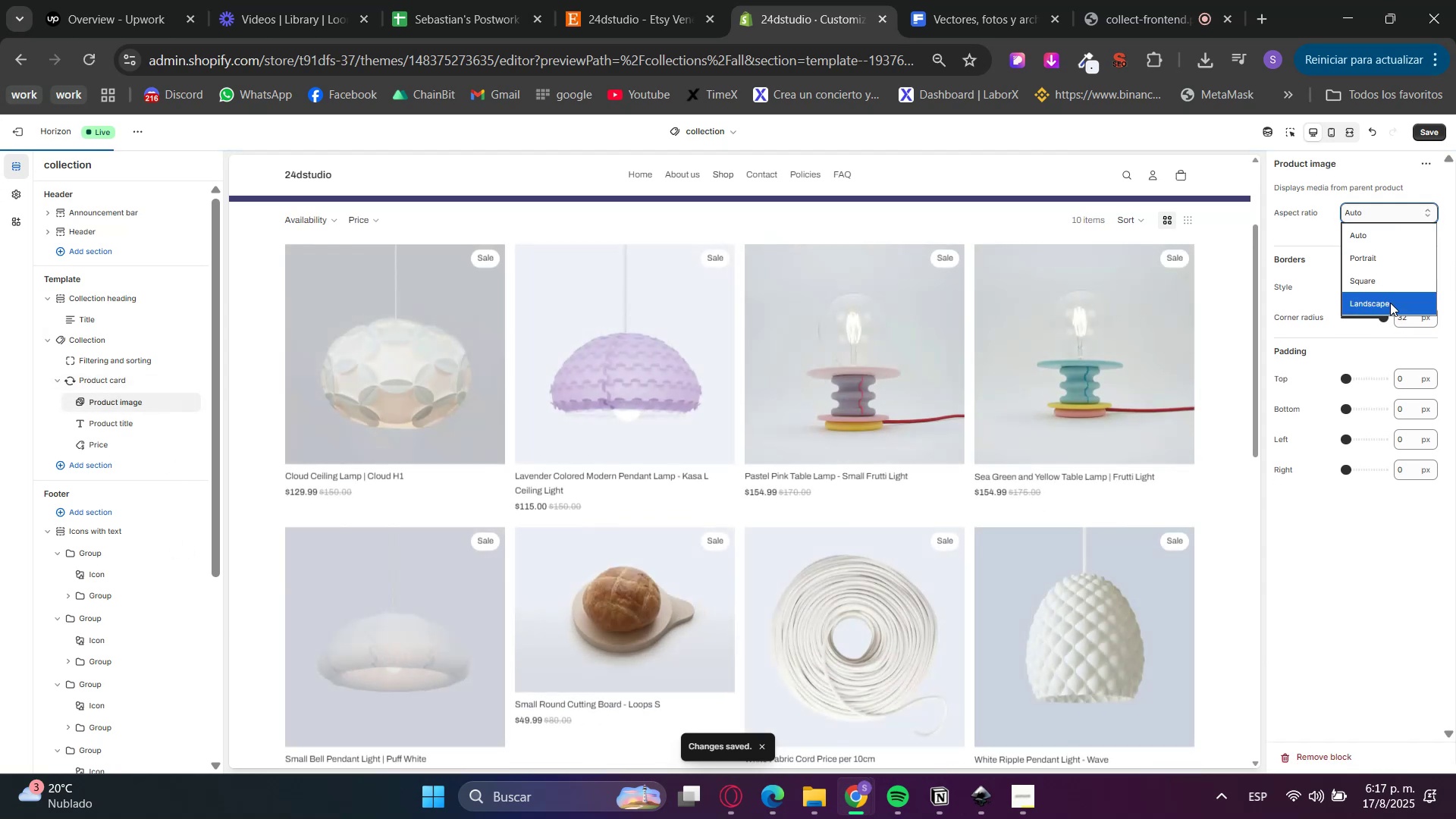 
triple_click([1377, 278])
 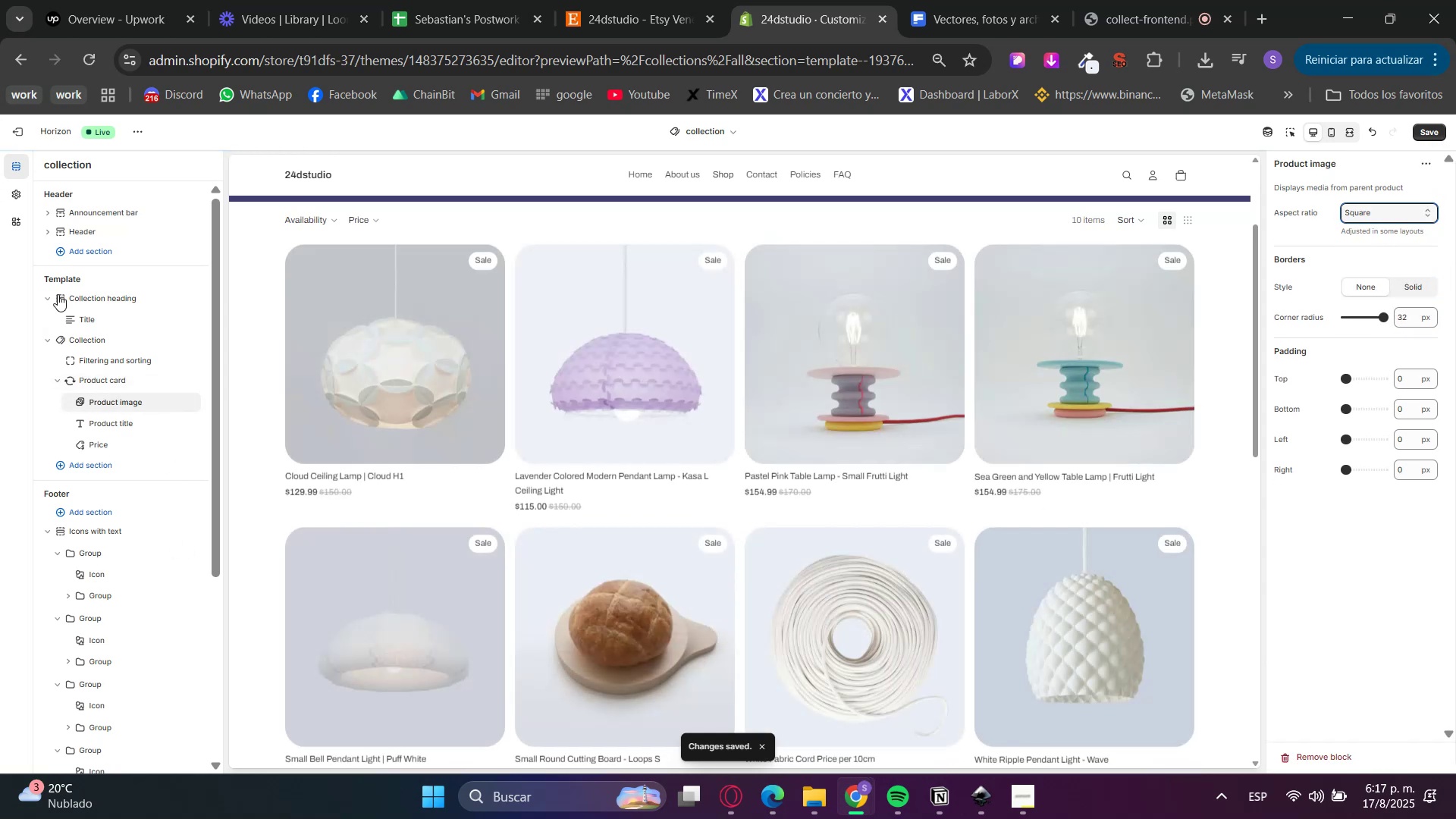 
left_click([105, 335])
 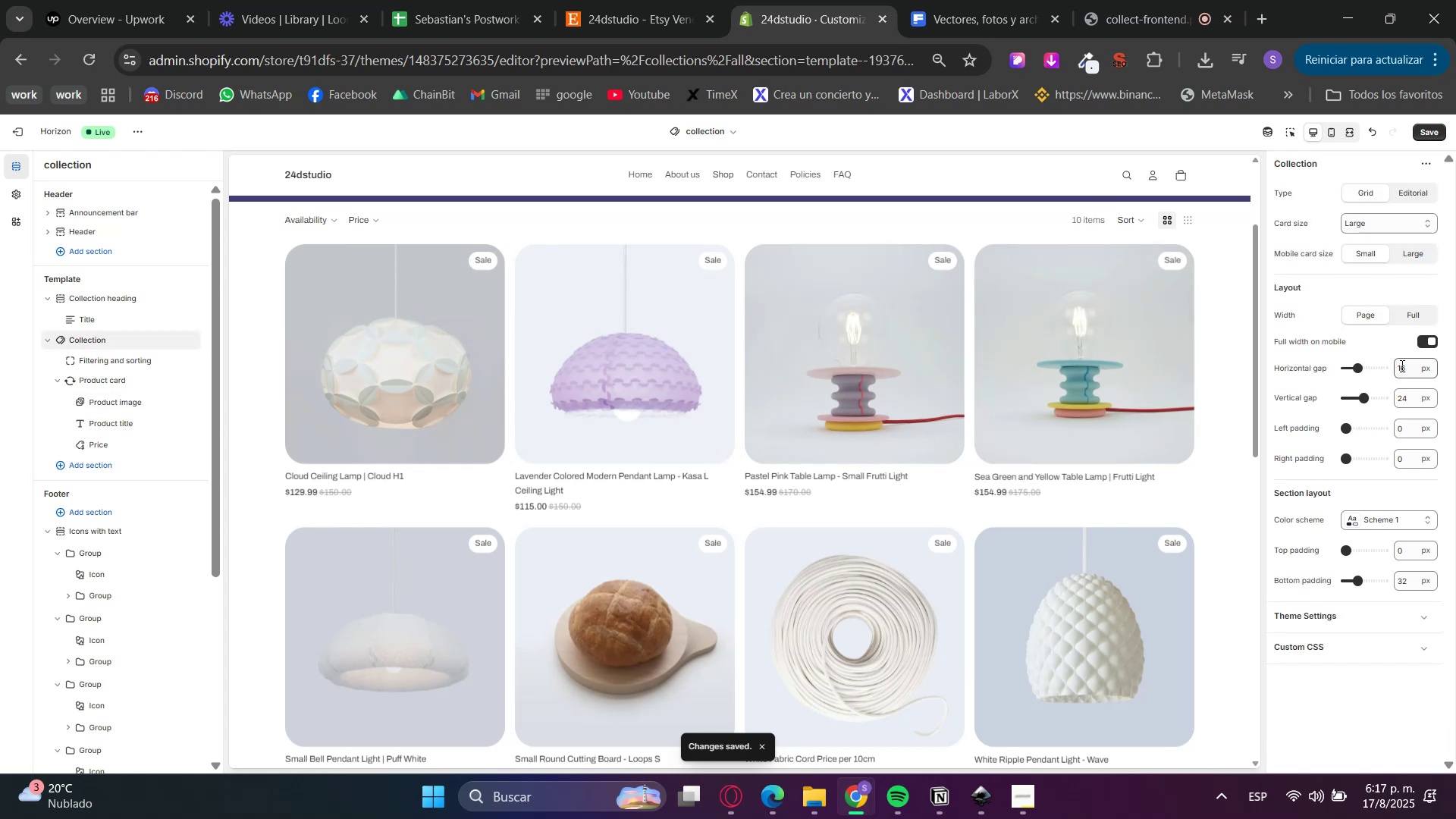 
double_click([1398, 369])
 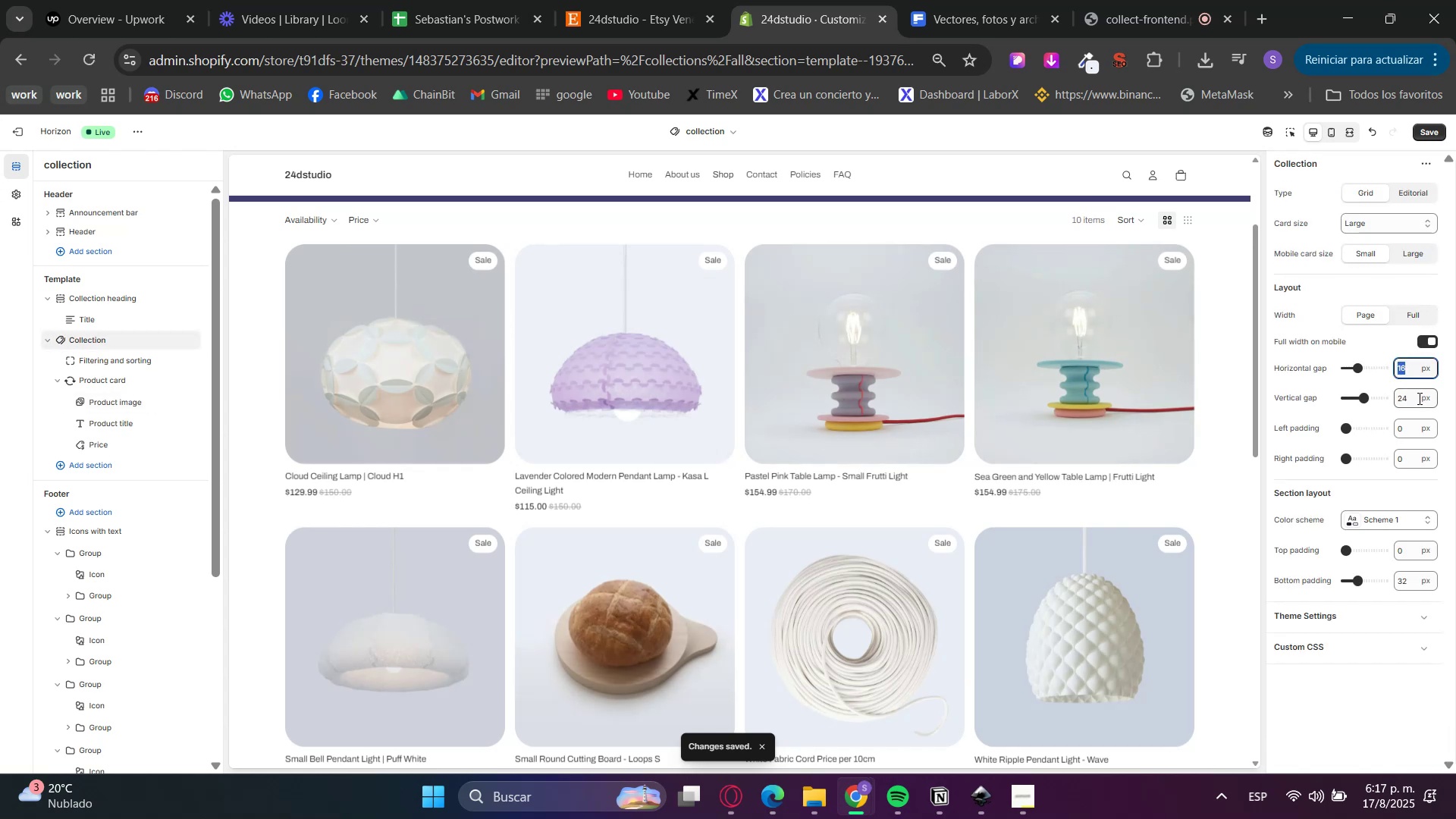 
key(Numpad2)
 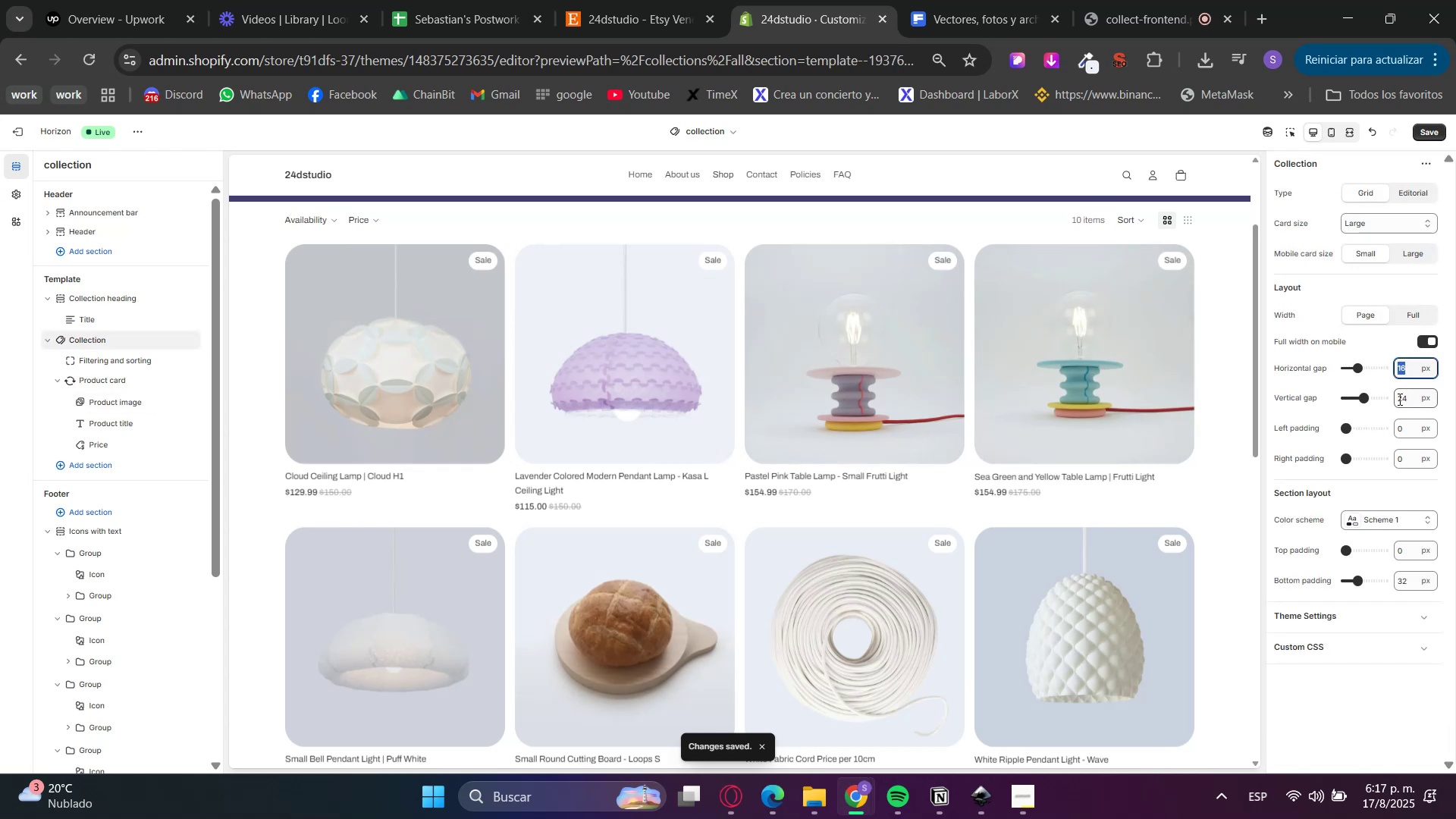 
key(Numpad0)
 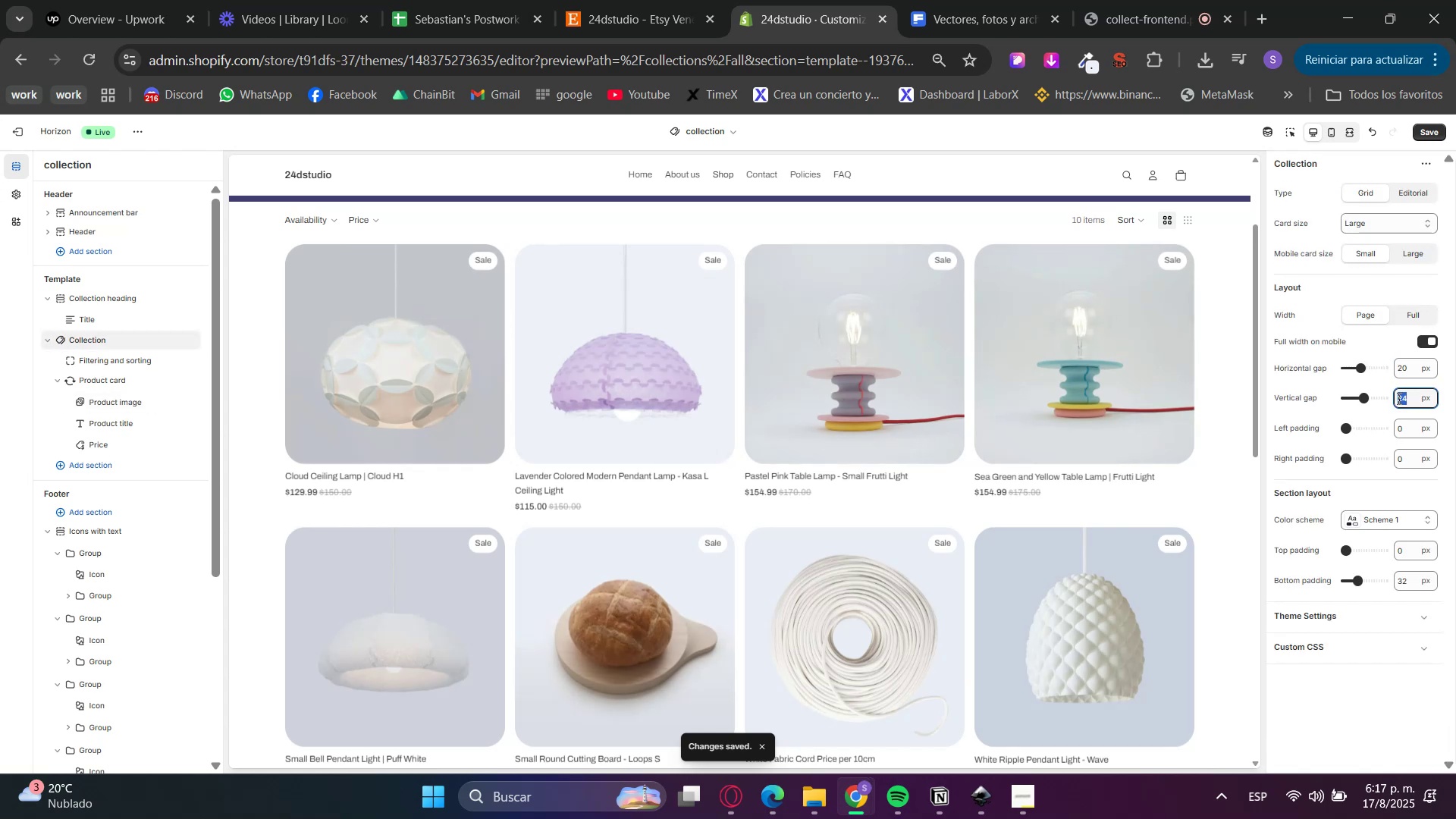 
double_click([1398, 398])
 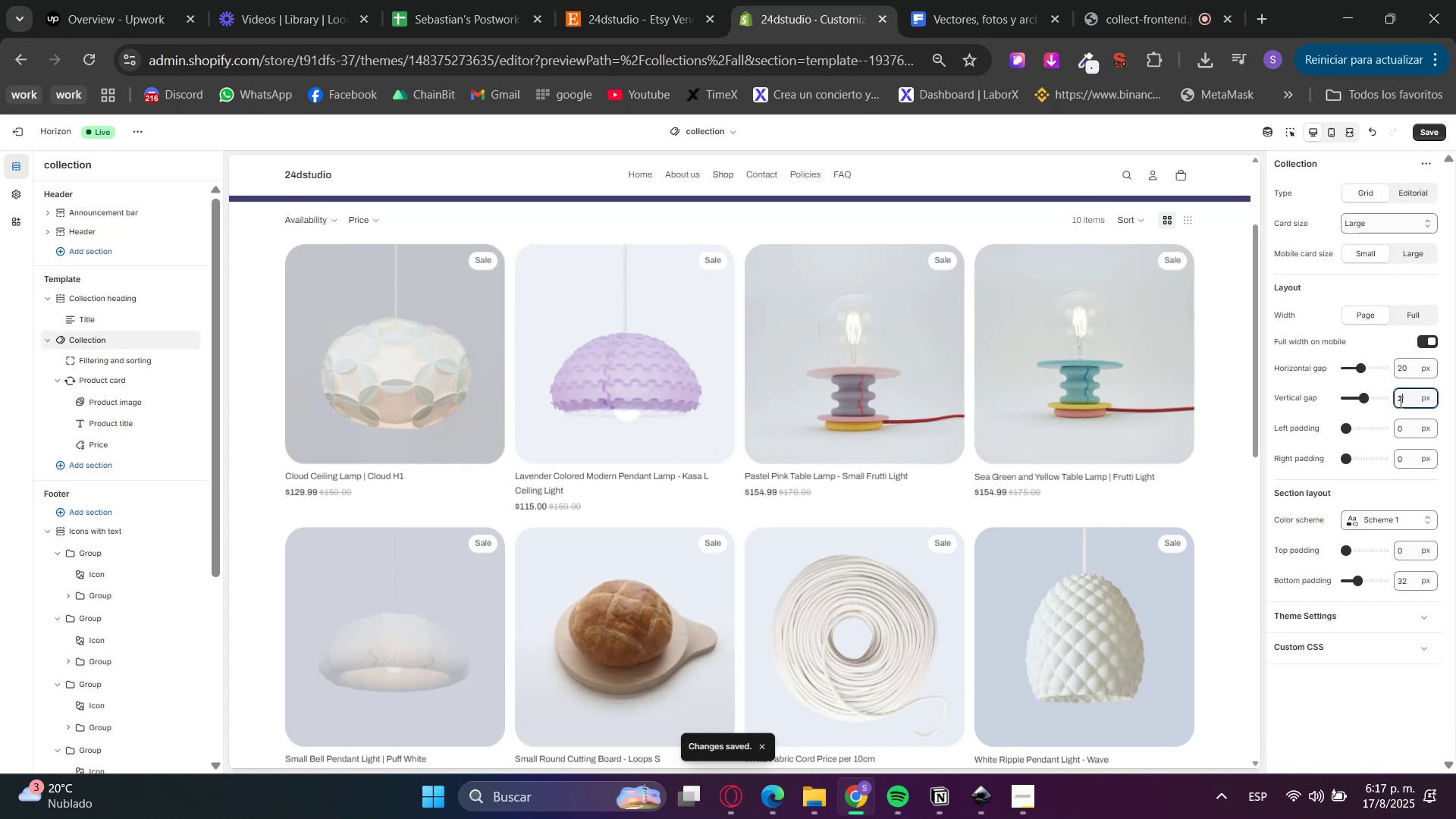 
key(Numpad2)
 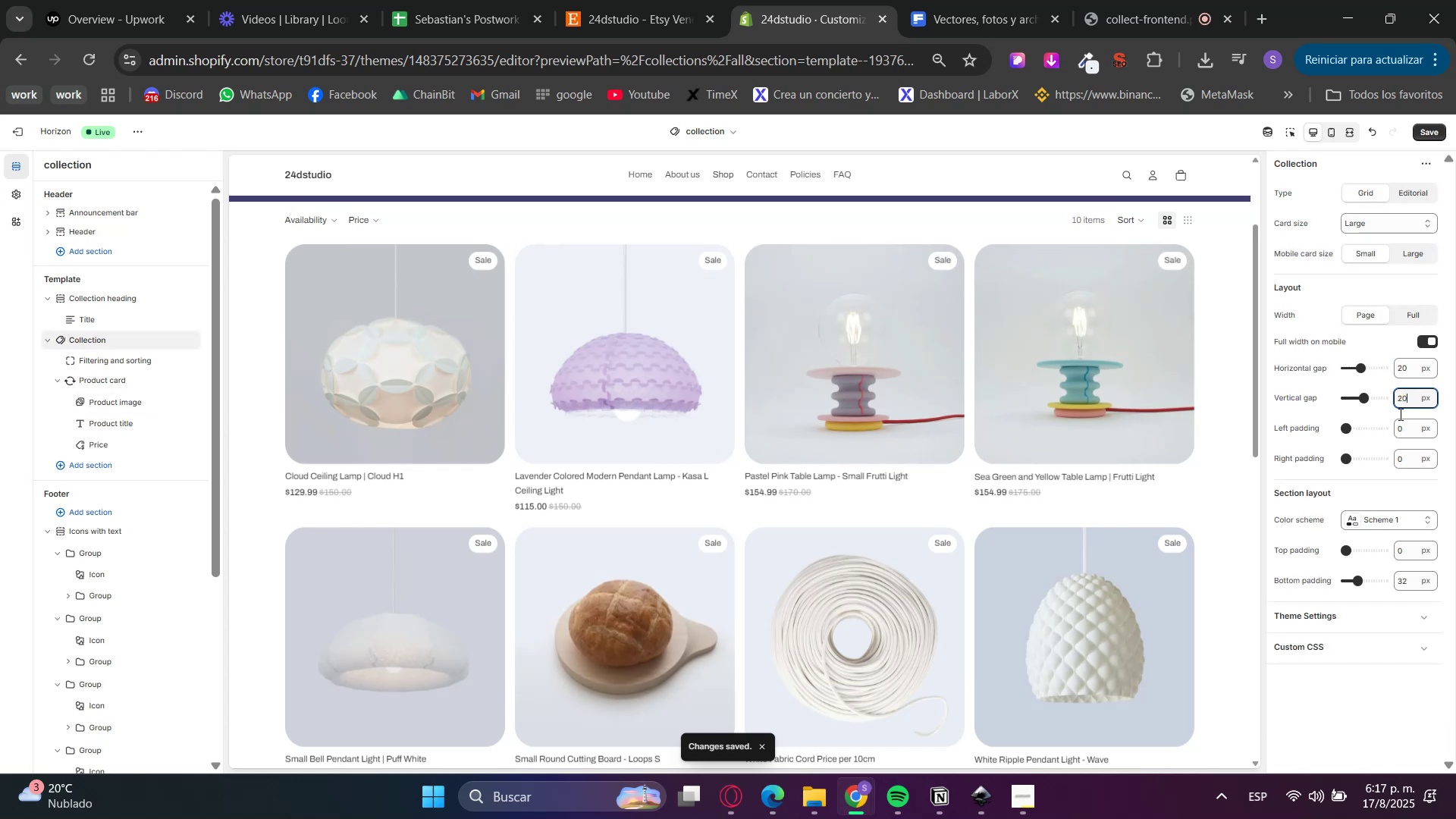 
key(Numpad0)
 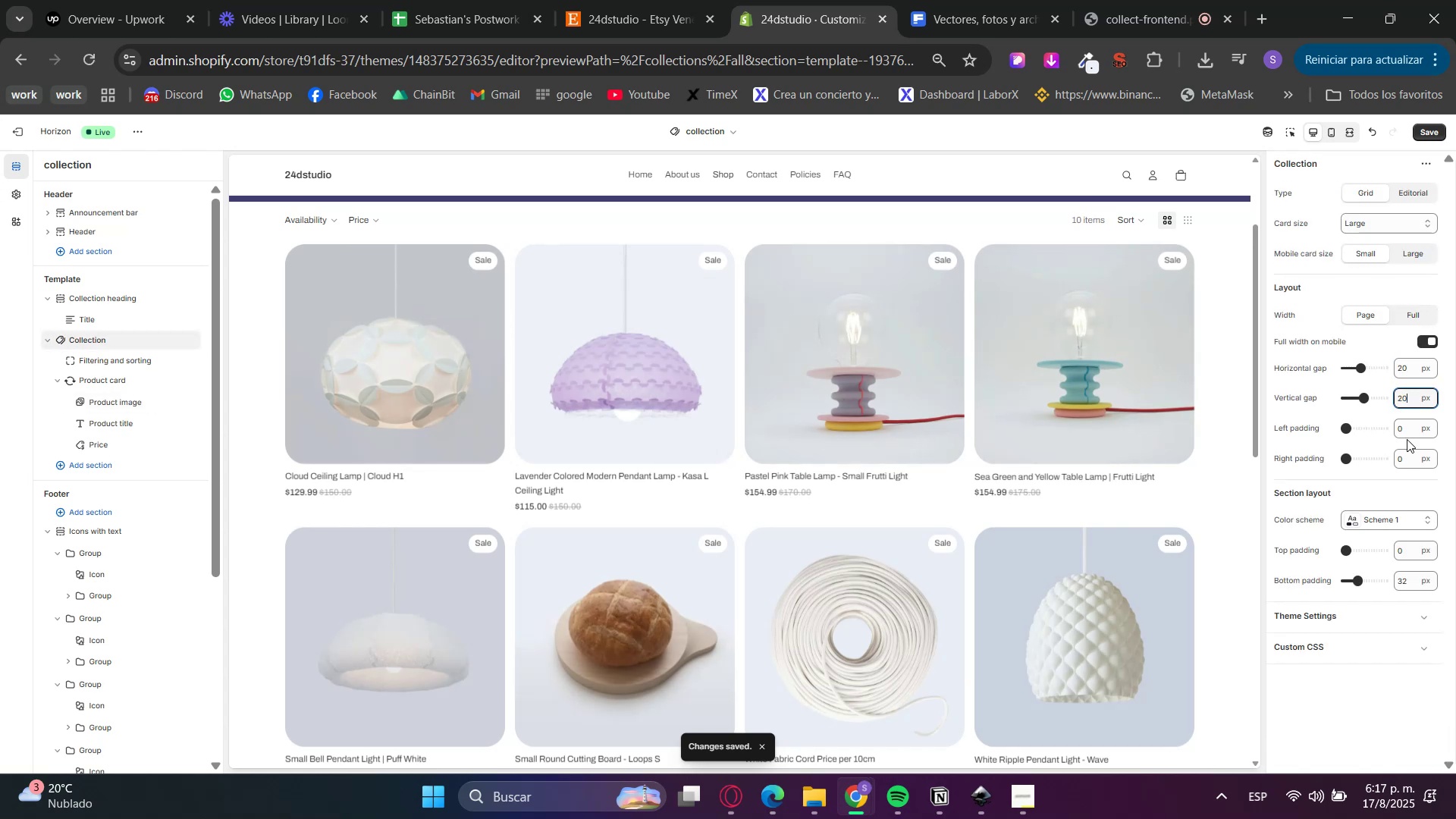 
triple_click([1407, 439])
 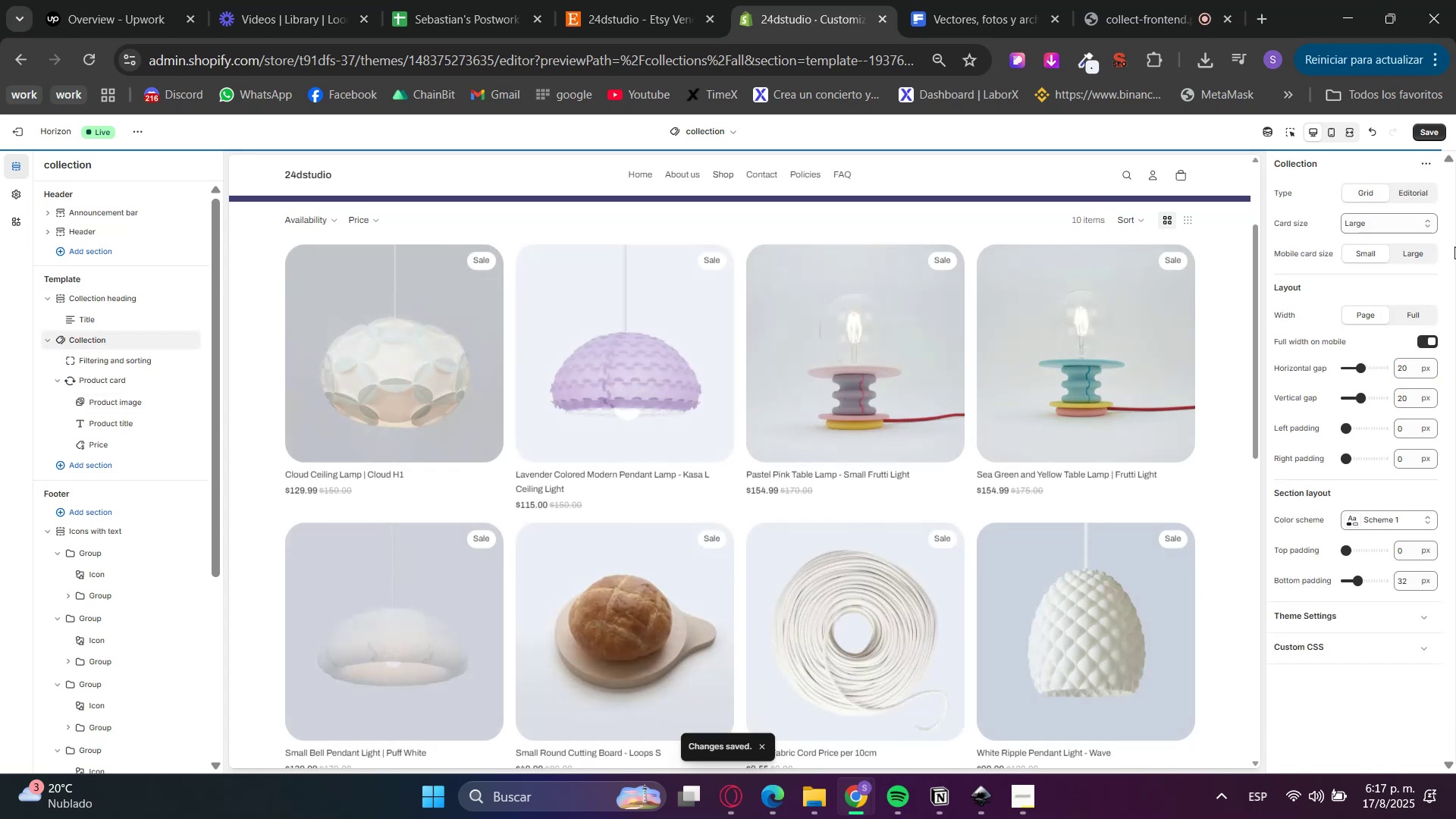 
left_click_drag(start_coordinate=[1437, 118], to_coordinate=[1435, 122])
 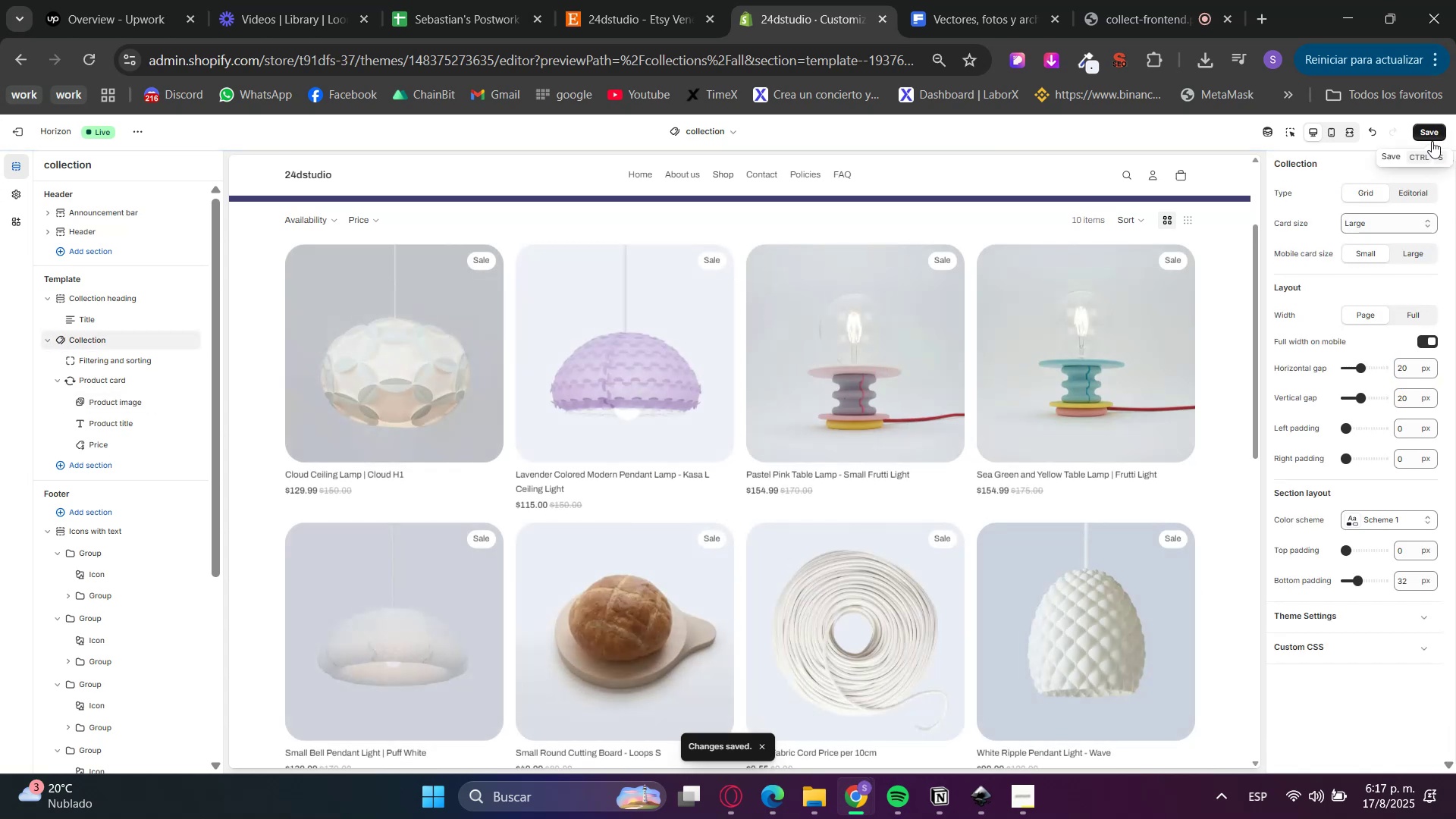 
double_click([1432, 141])
 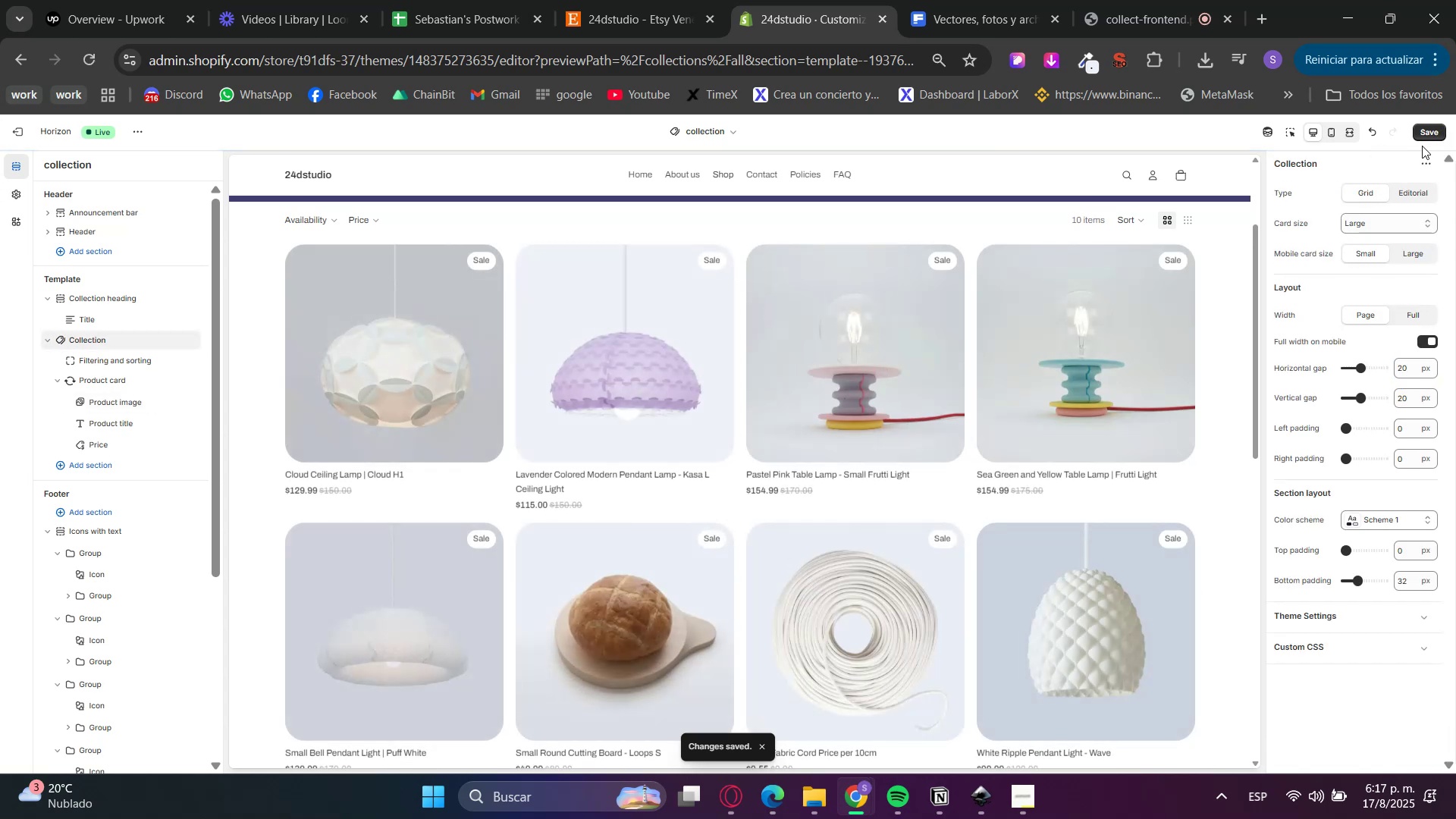 
double_click([1426, 134])
 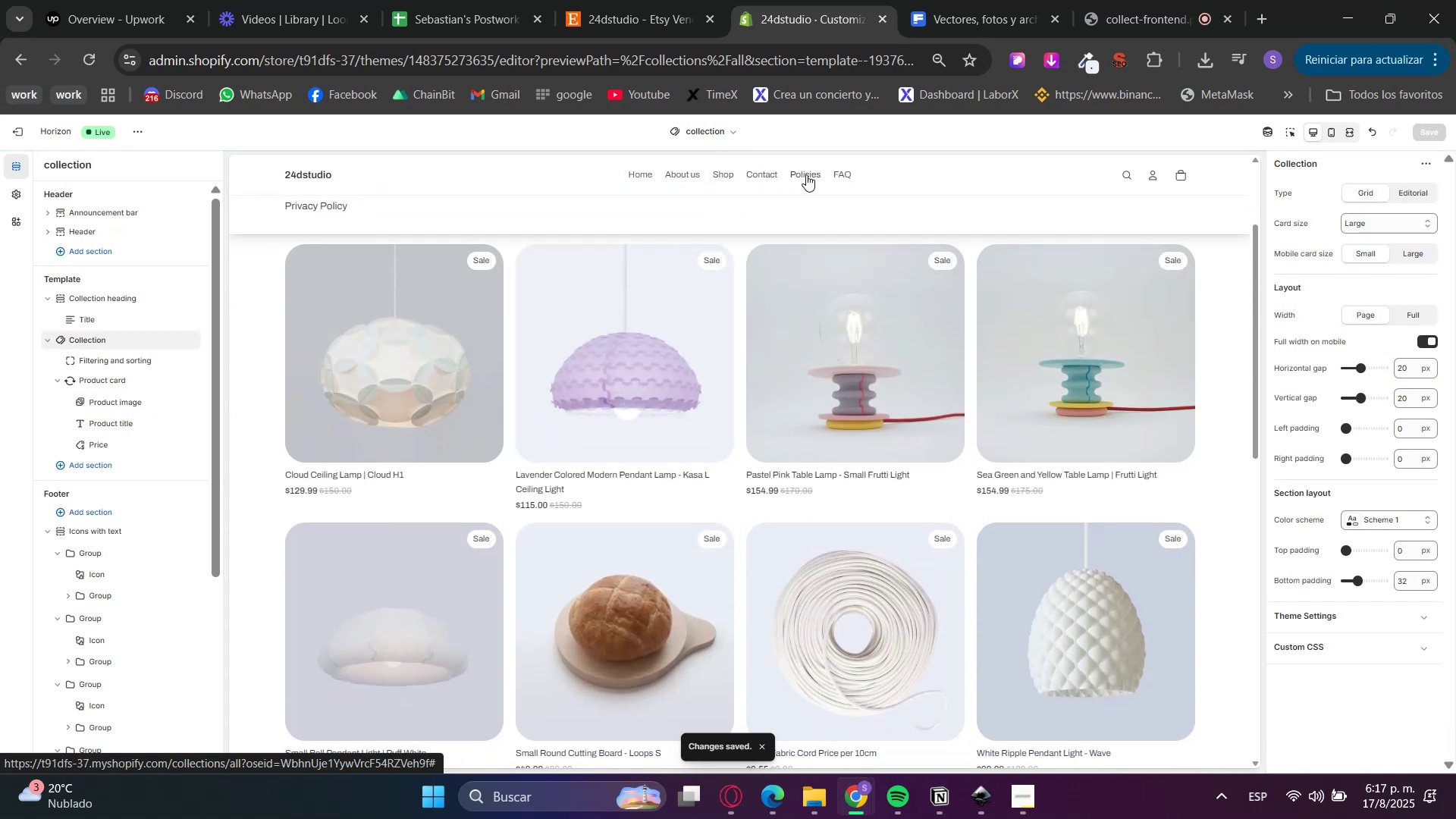 
left_click([844, 174])
 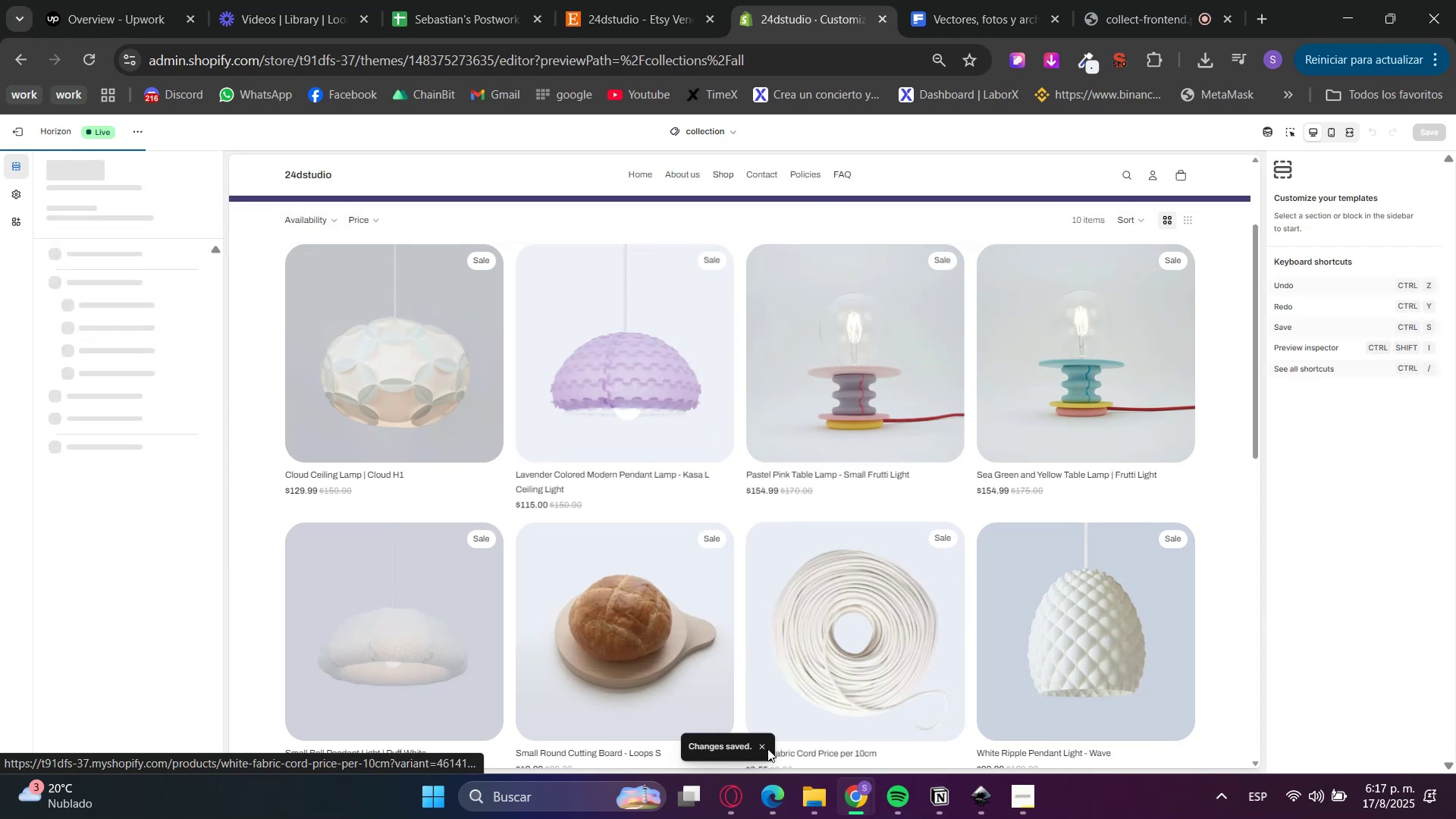 
left_click([731, 814])
 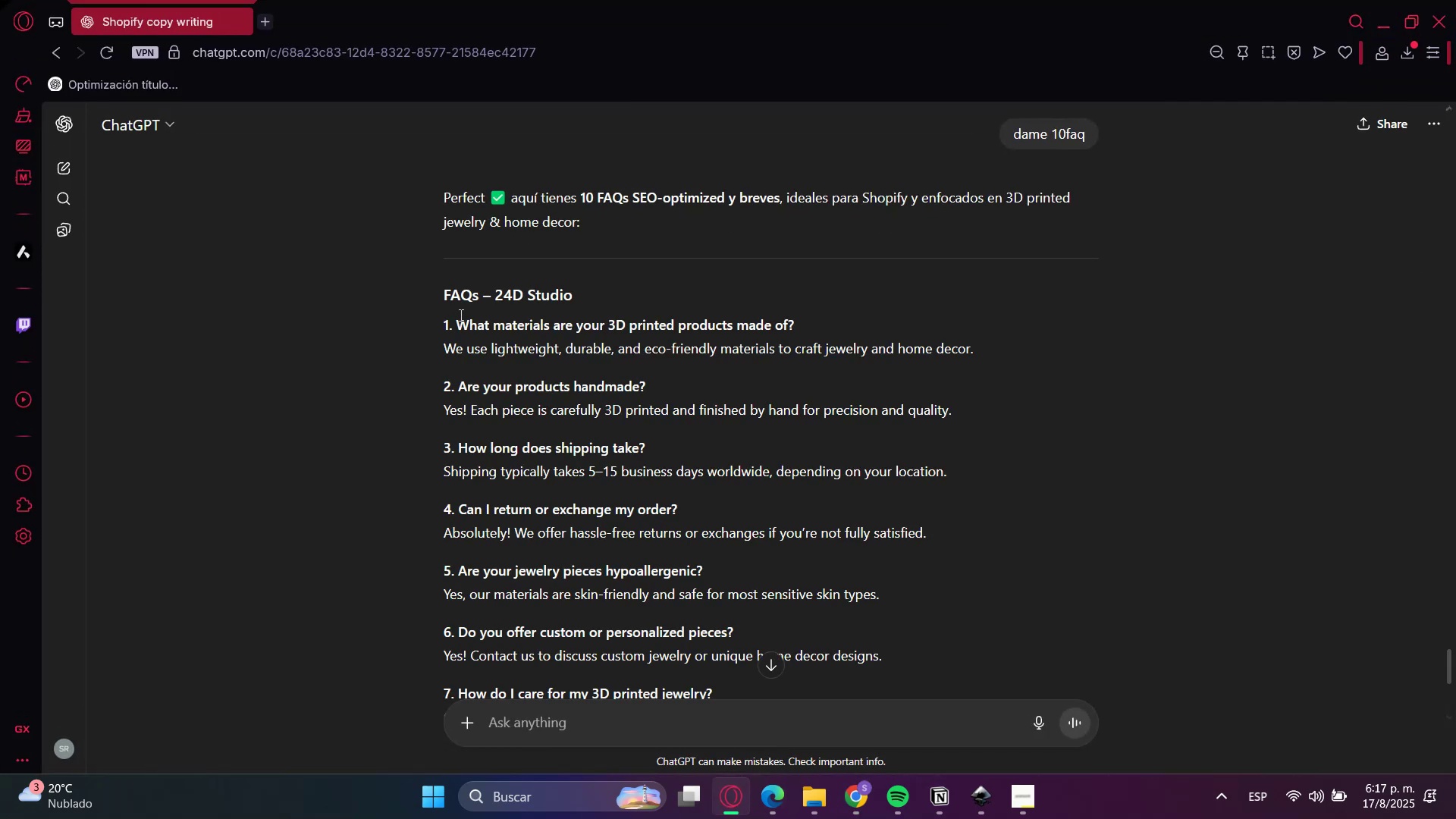 
double_click([449, 318])
 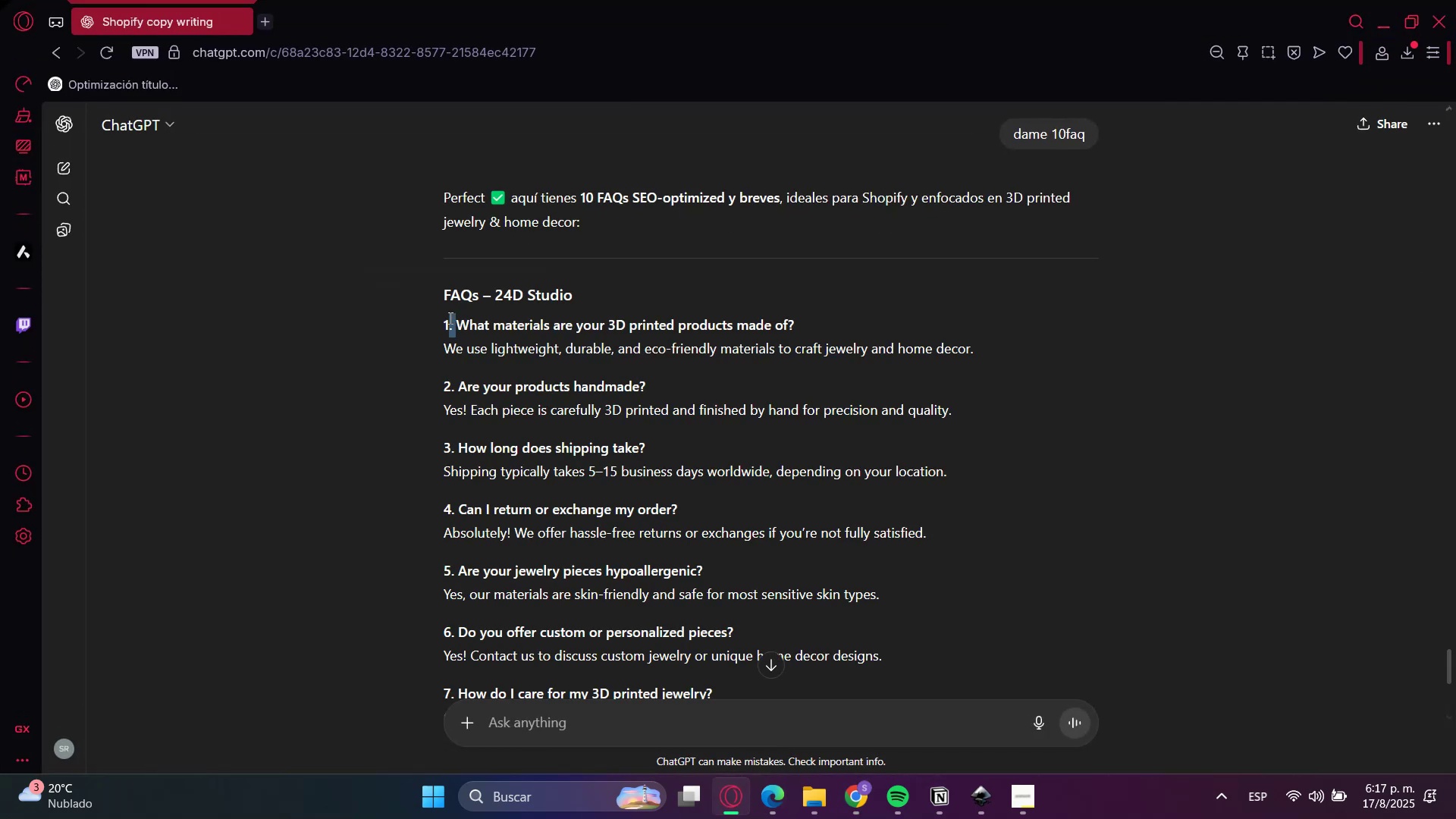 
triple_click([449, 318])
 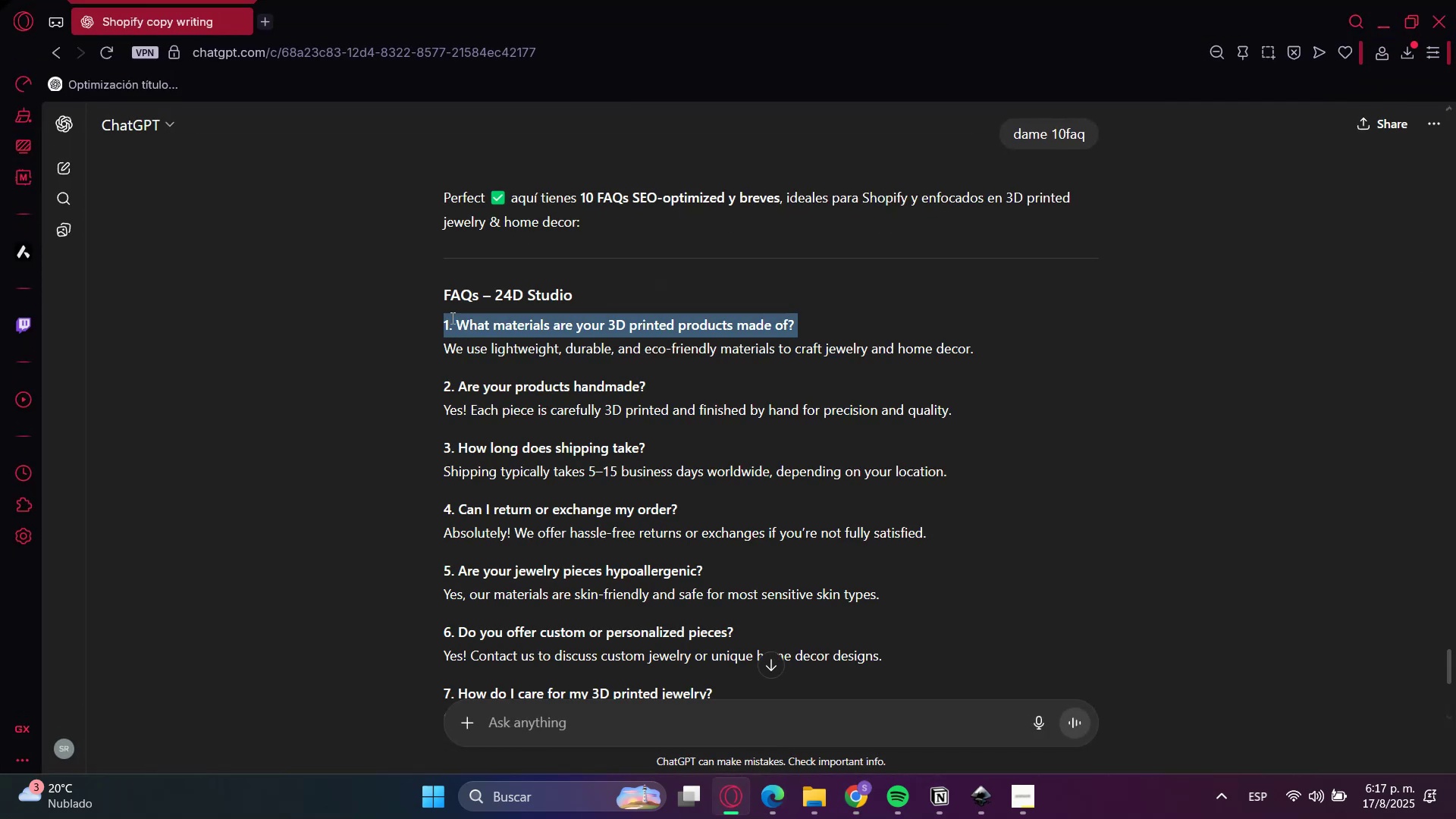 
key(Control+C)
 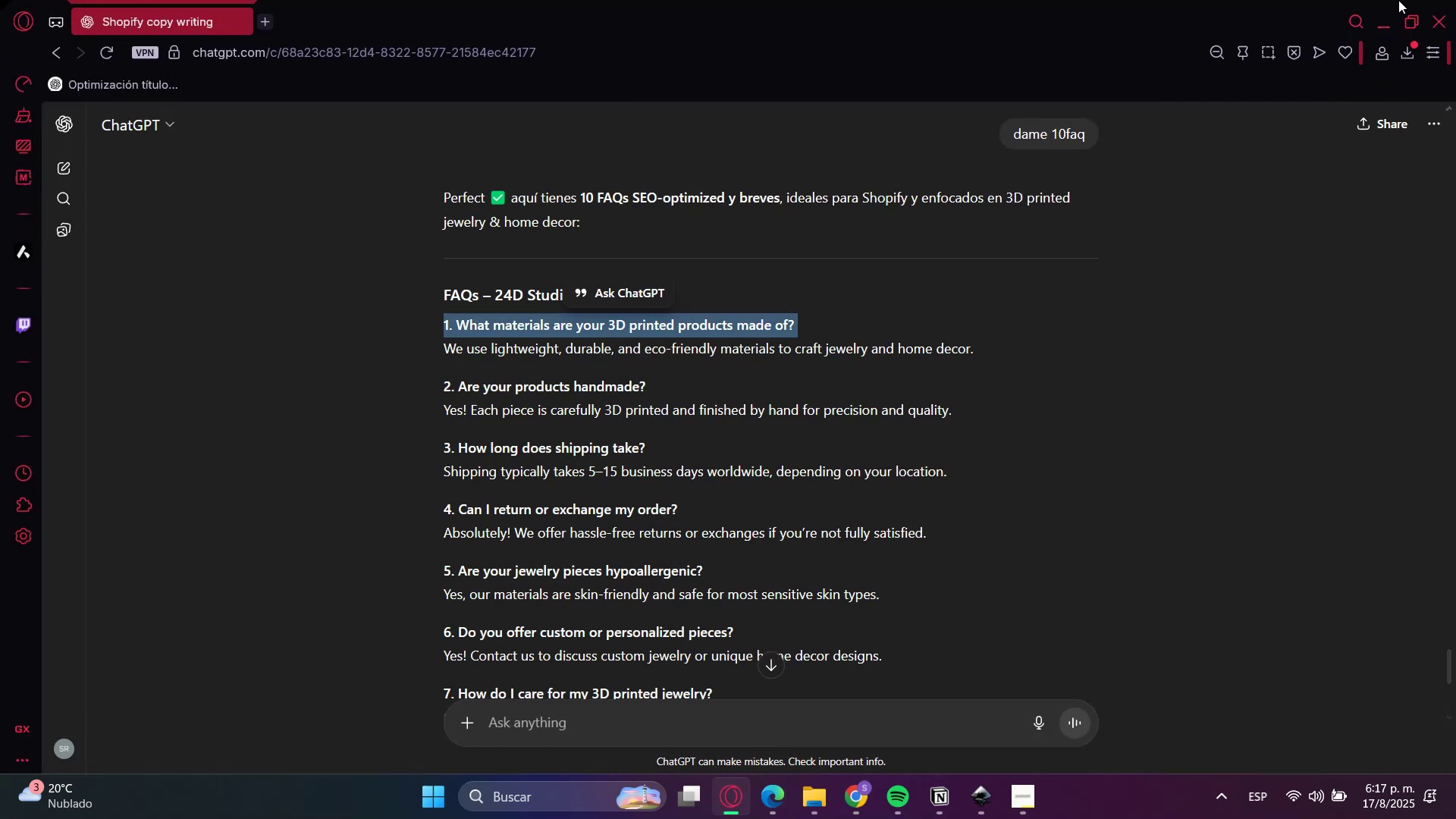 
key(Control+C)
 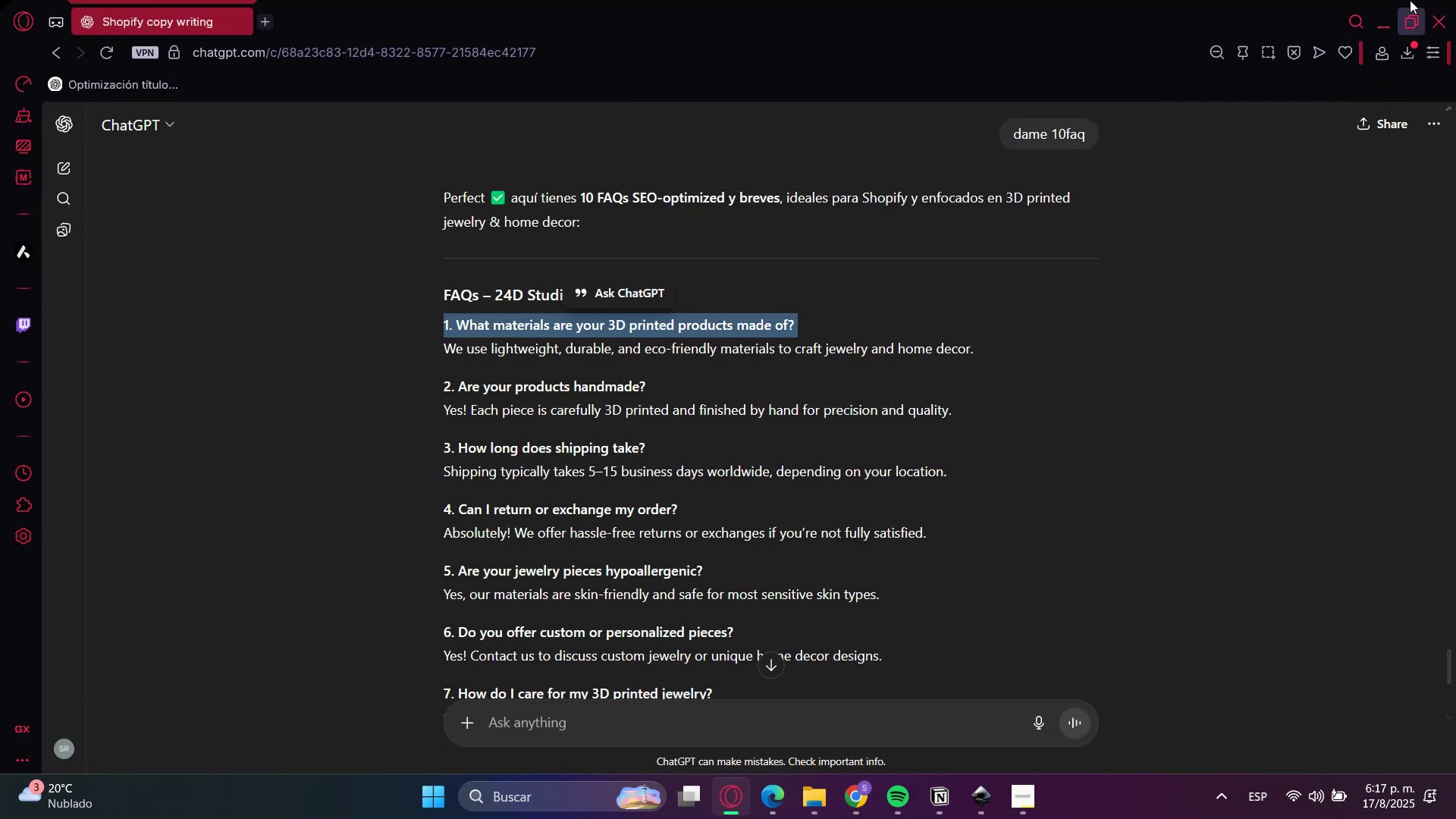 
key(Control+C)
 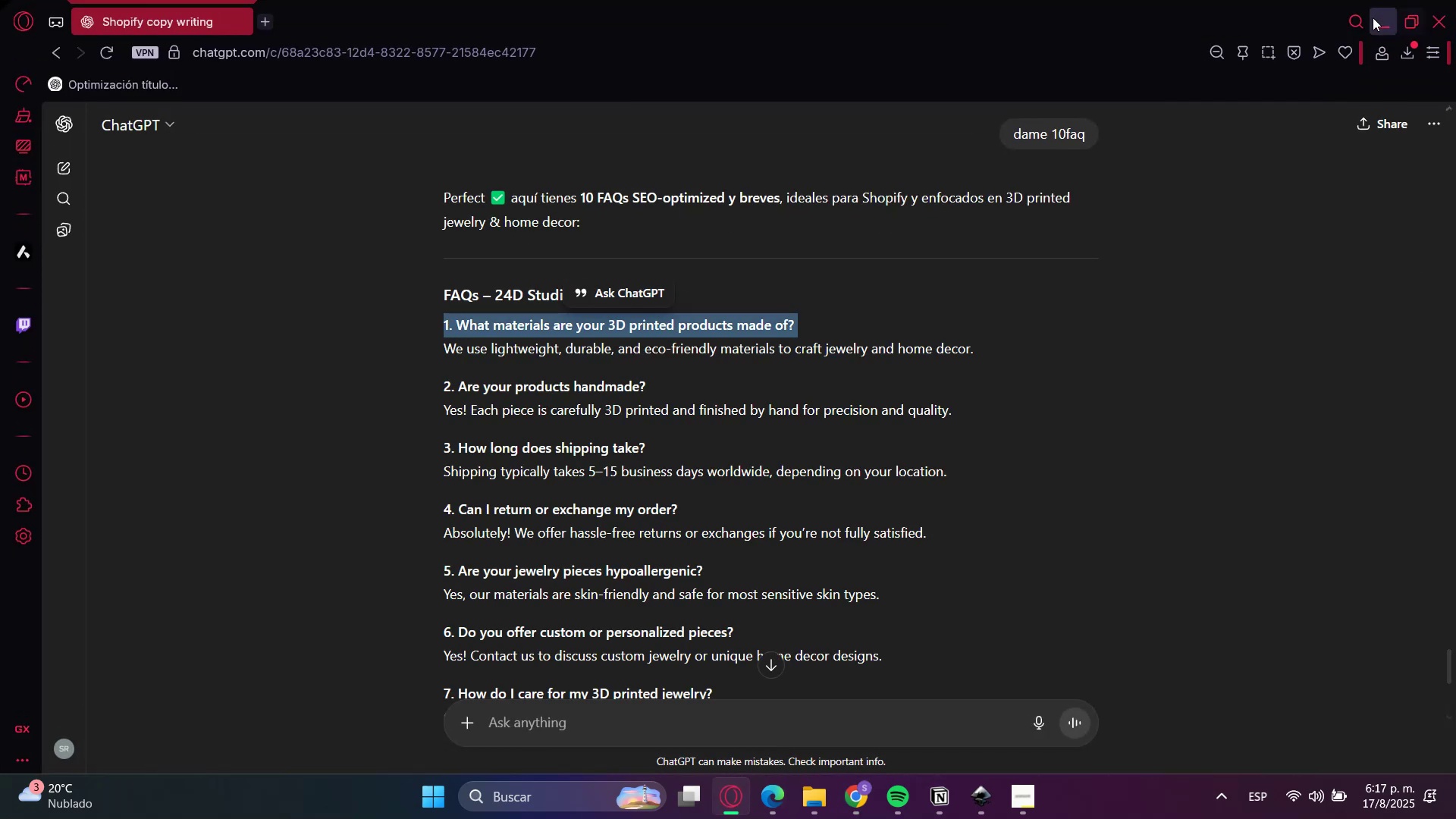 
left_click([1373, 17])
 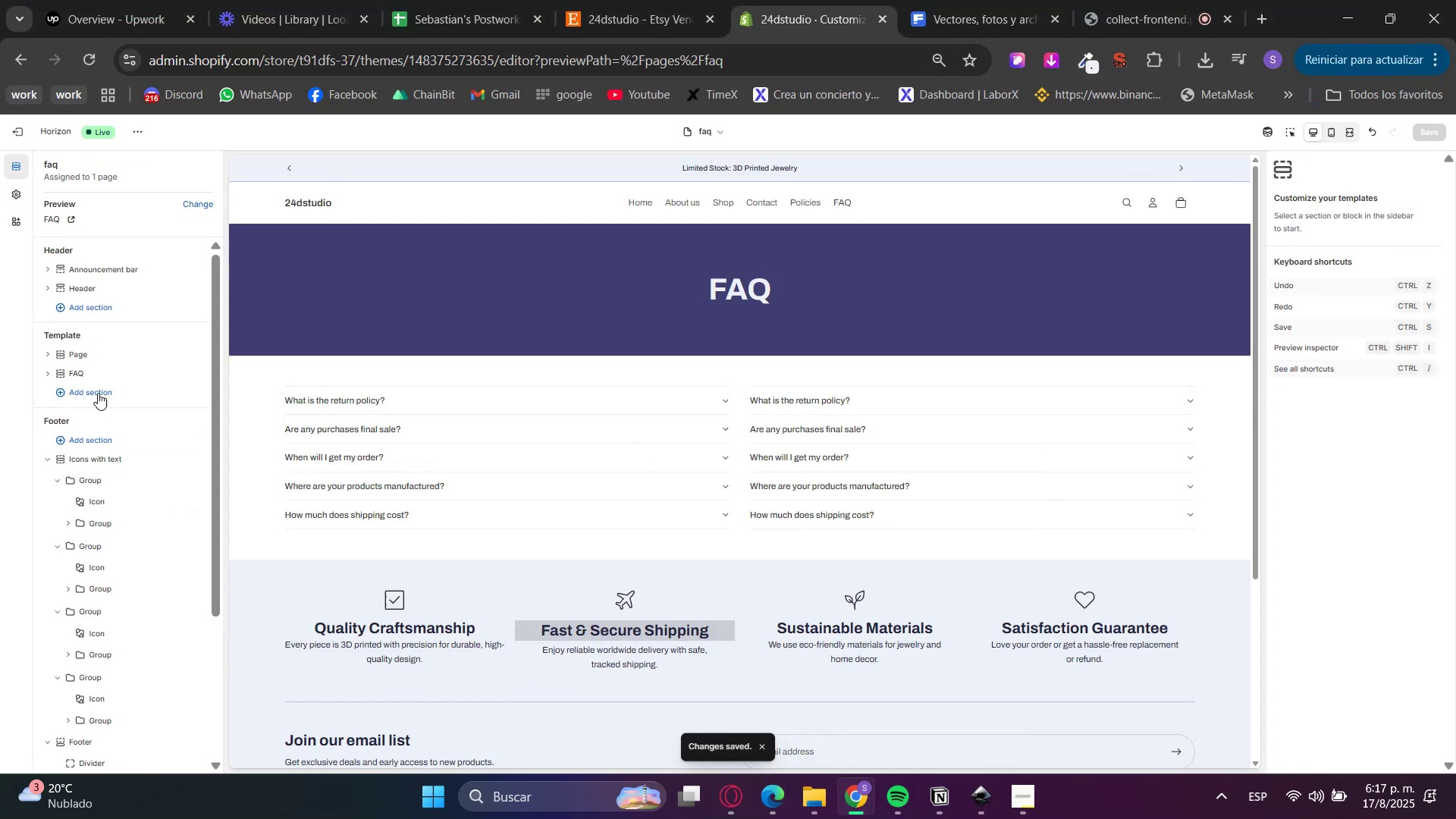 
left_click([49, 373])
 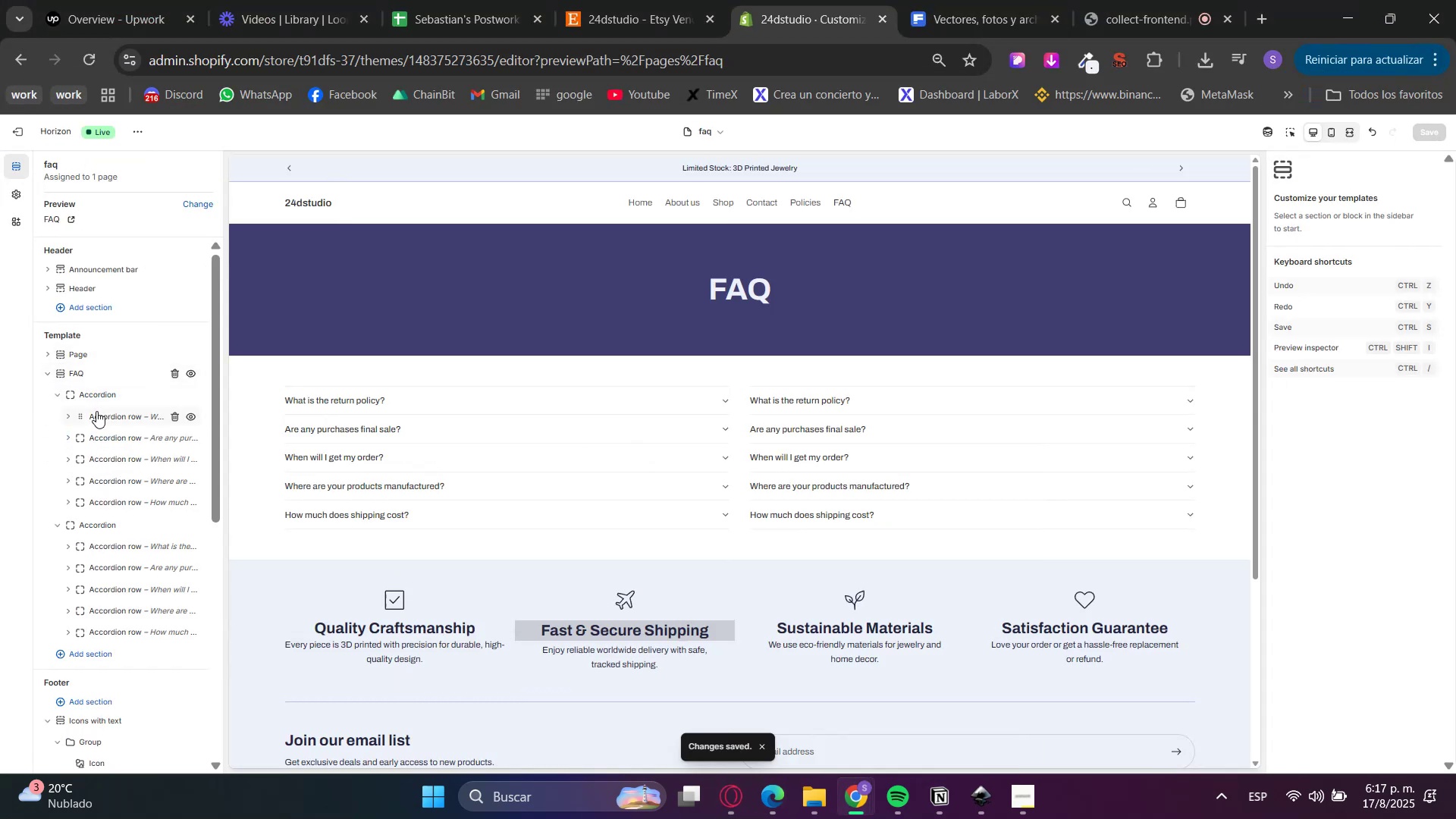 
left_click([96, 411])
 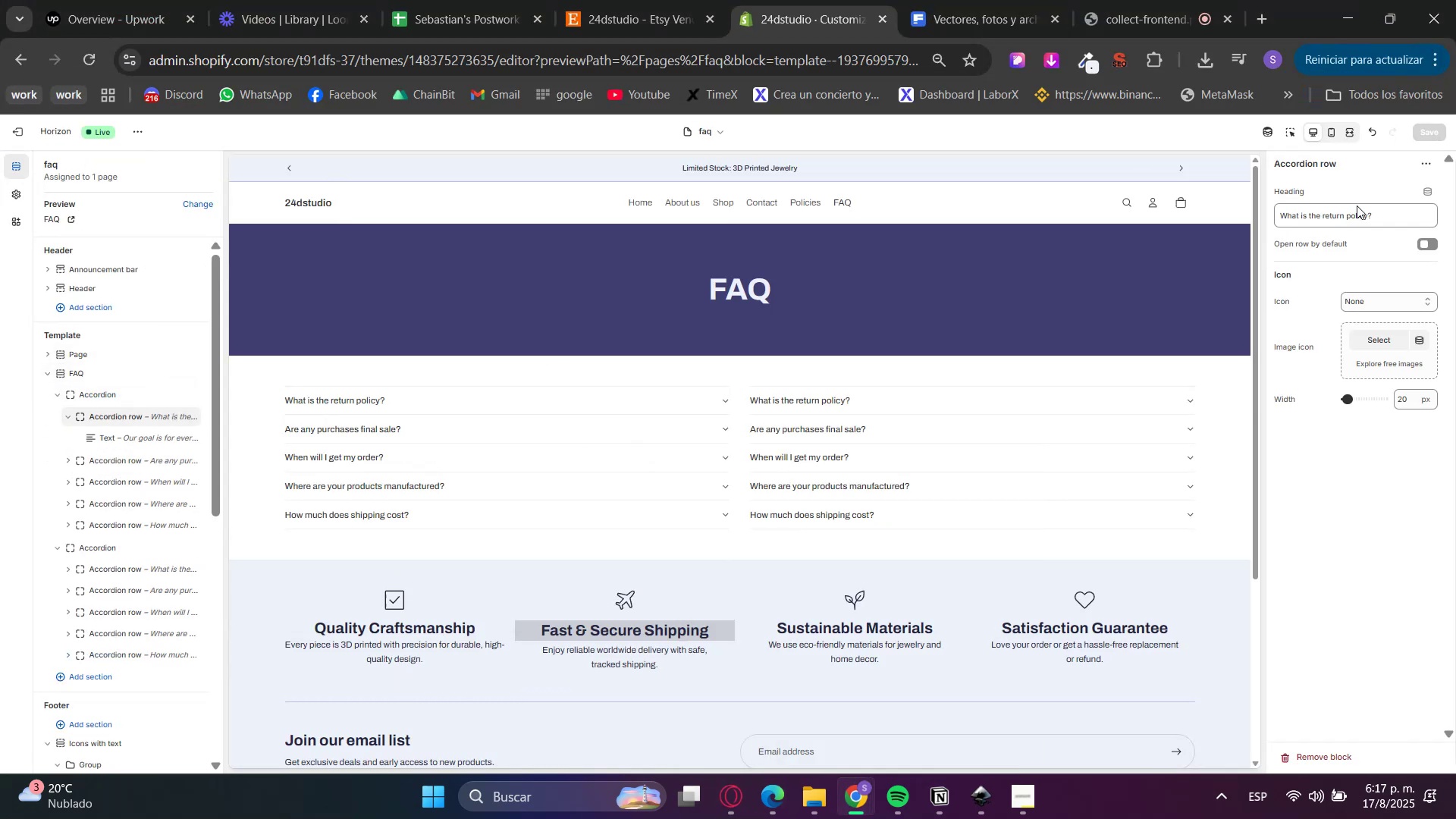 
left_click_drag(start_coordinate=[1381, 212], to_coordinate=[1173, 221])
 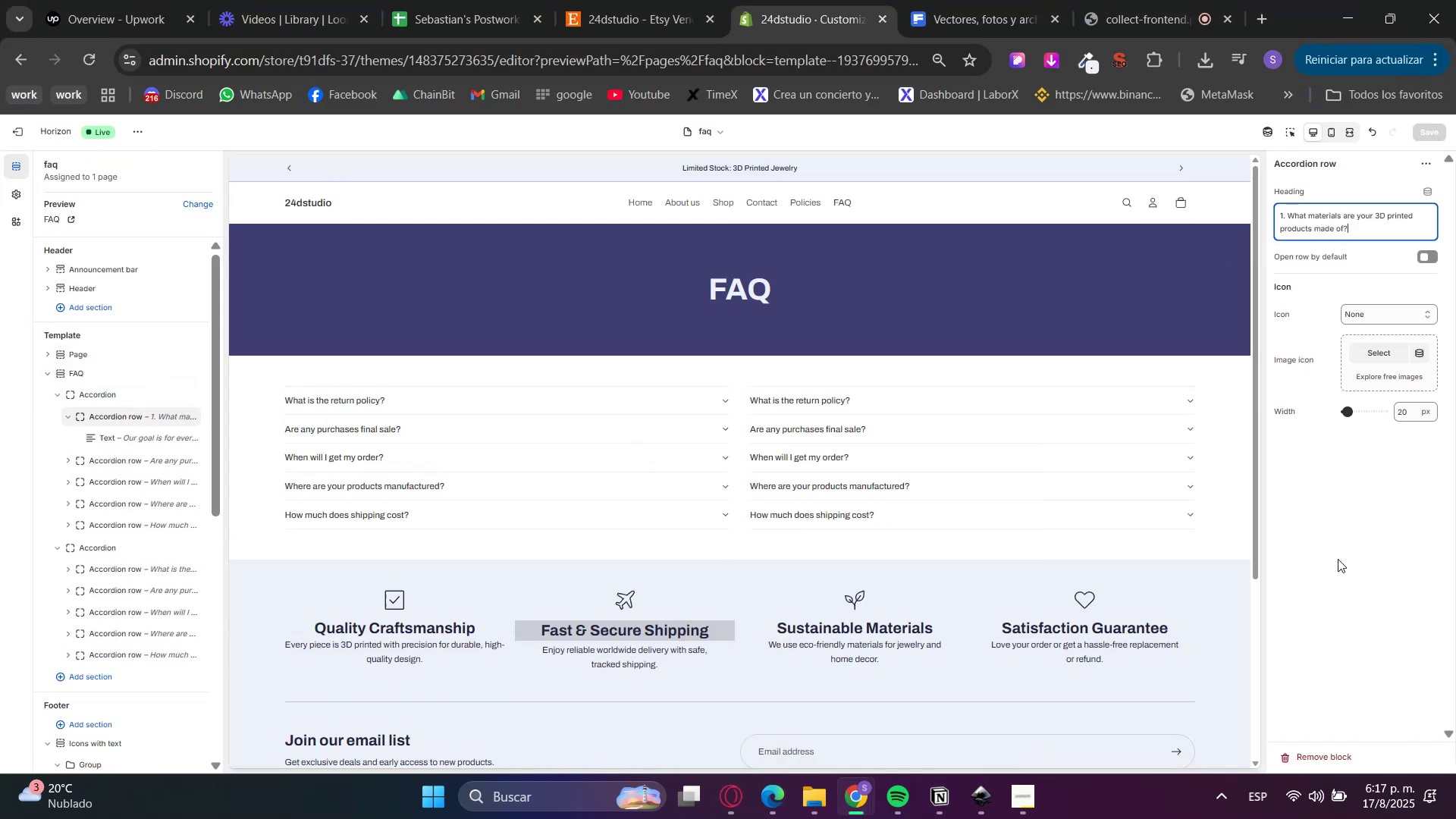 
key(Control+ControlLeft)
 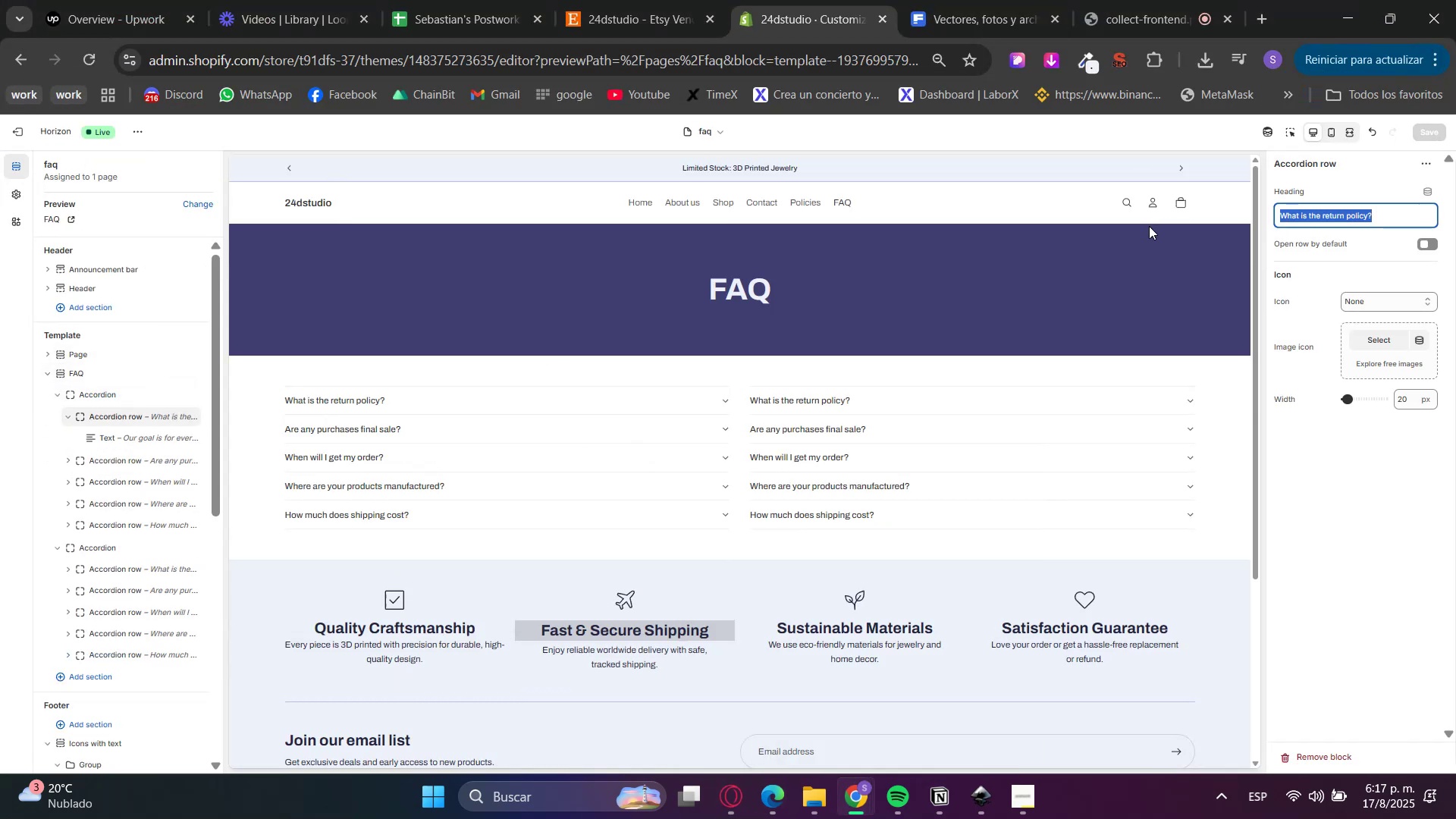 
key(Control+V)
 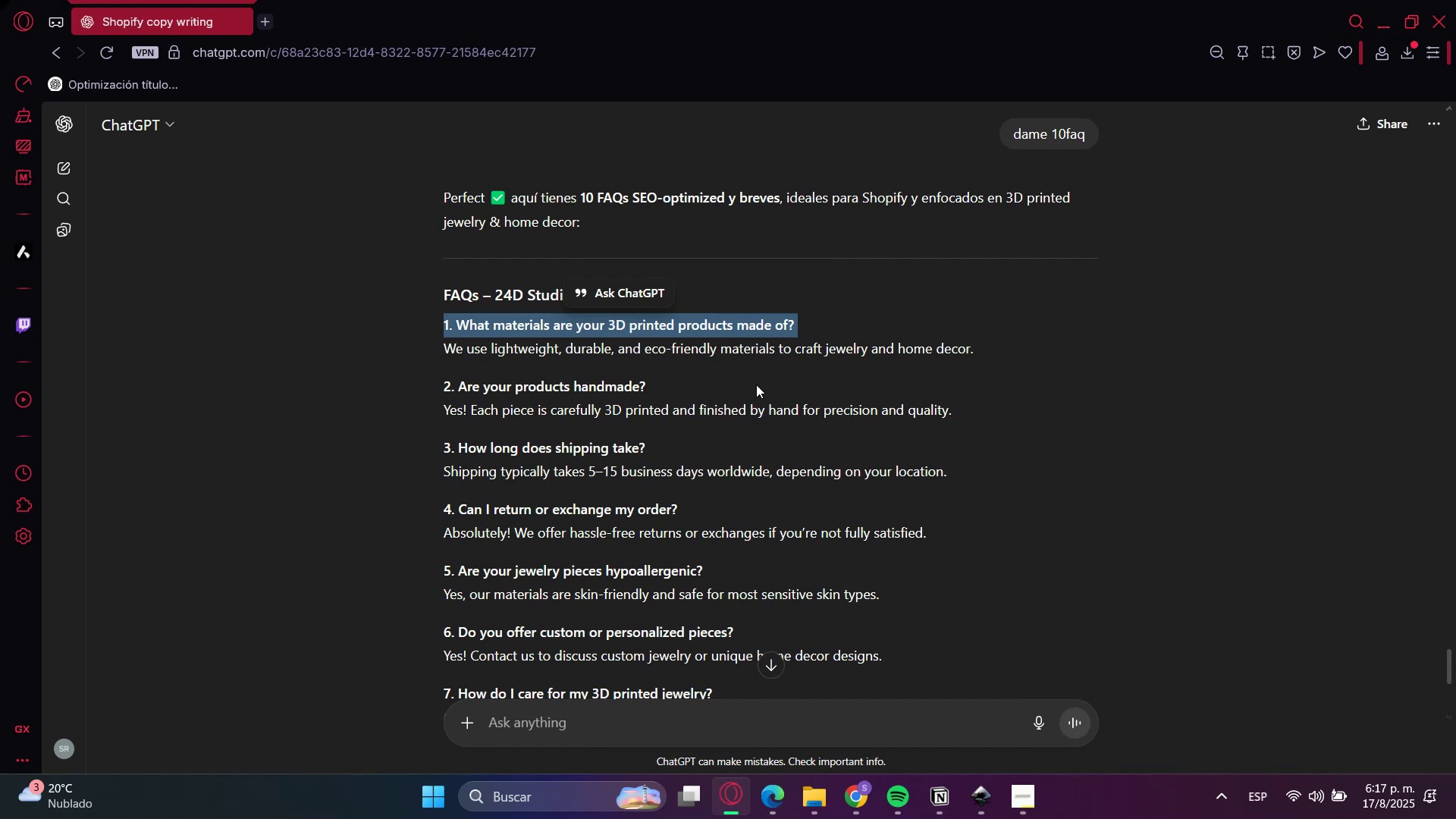 
double_click([512, 356])
 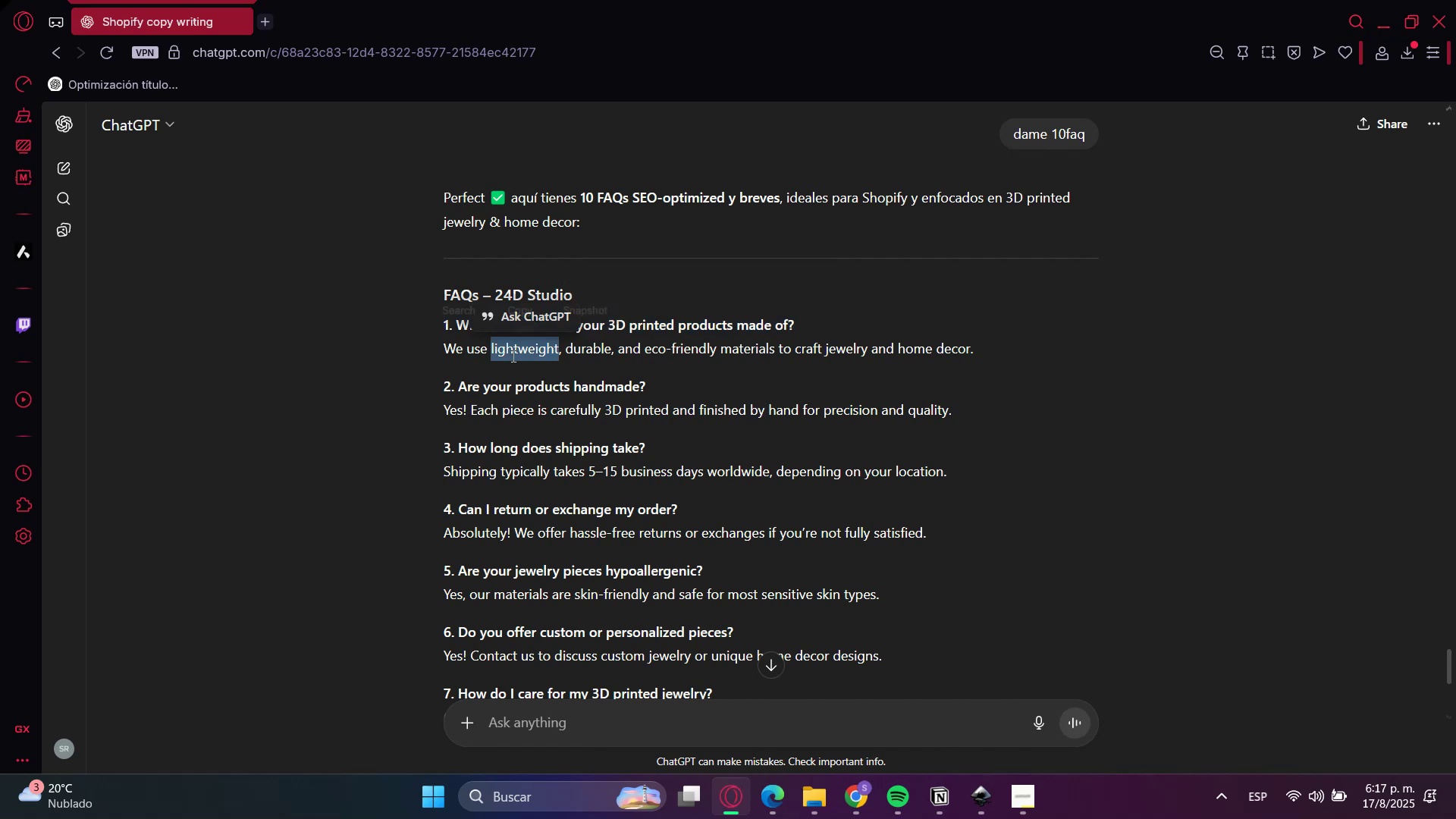 
triple_click([512, 356])
 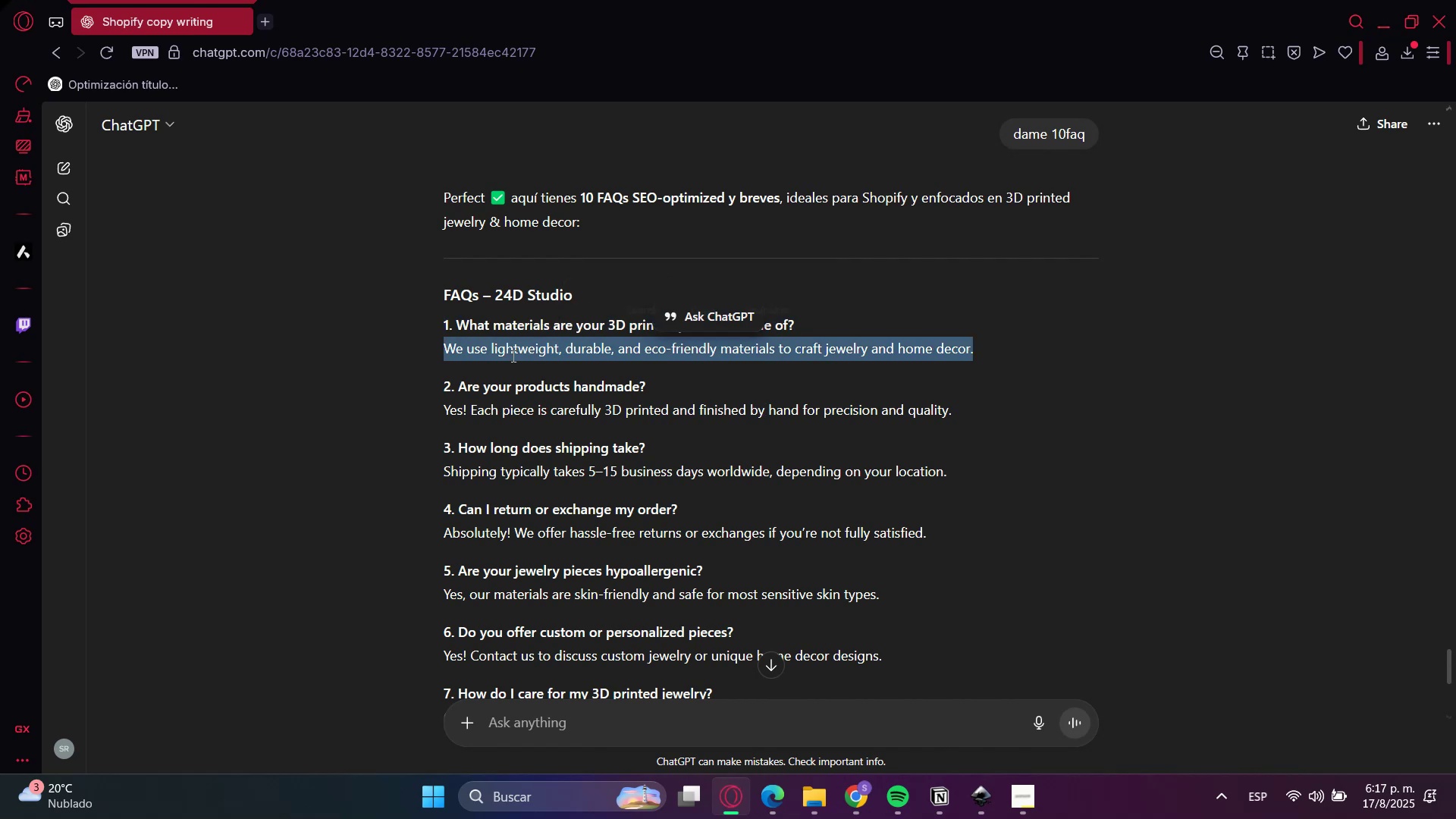 
key(Control+C)
 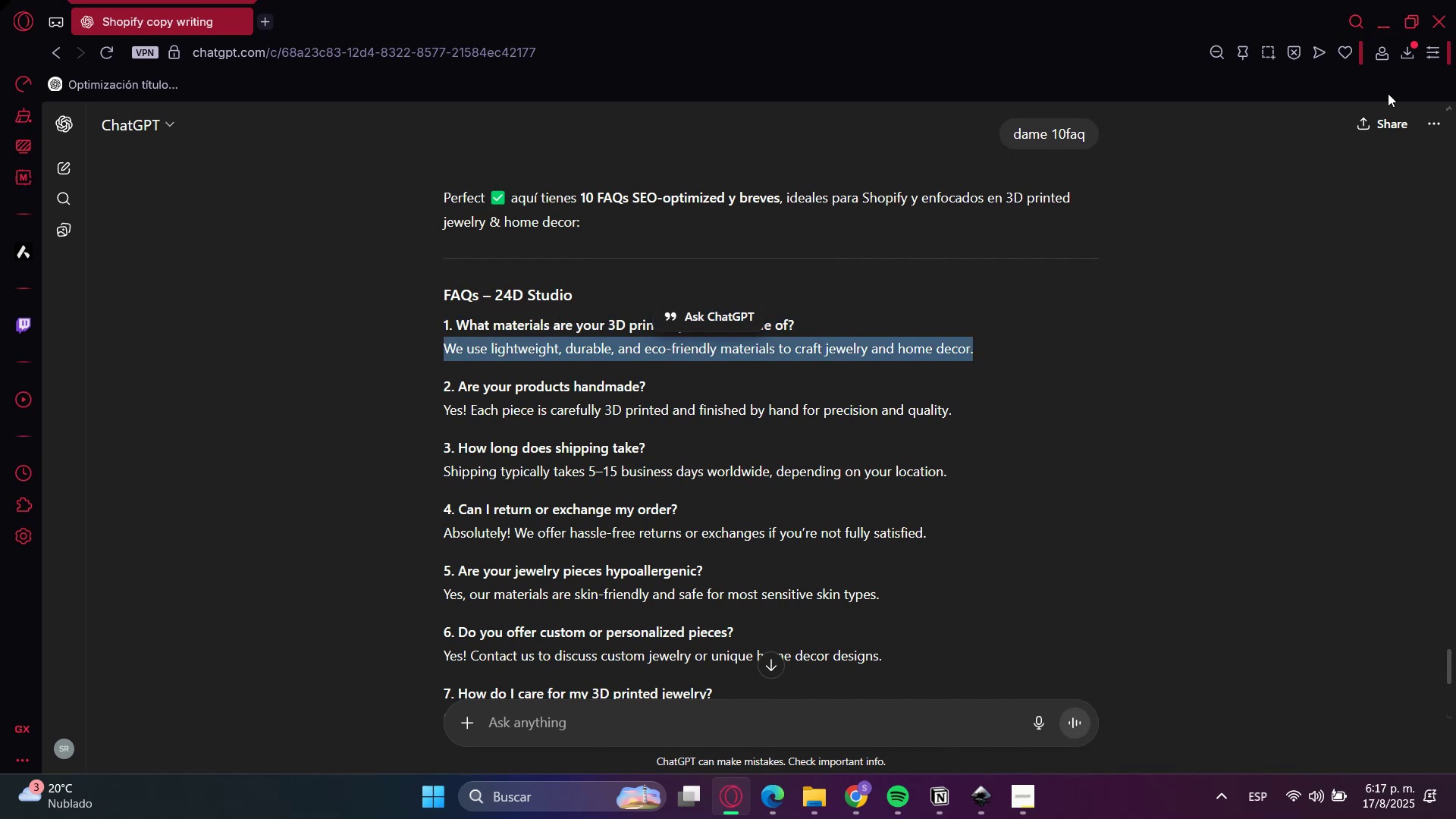 
key(Control+C)
 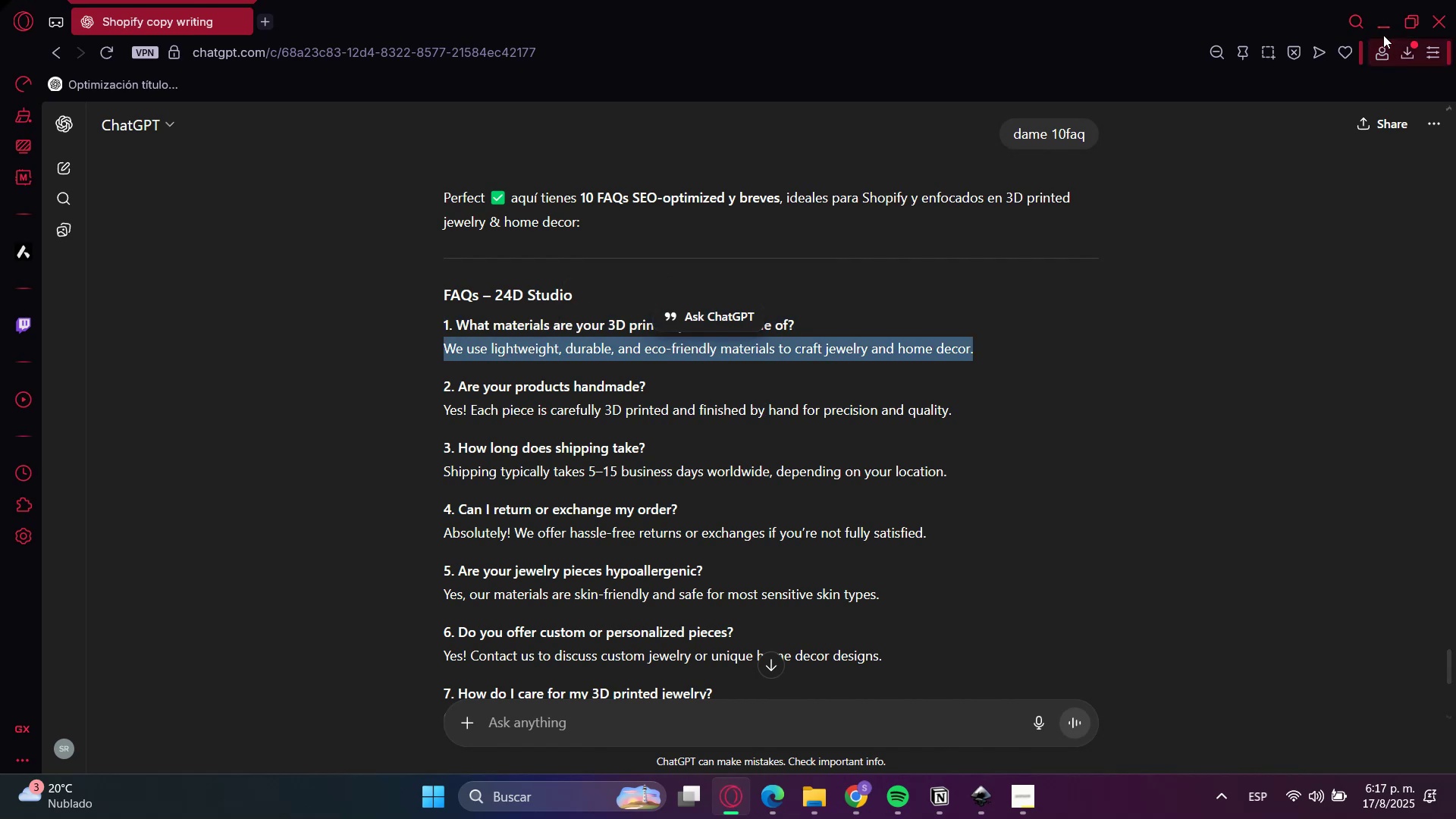 
left_click([1379, 21])
 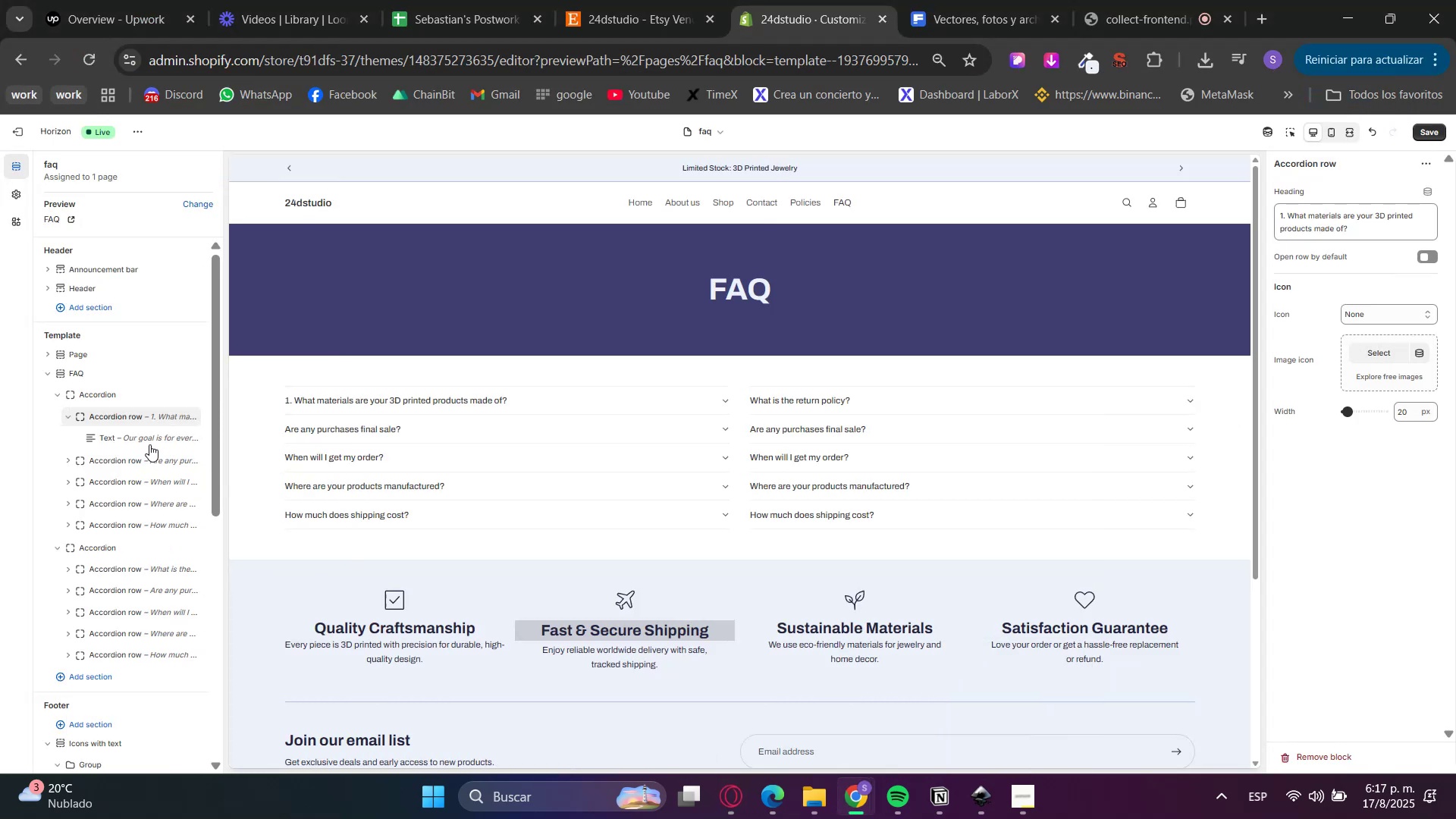 
left_click([131, 439])
 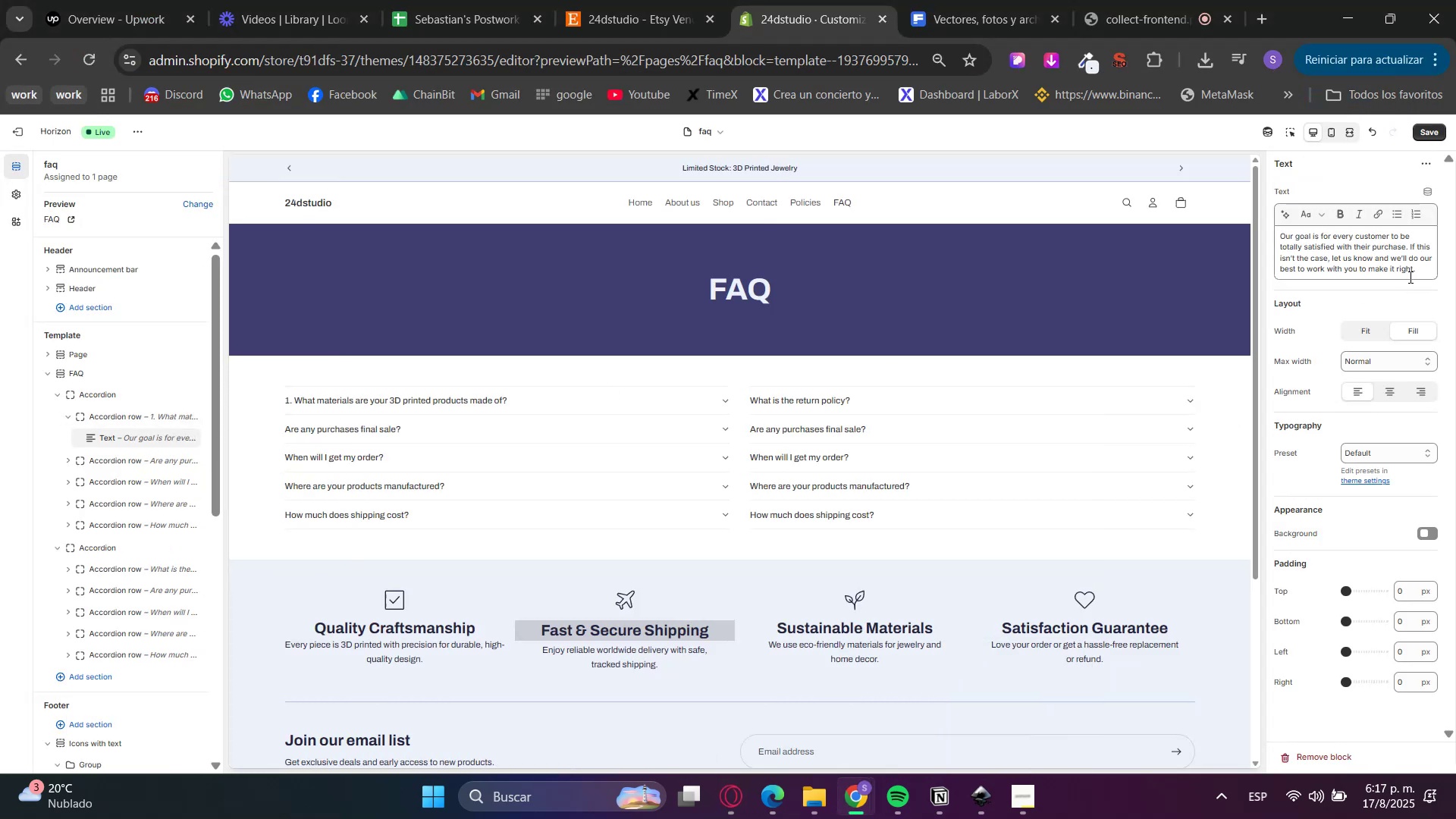 
double_click([1371, 256])
 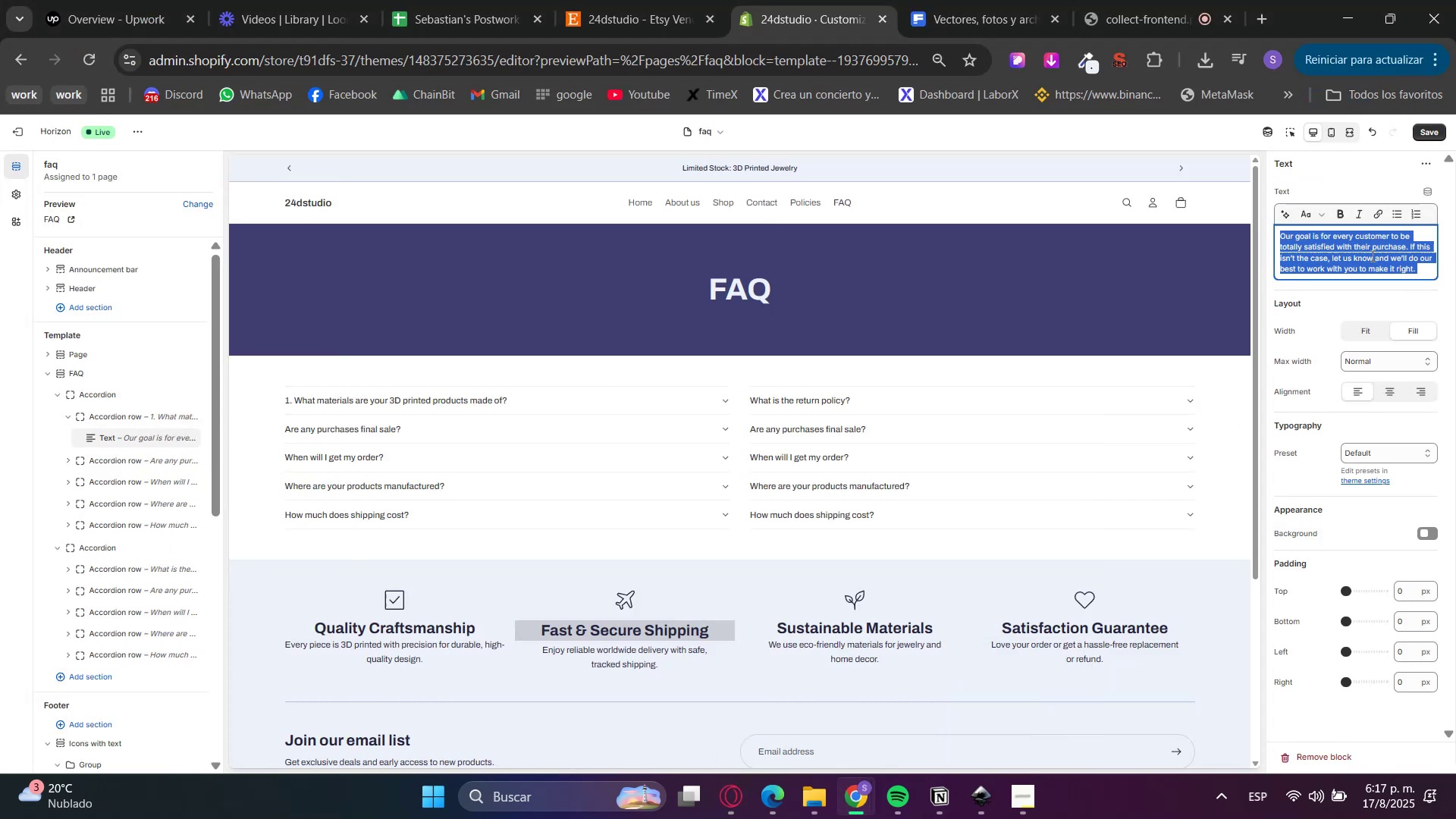 
triple_click([1371, 256])
 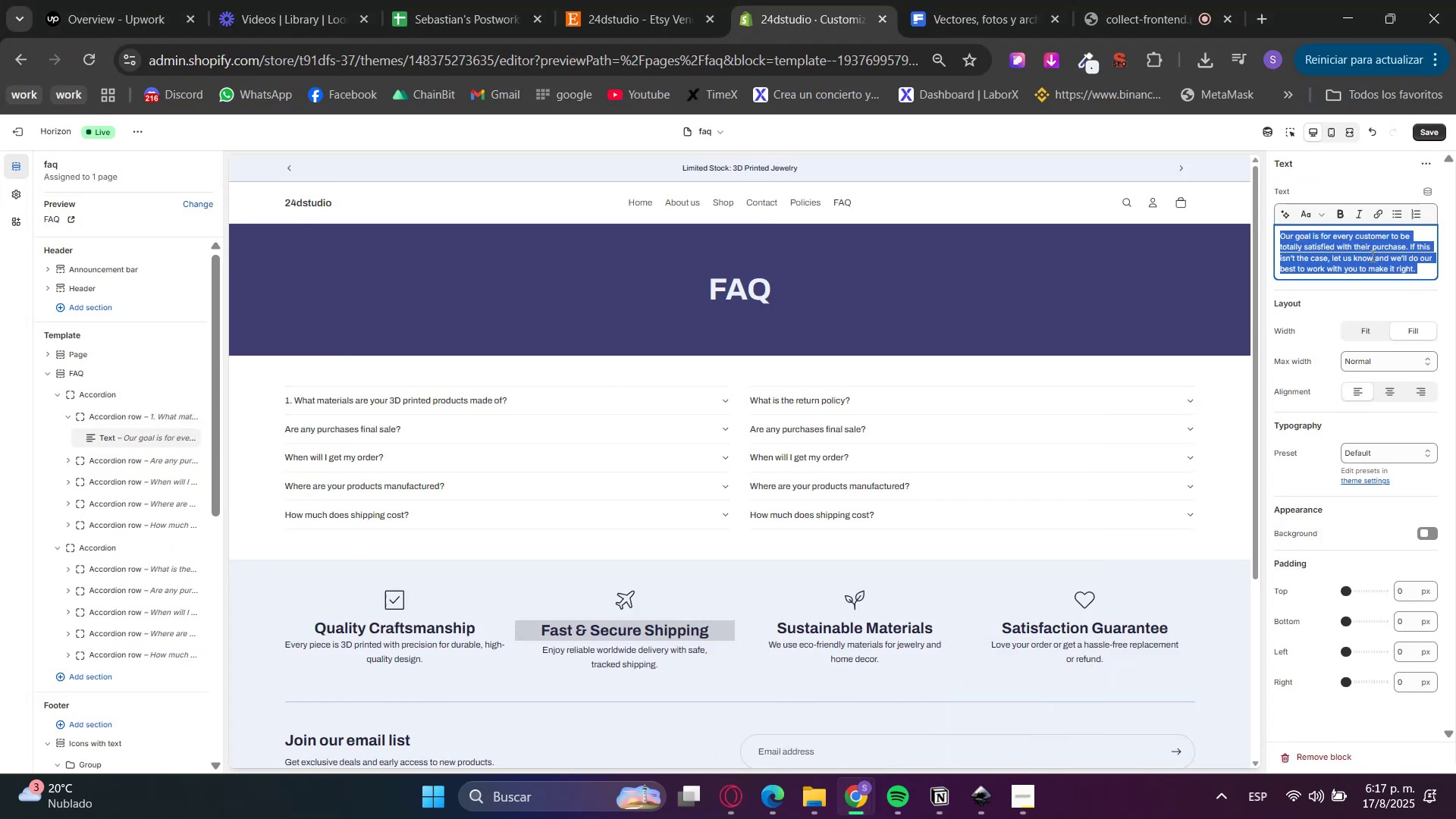 
key(Control+V)
 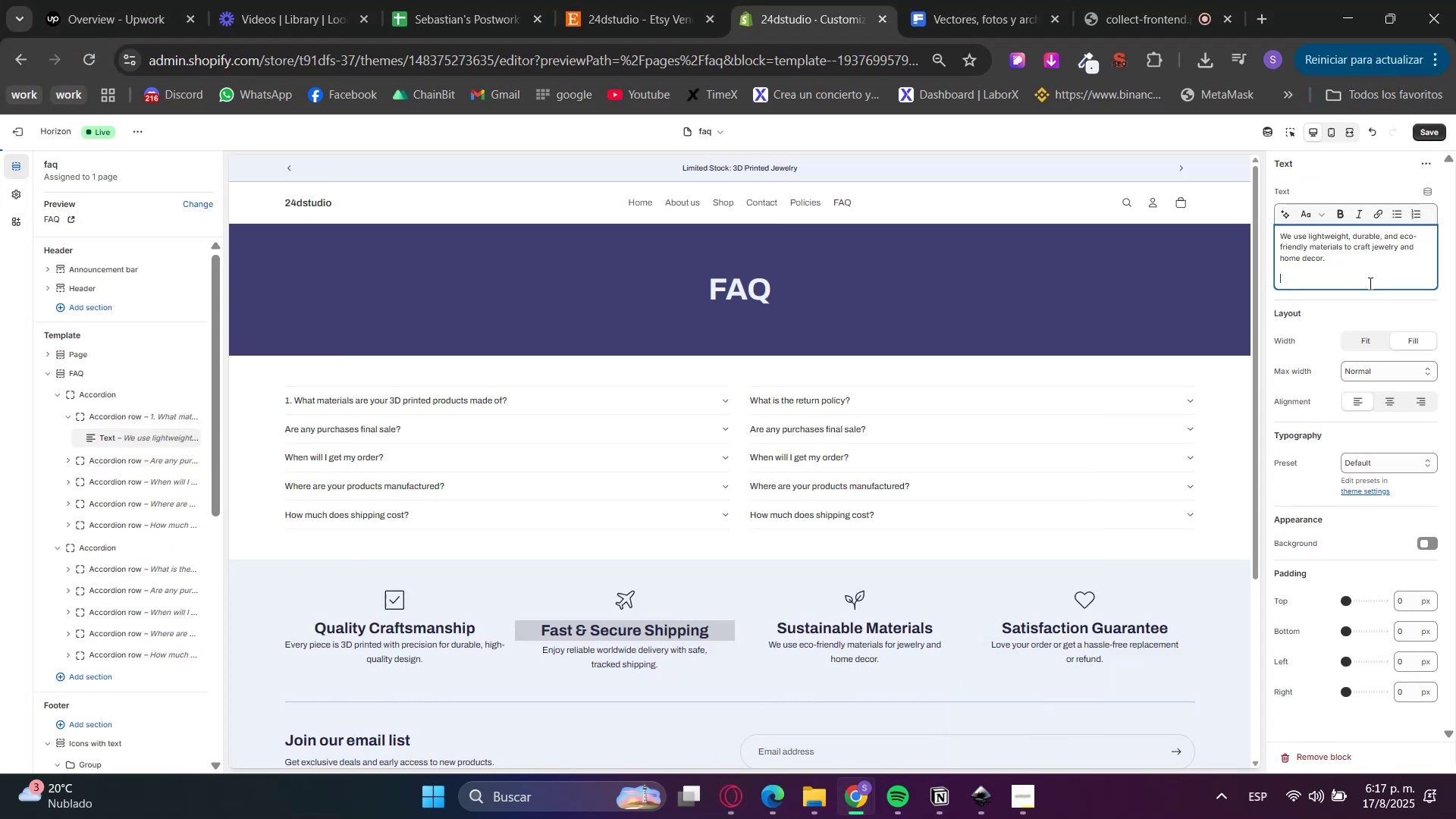 
key(Backspace)
 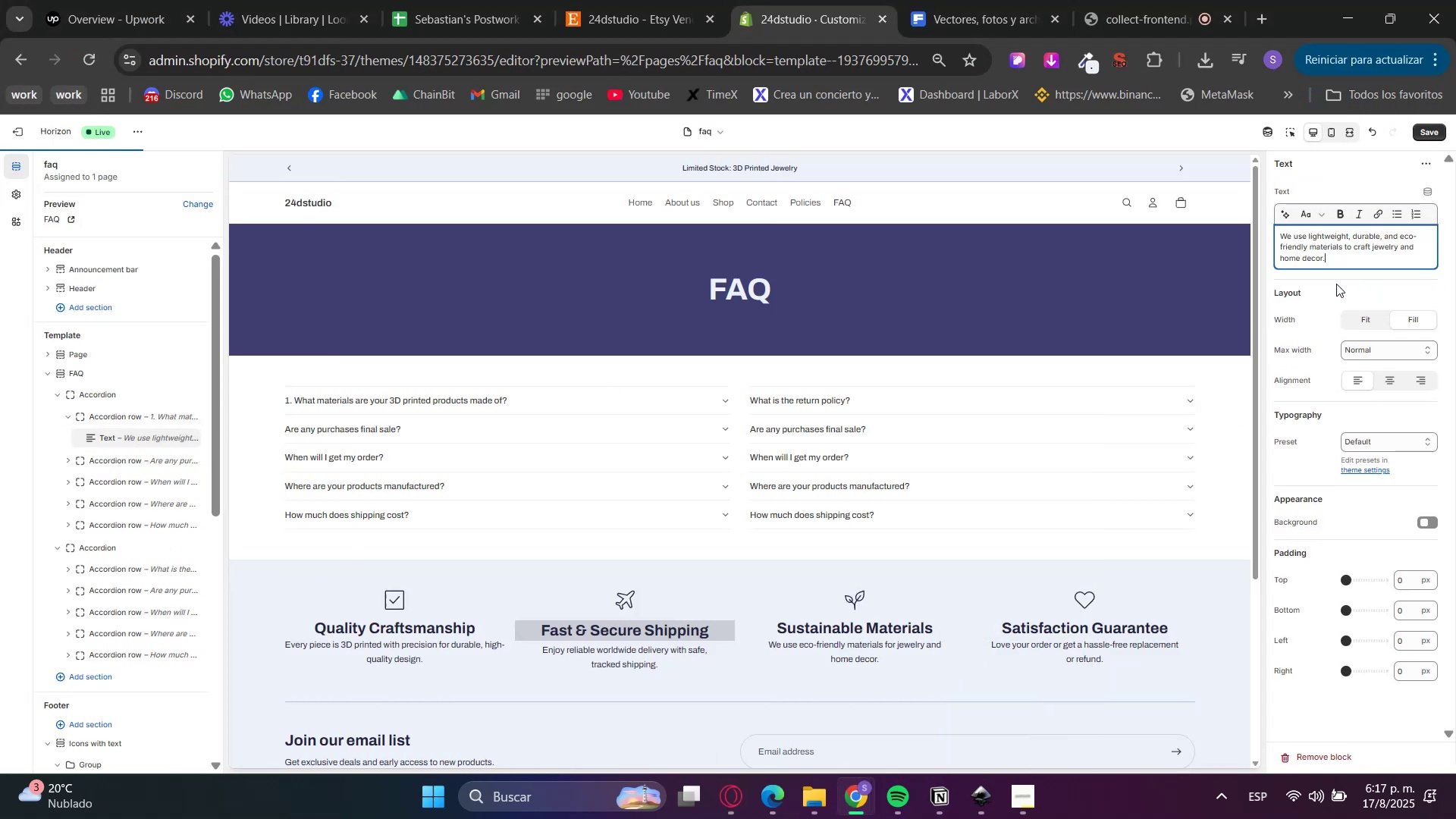 
key(Backspace)
 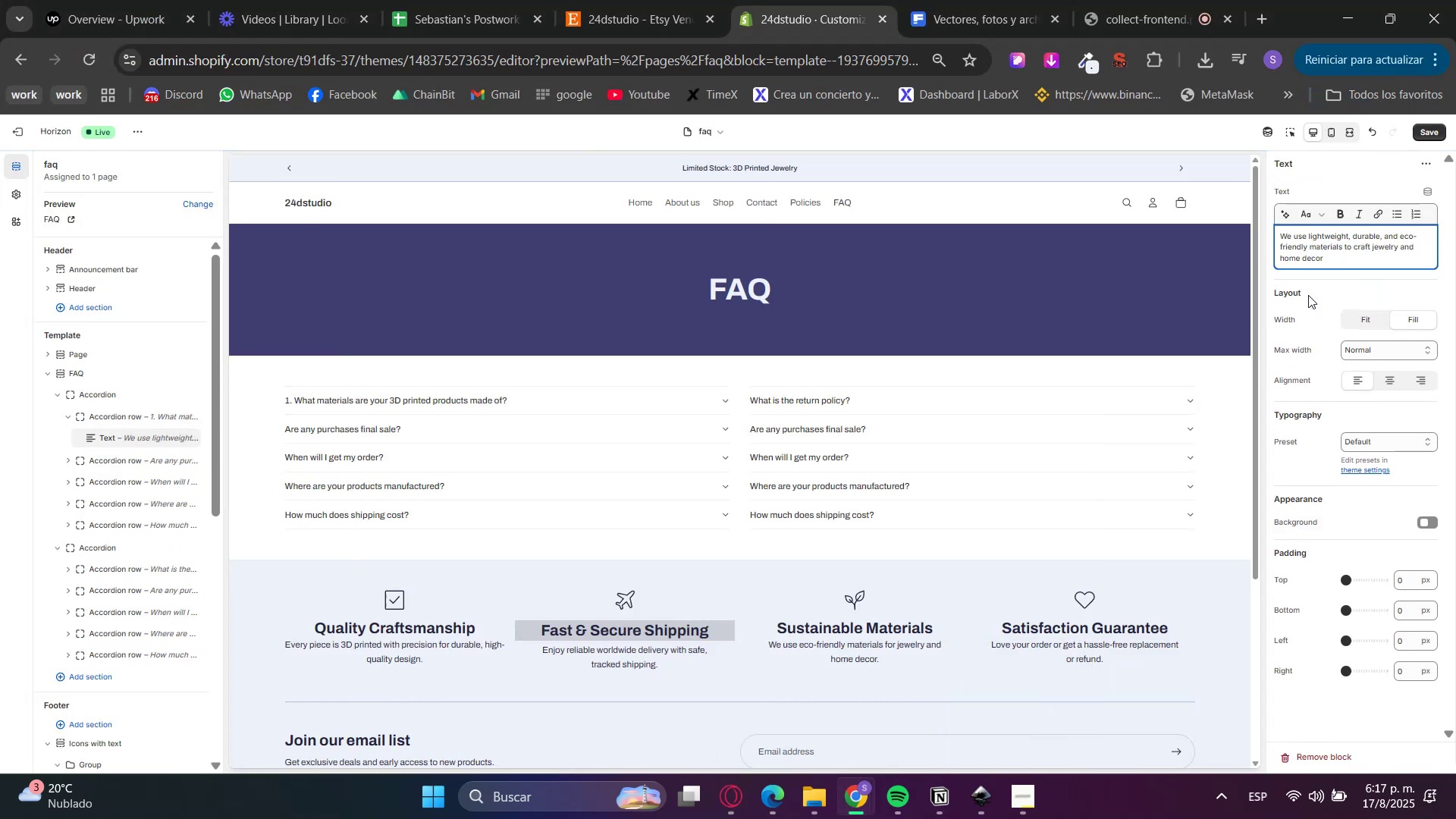 
key(Period)
 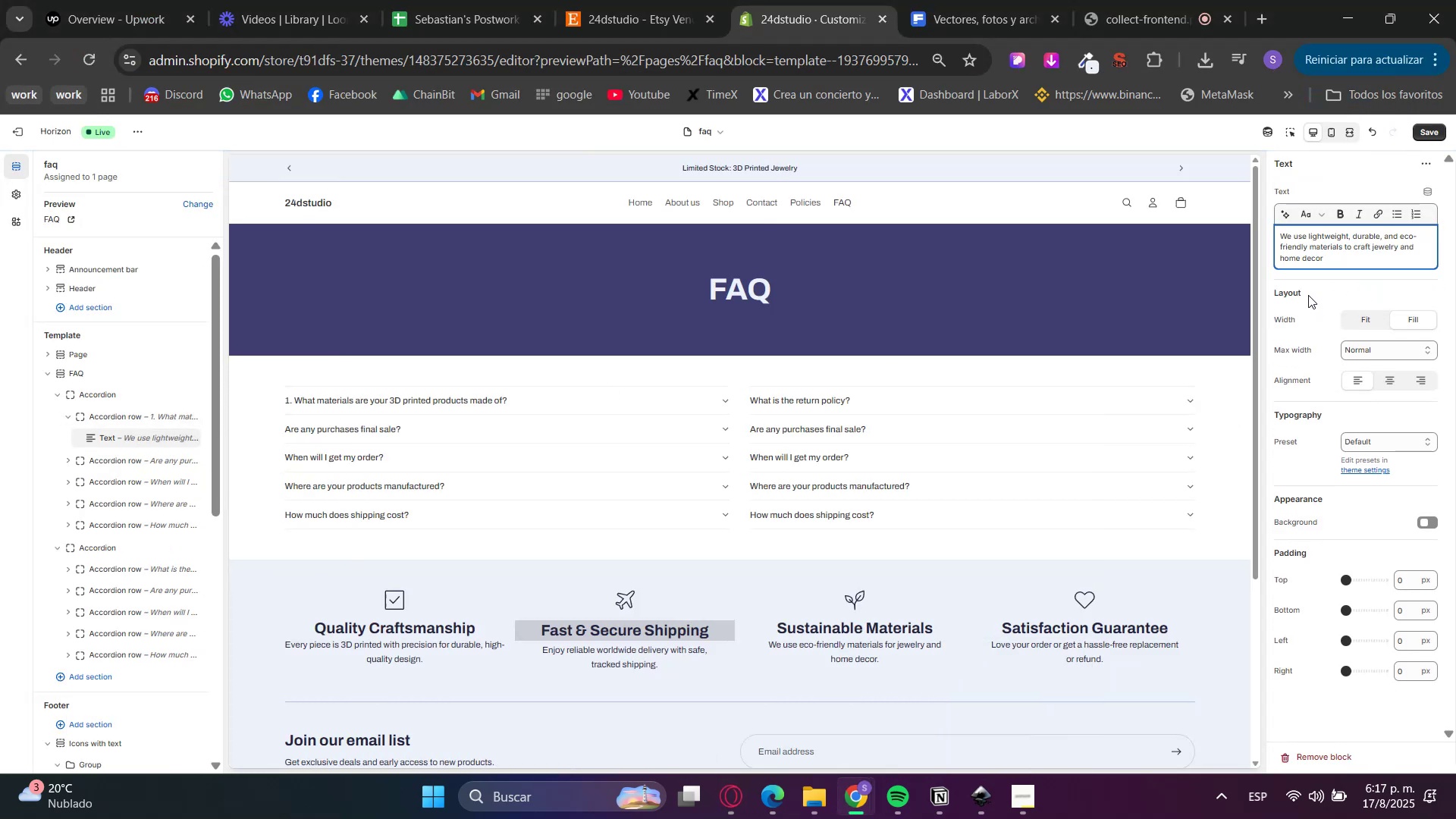 
left_click([1308, 295])
 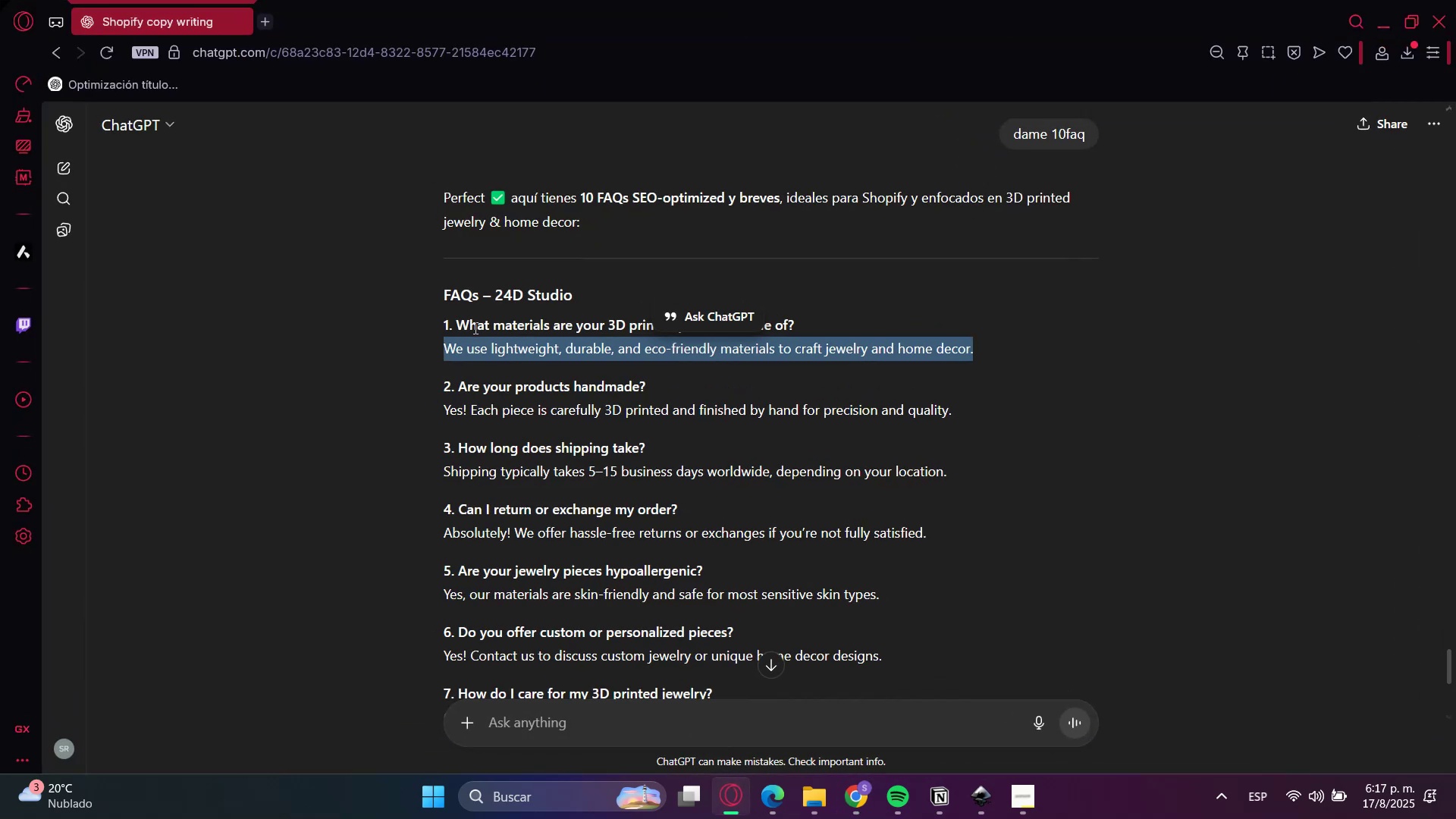 
double_click([463, 384])
 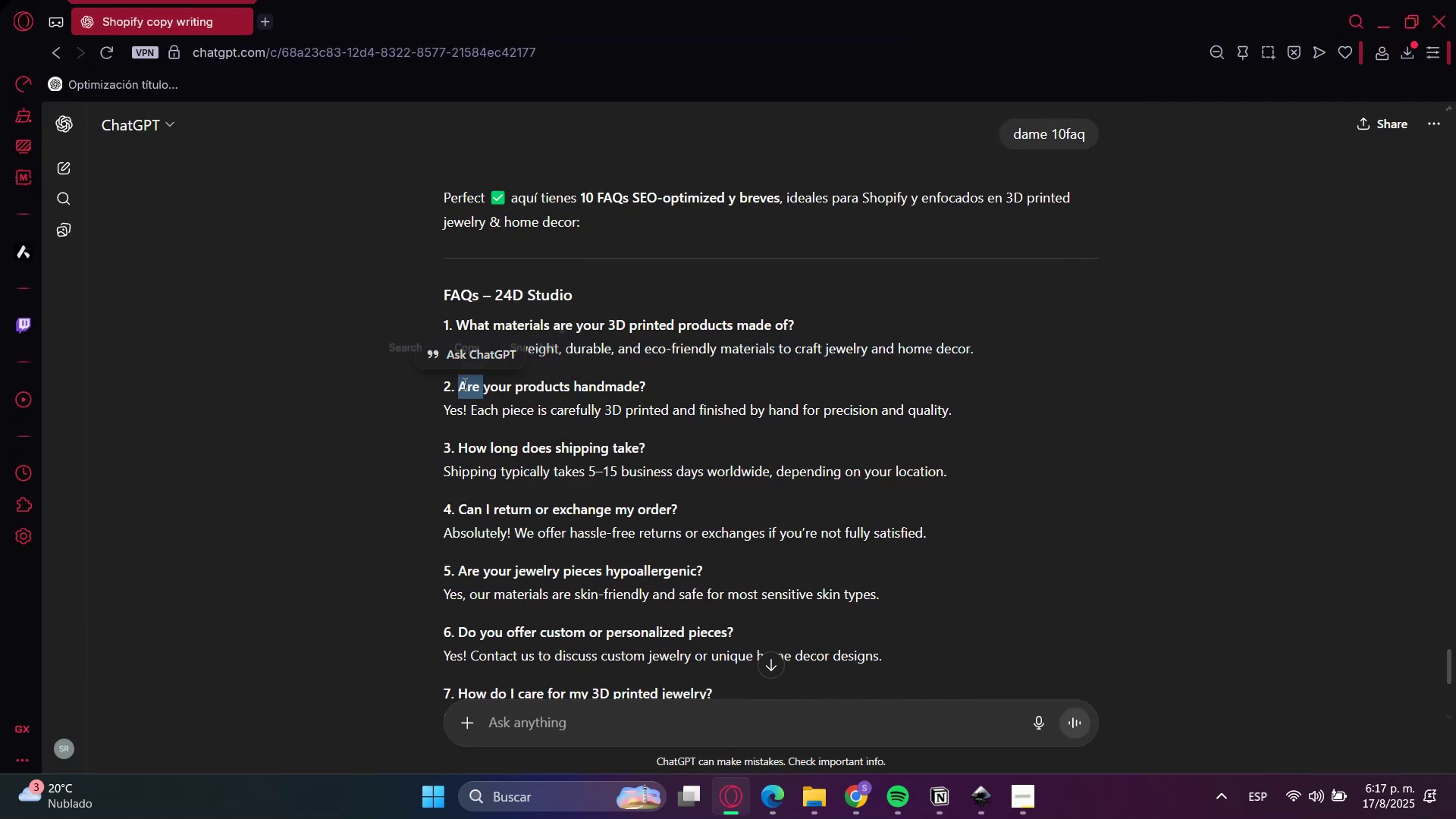 
triple_click([463, 384])
 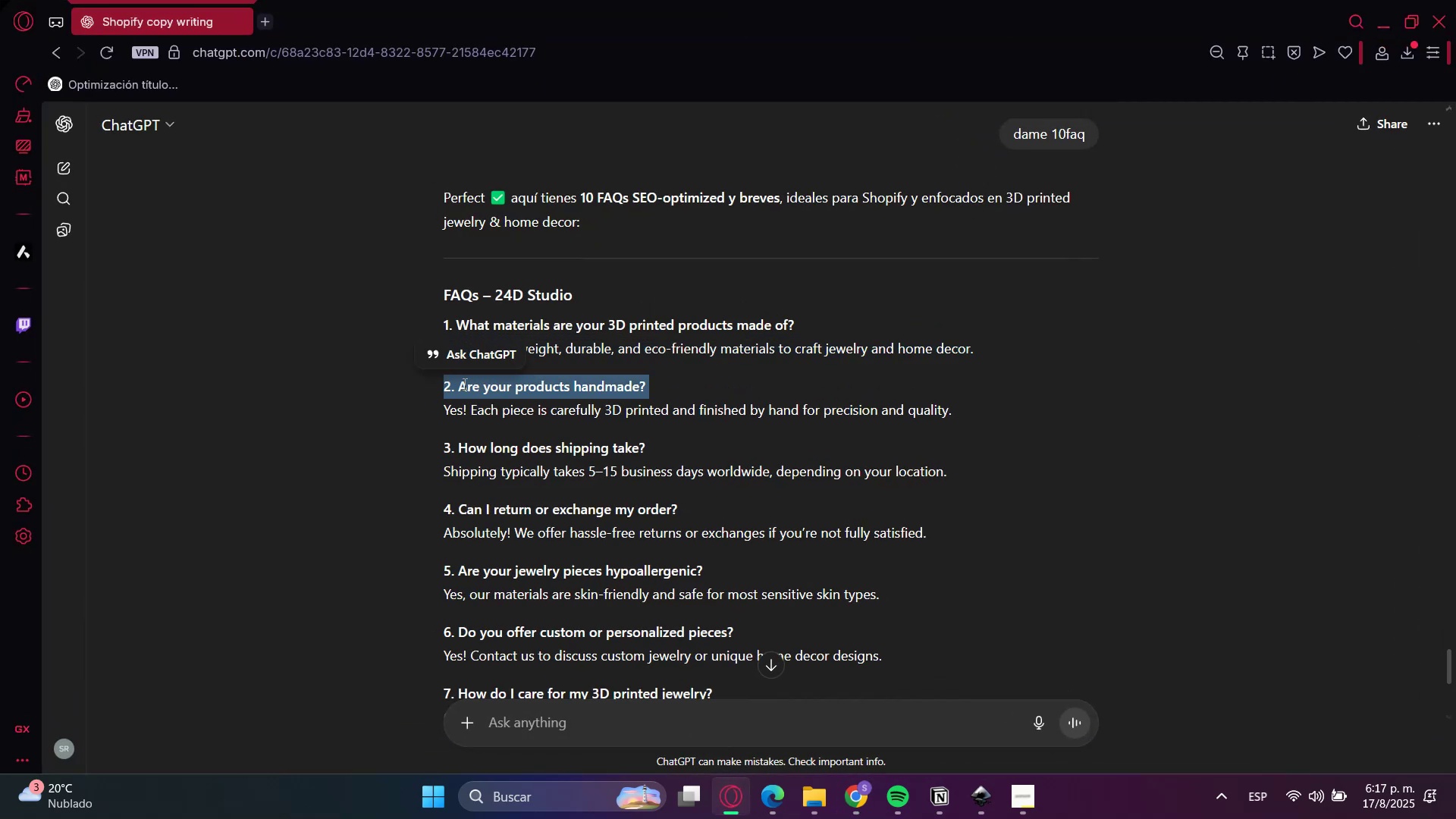 
key(Control+C)
 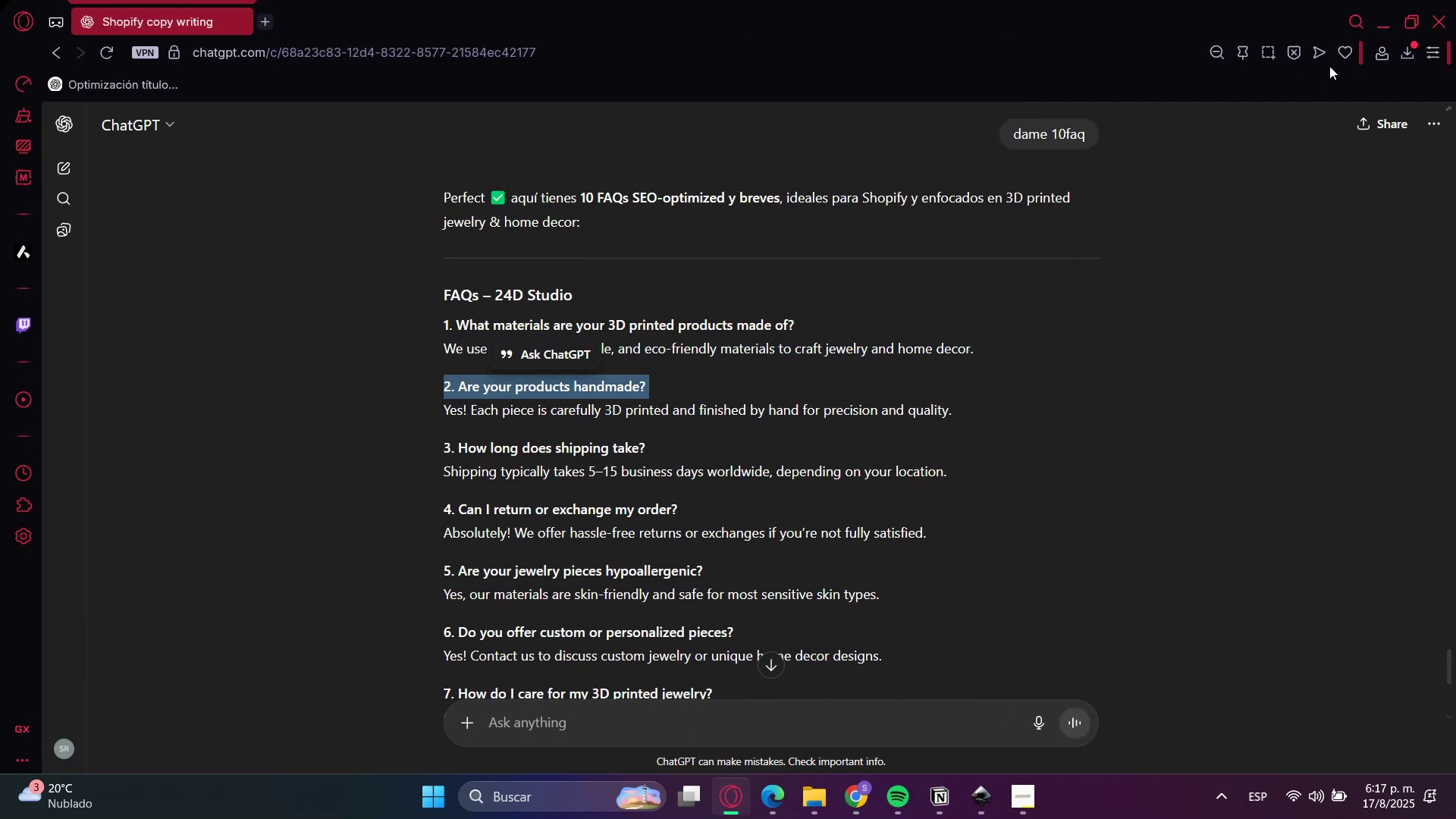 
key(Control+C)
 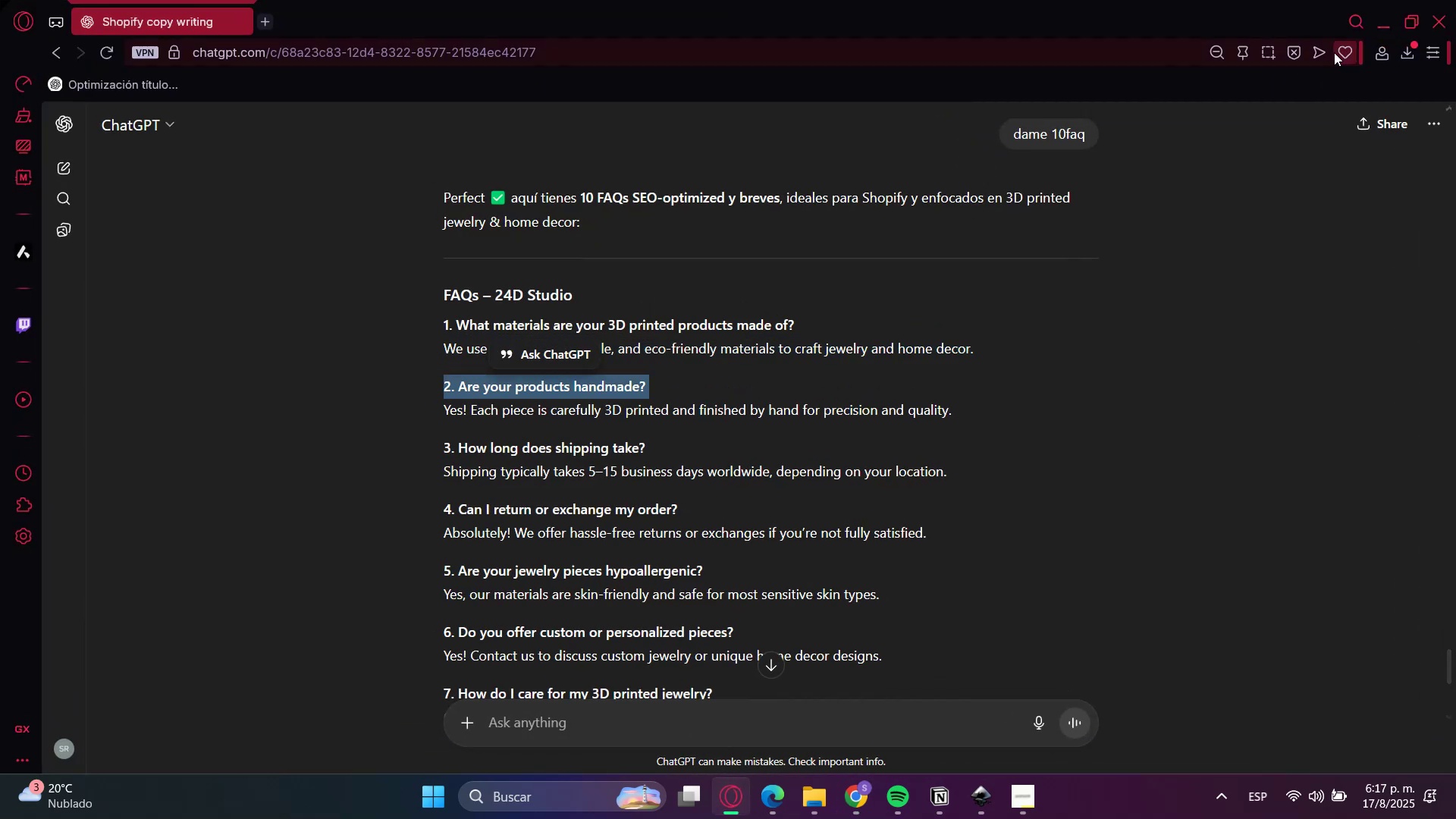 
key(Control+C)
 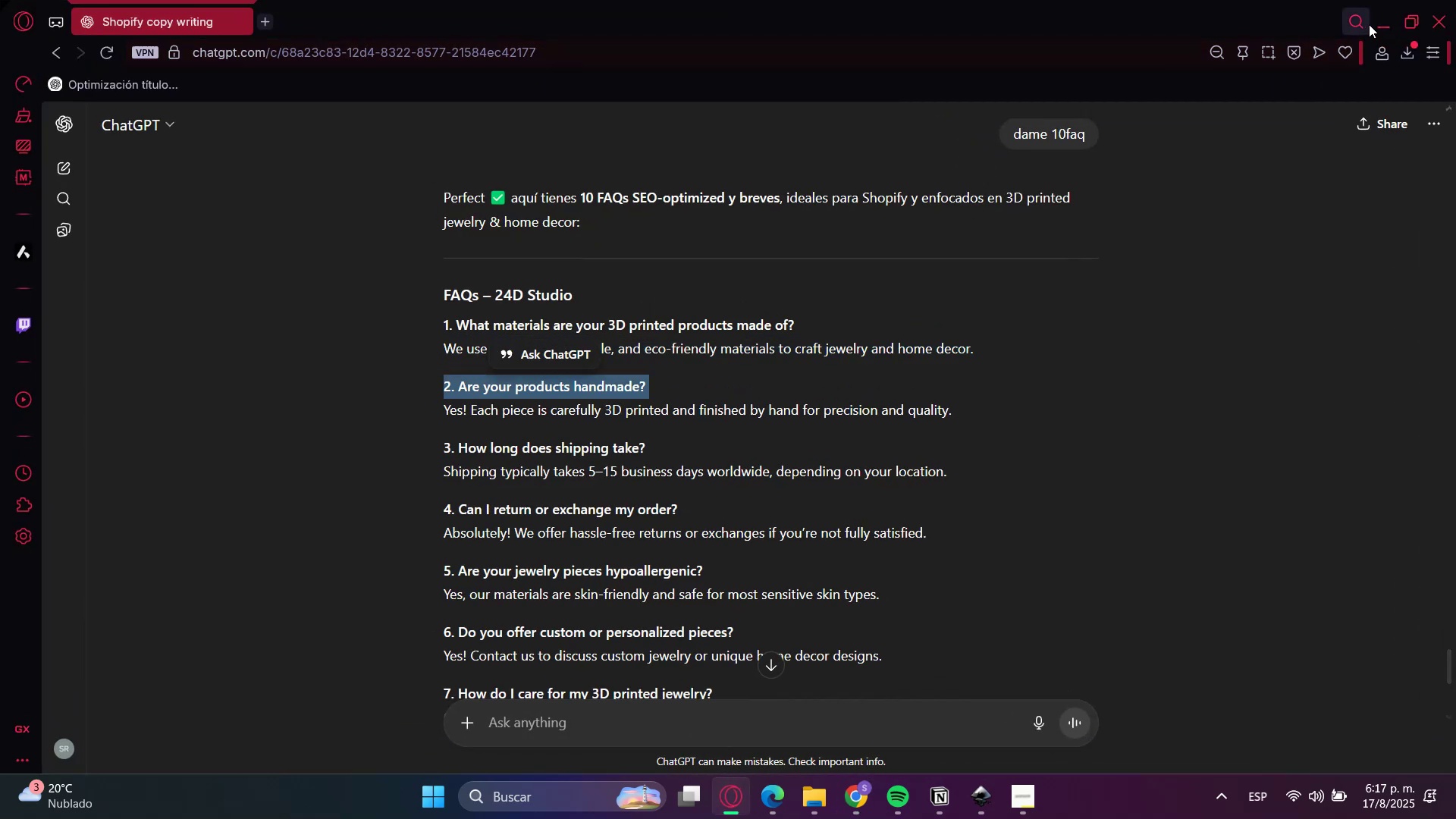 
left_click([1369, 24])
 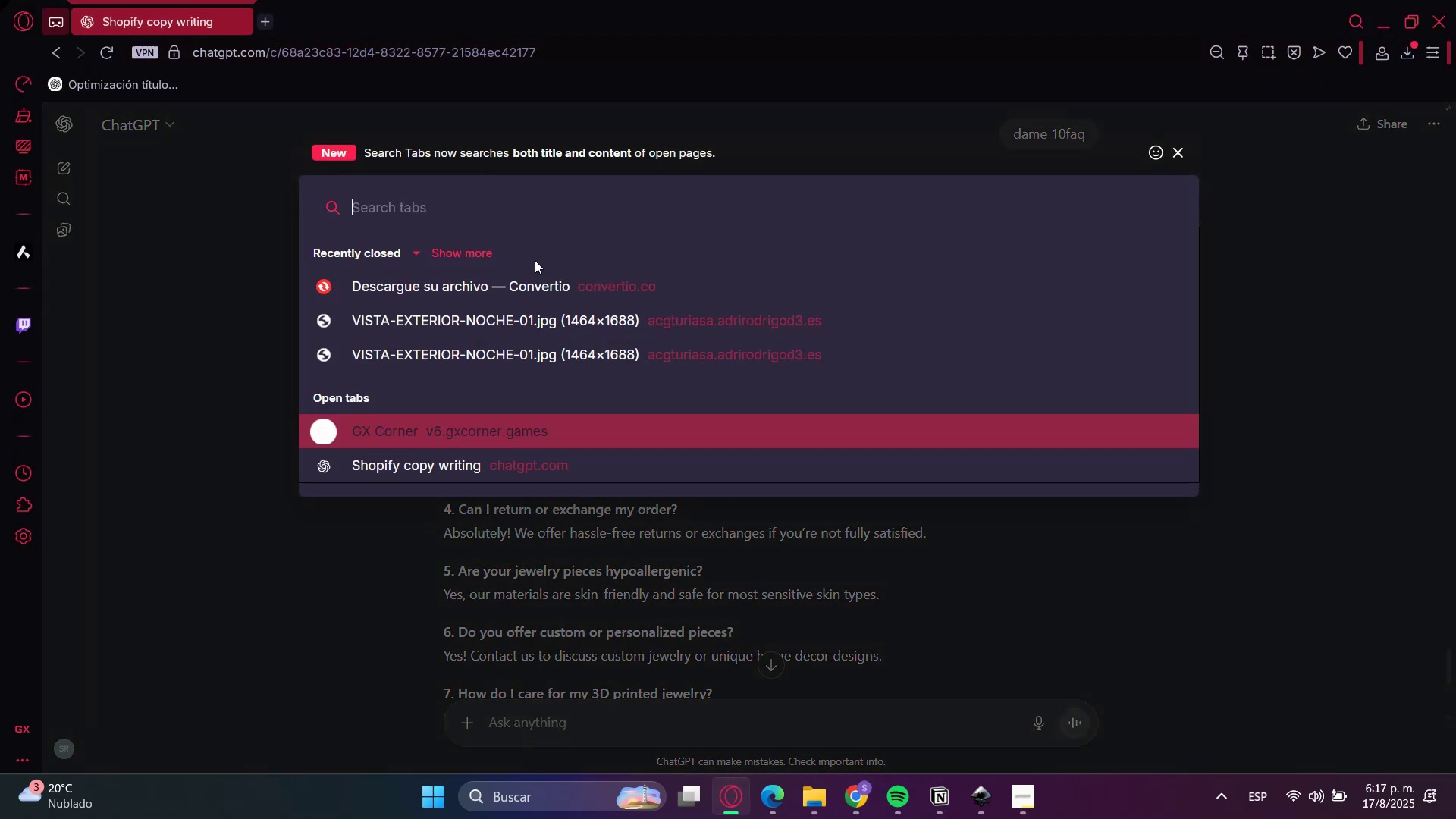 
left_click([277, 375])
 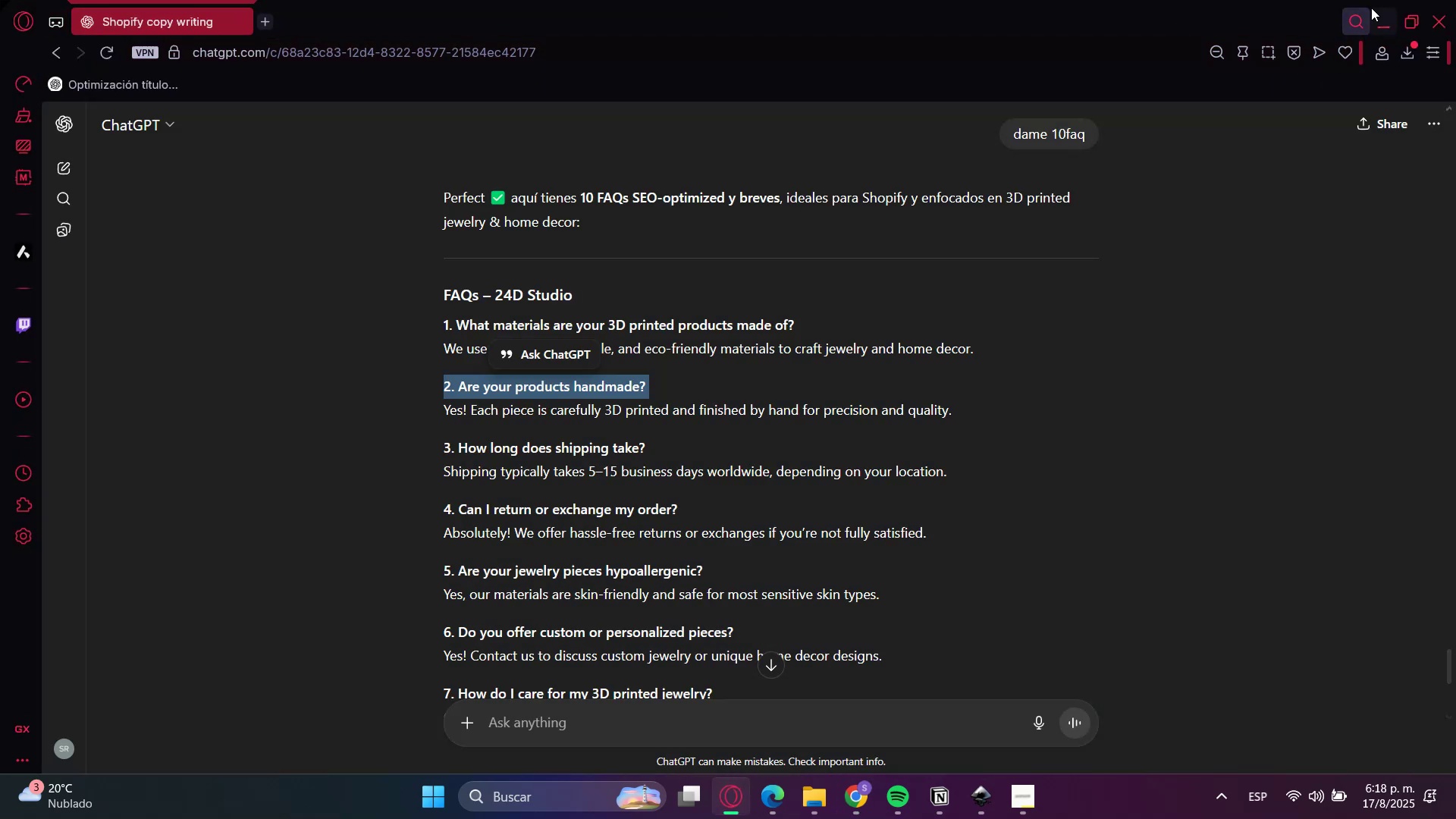 
left_click([1380, 11])
 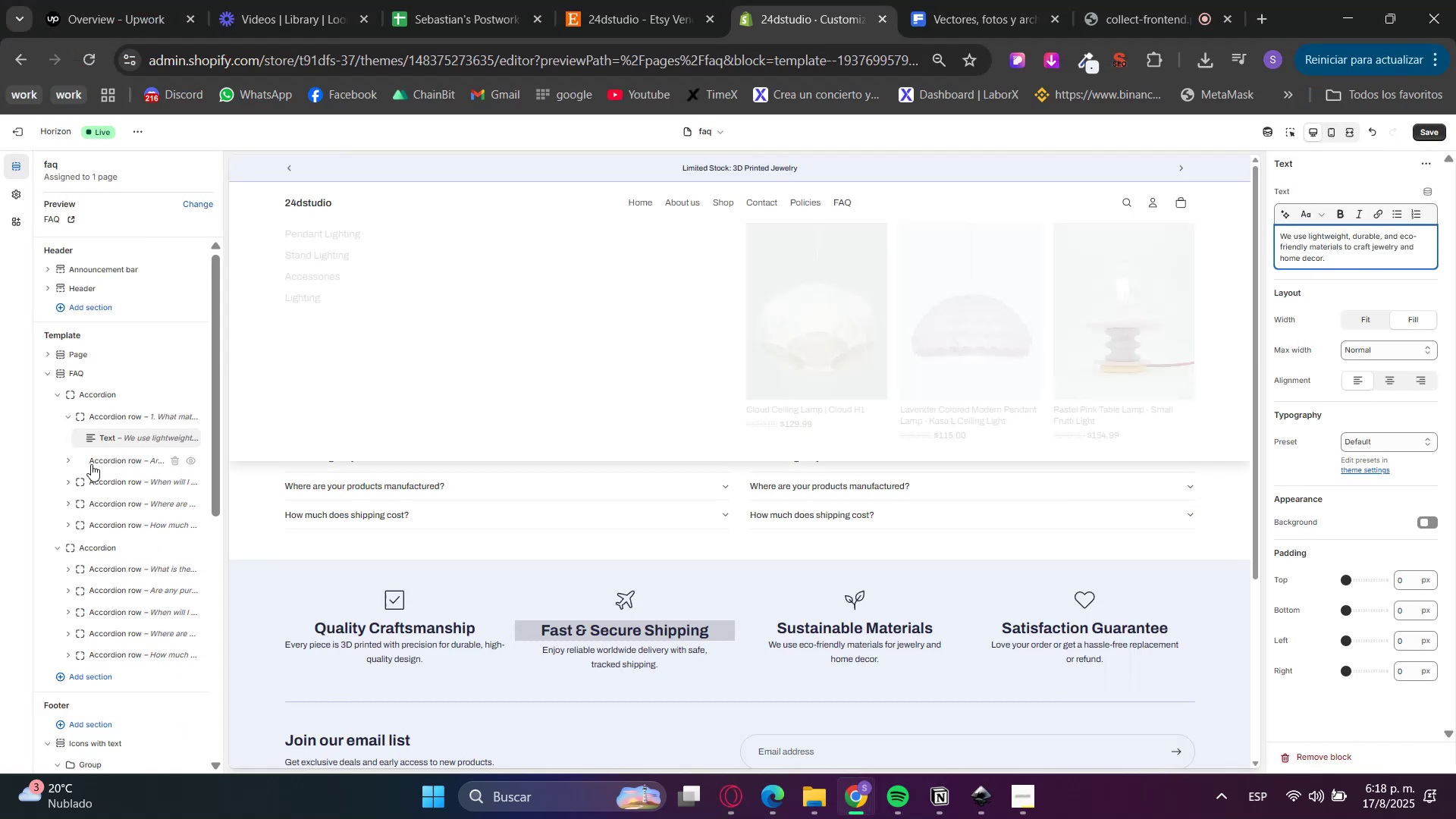 
left_click([115, 460])
 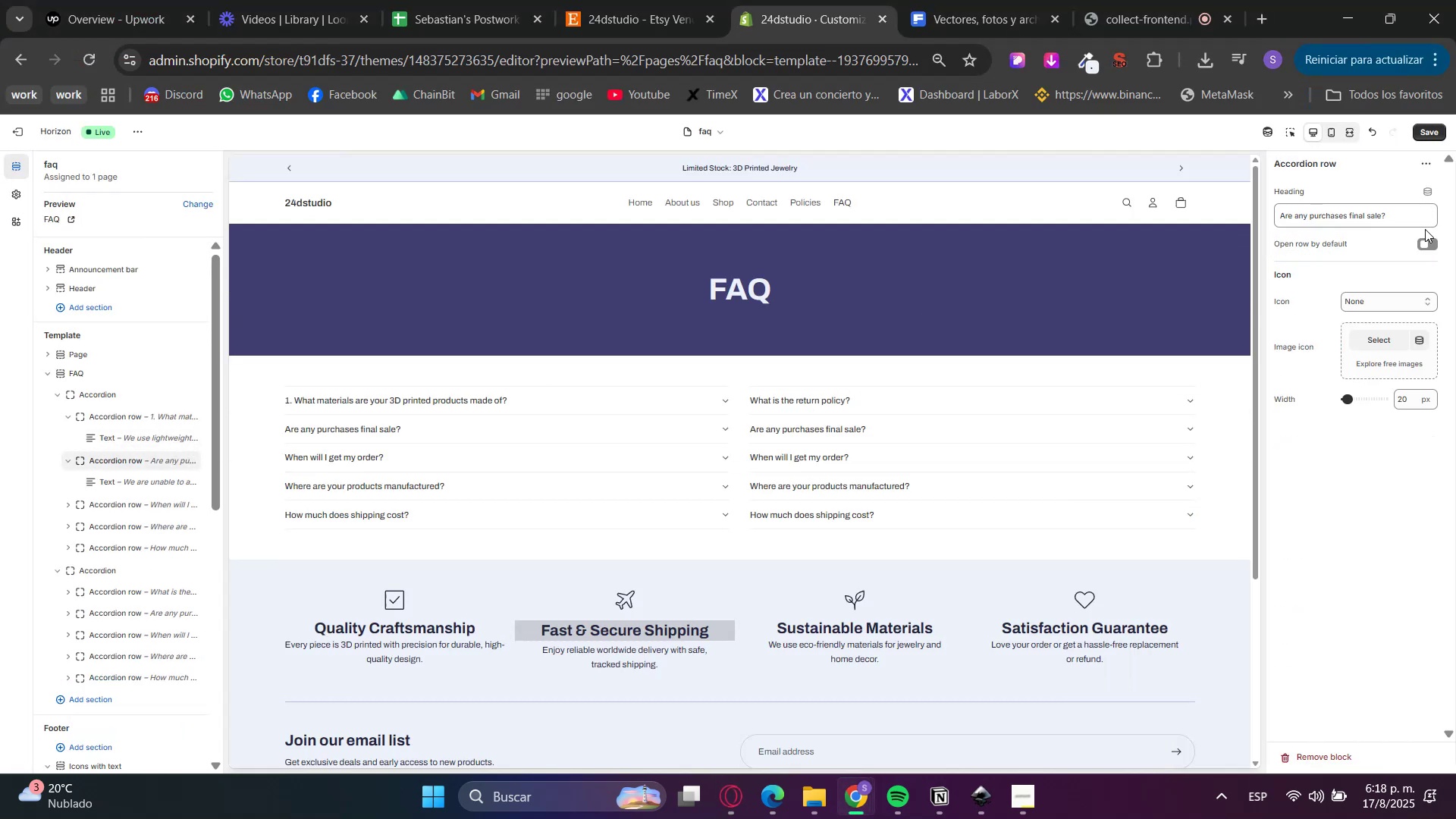 
left_click_drag(start_coordinate=[1421, 215], to_coordinate=[1086, 237])
 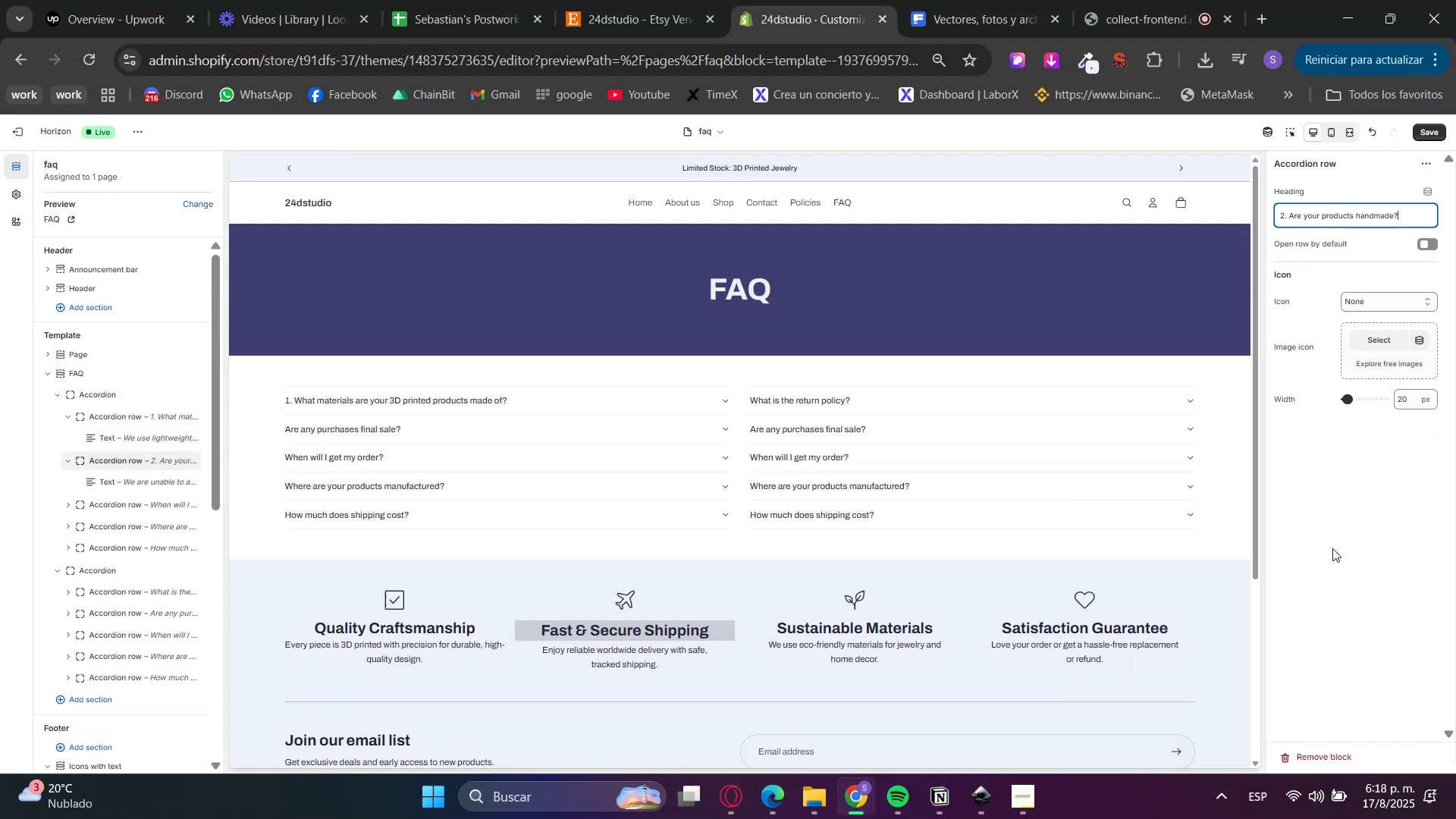 
key(Control+ControlLeft)
 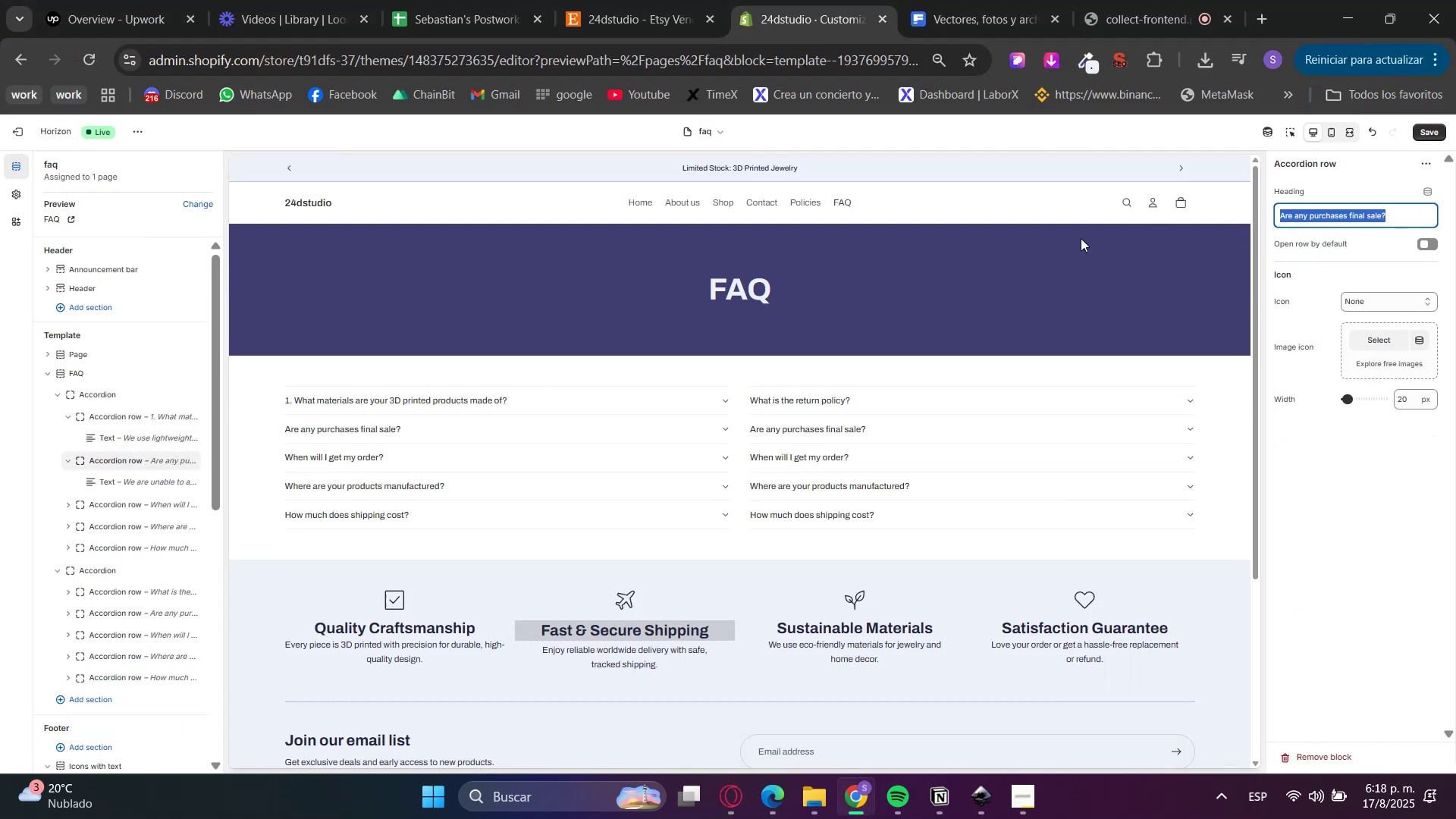 
key(Control+V)
 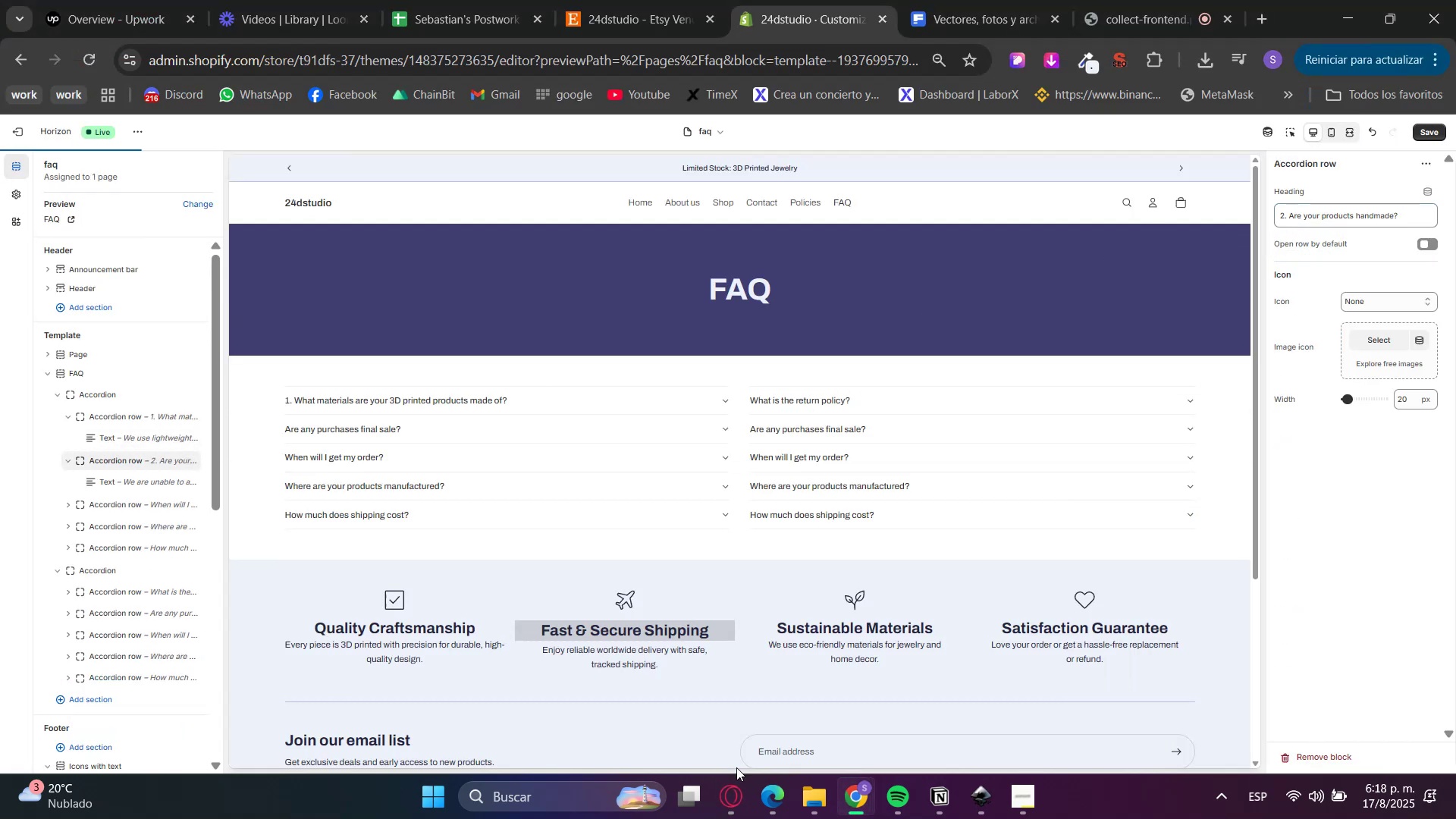 
left_click([717, 791])
 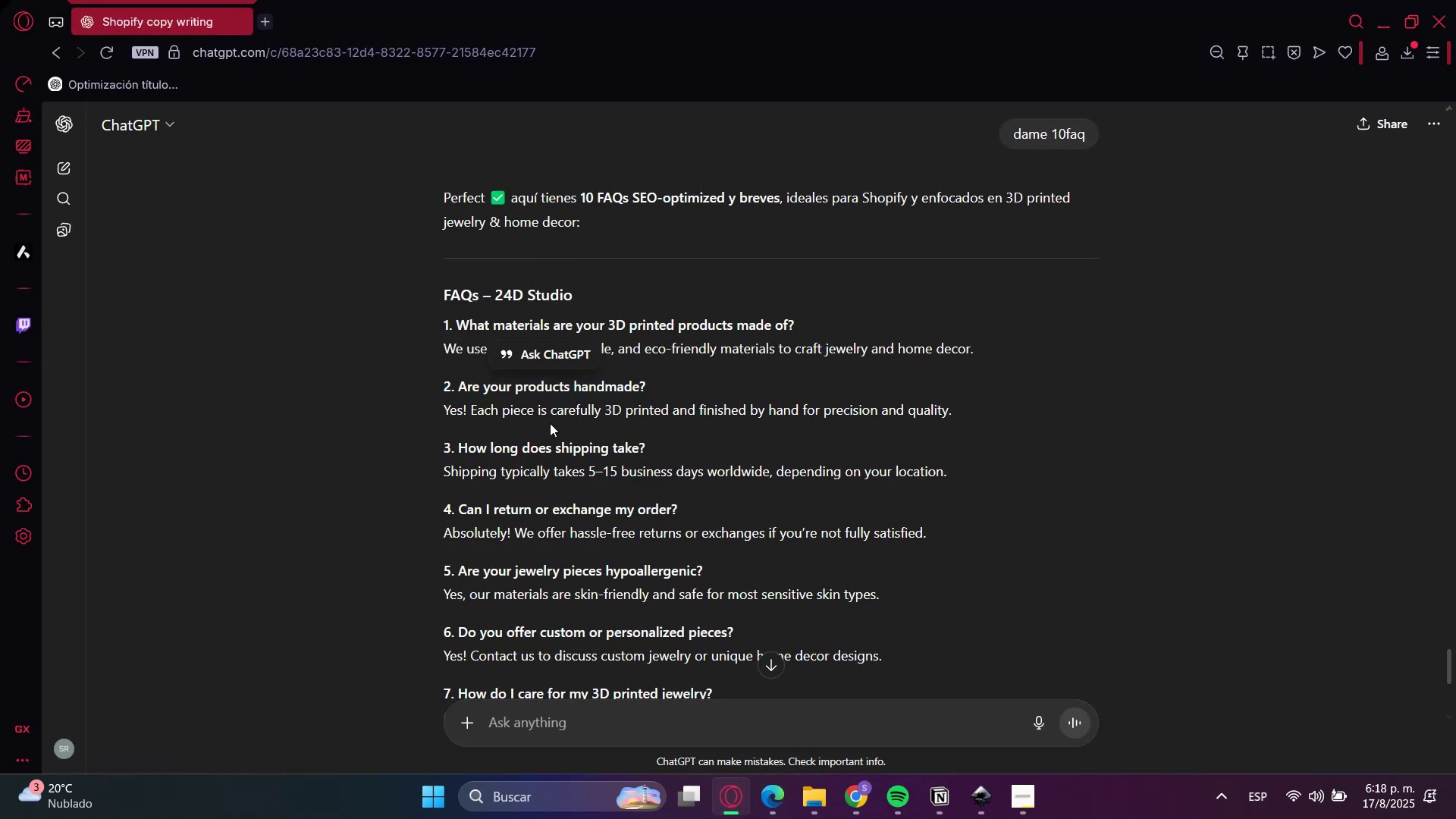 
double_click([557, 412])
 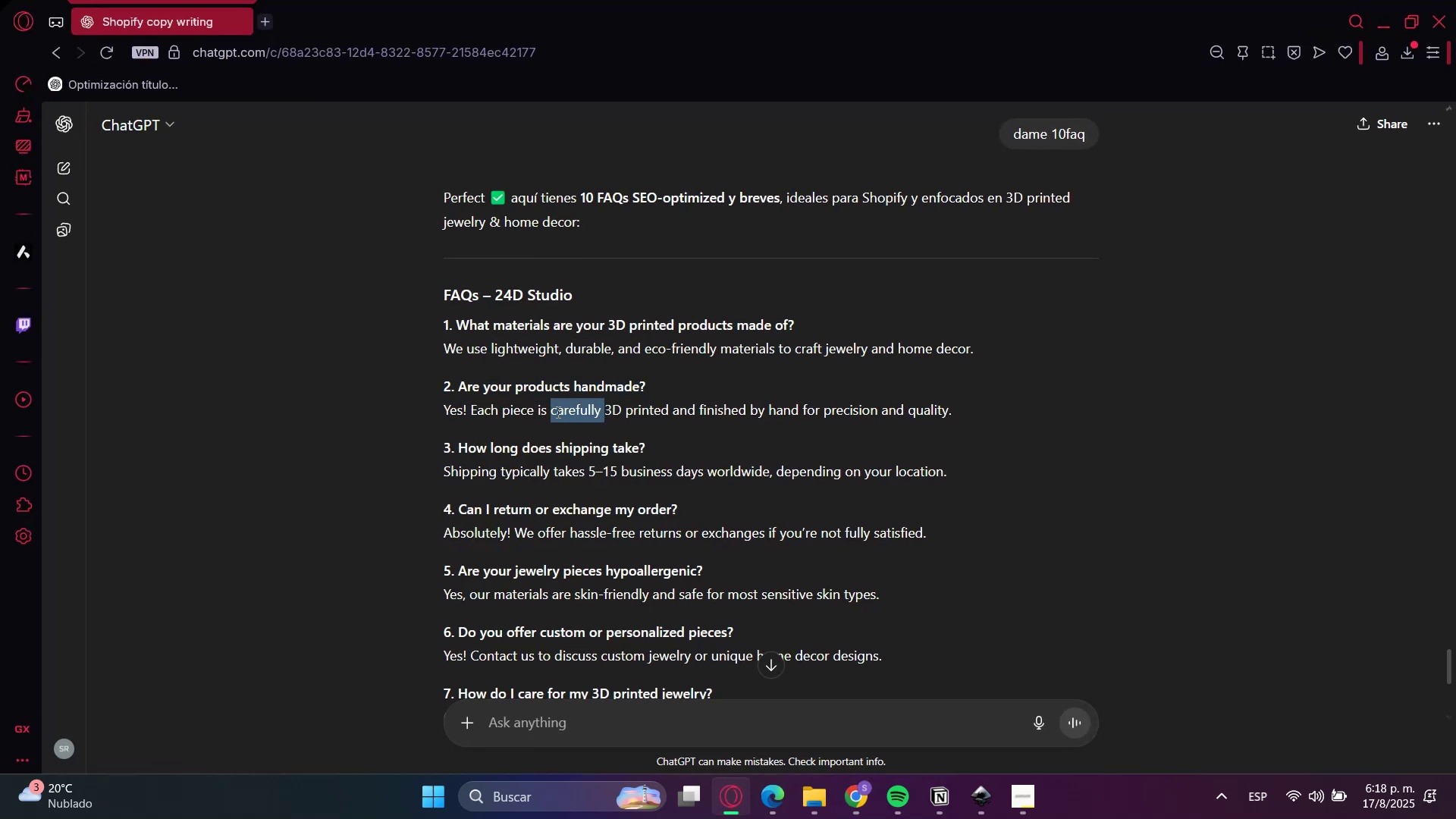 
triple_click([557, 412])
 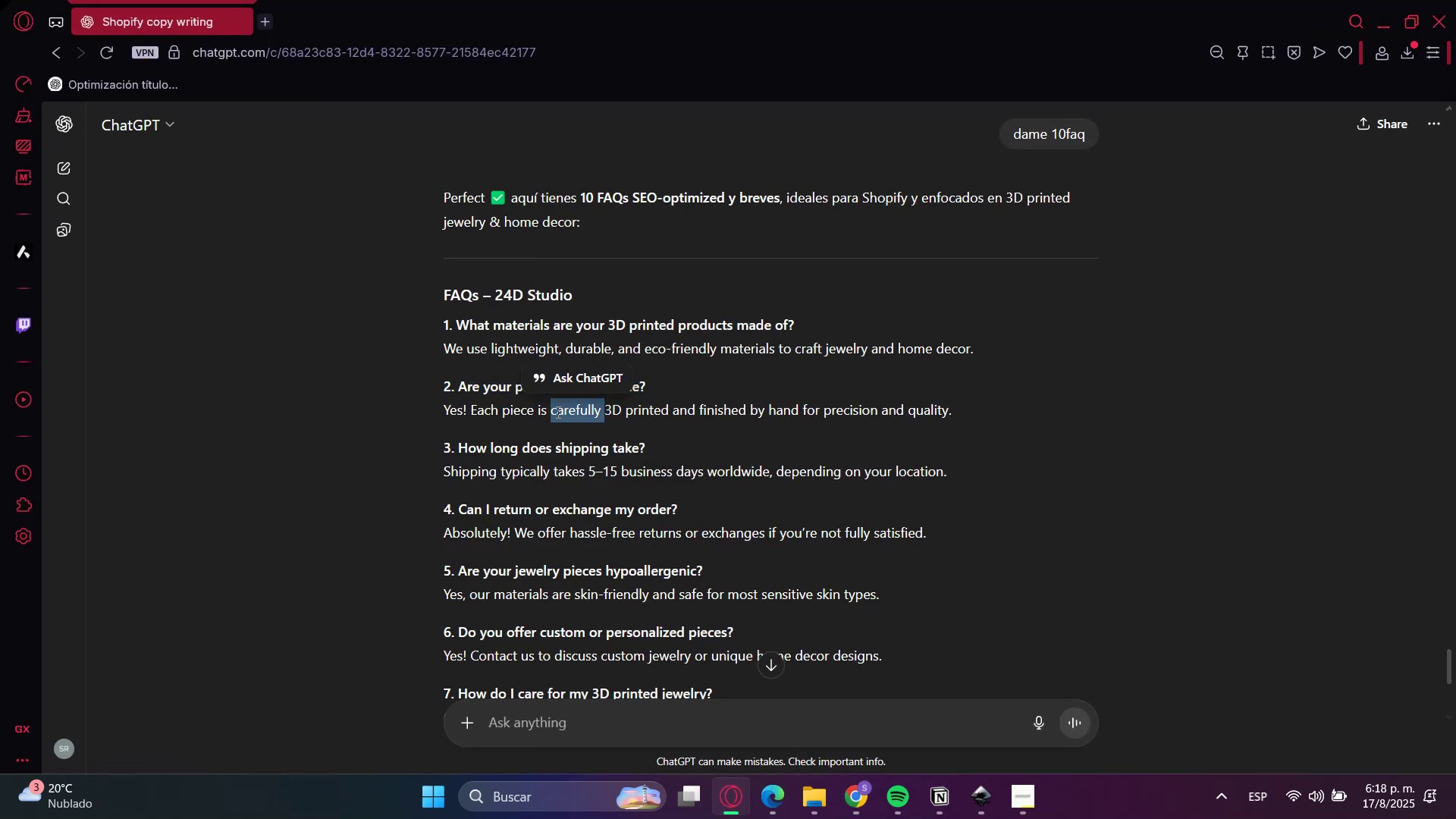 
triple_click([557, 412])
 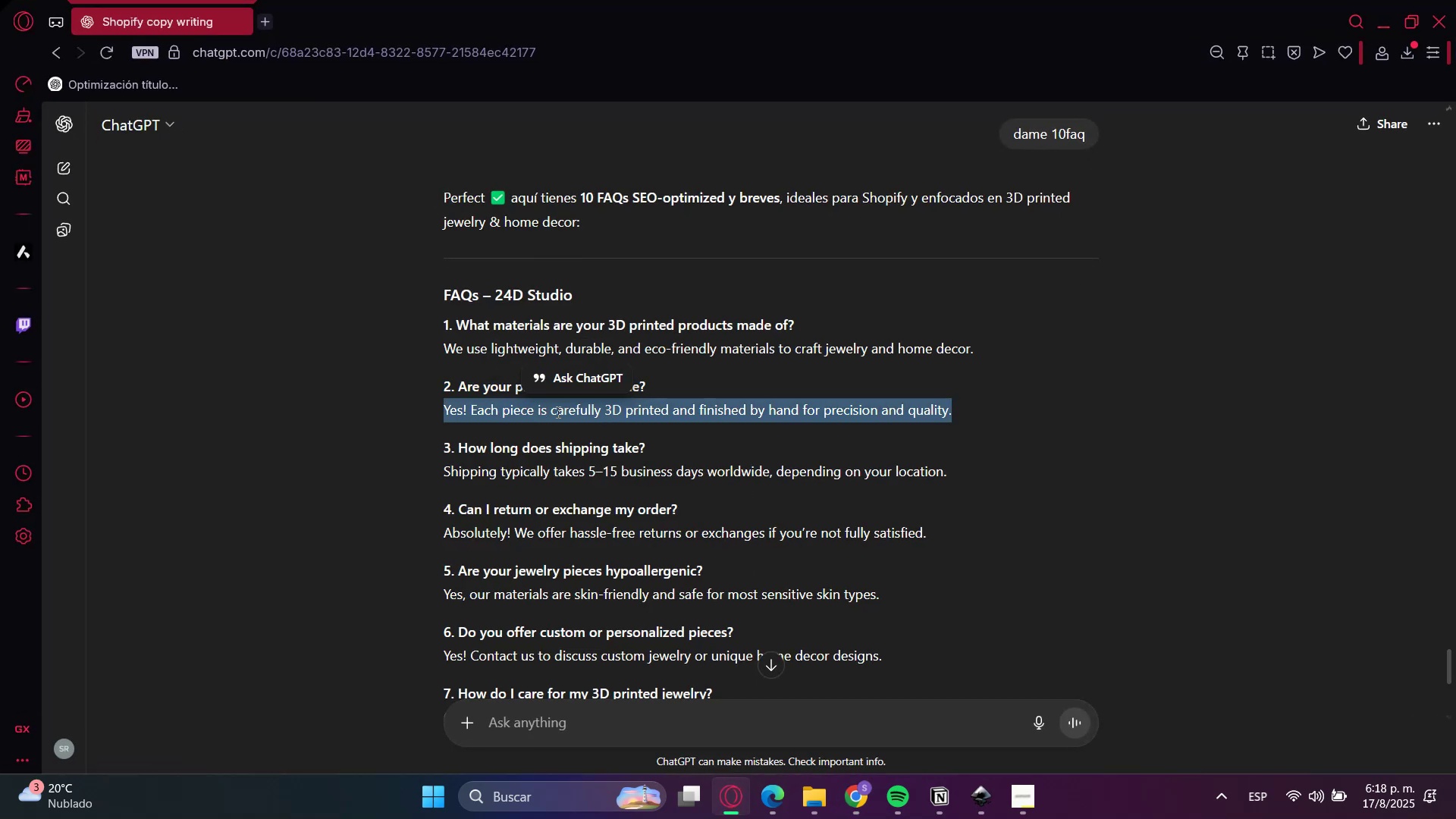 
key(Control+C)
 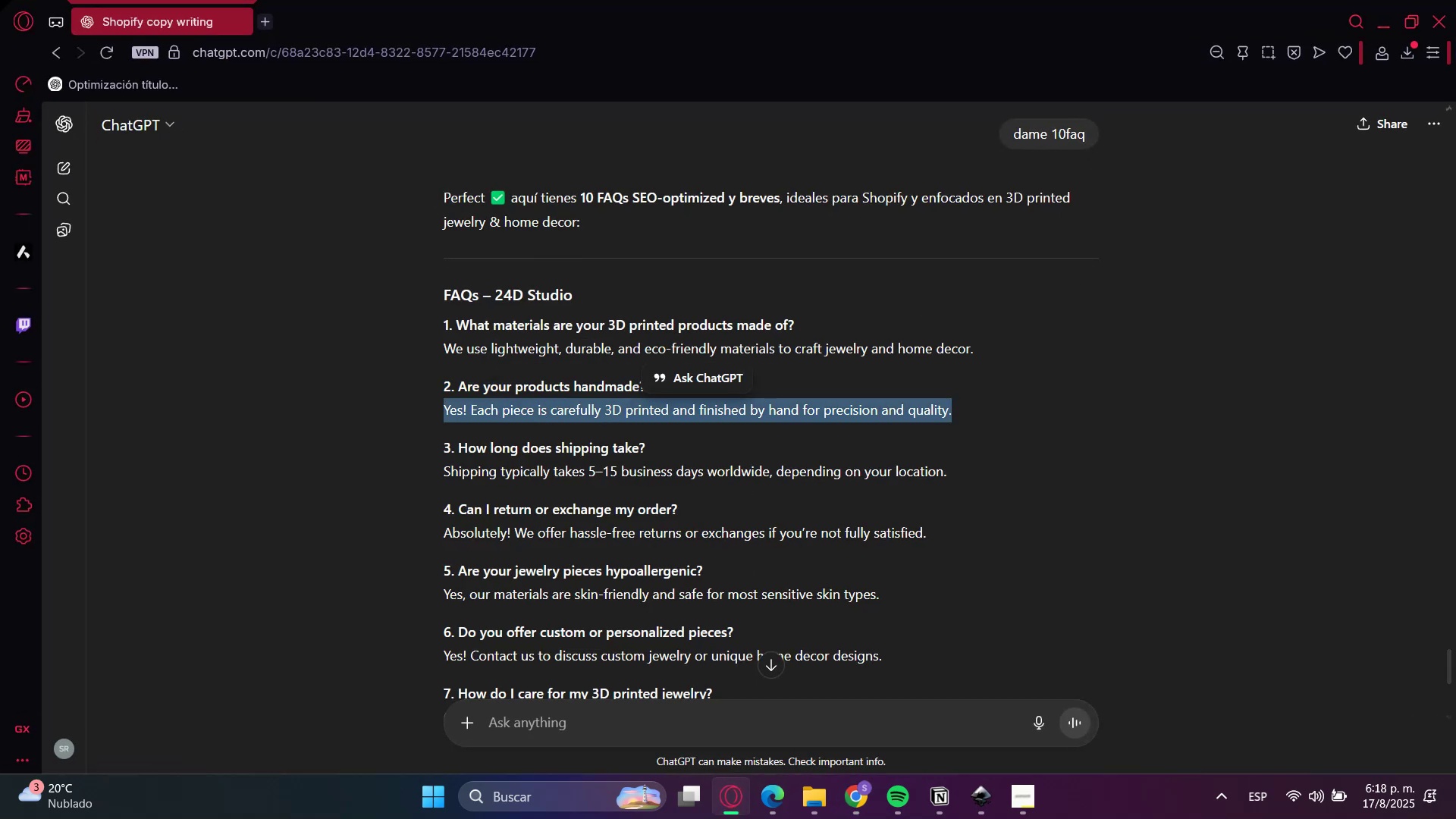 
key(Control+C)
 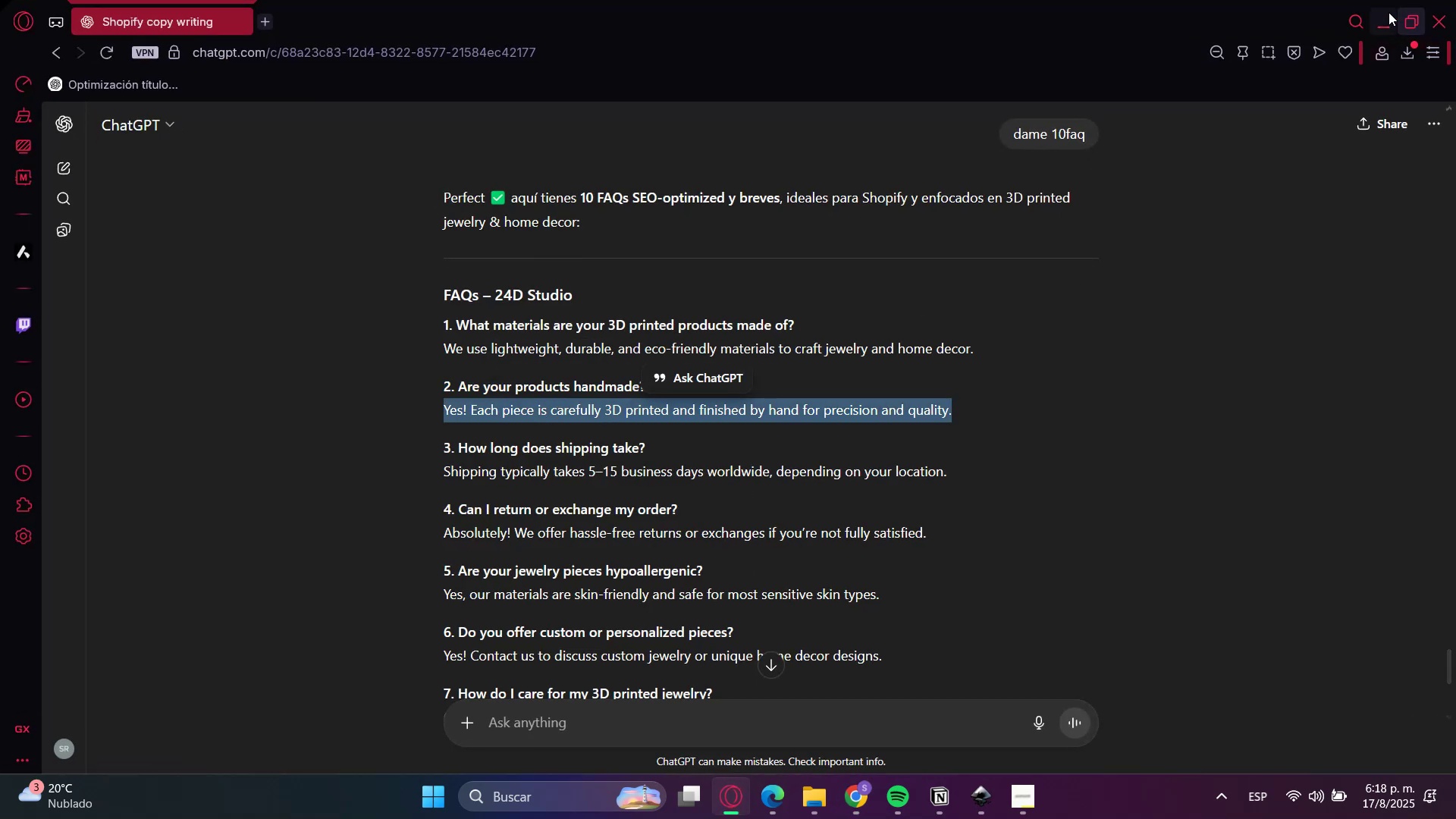 
left_click([1388, 12])
 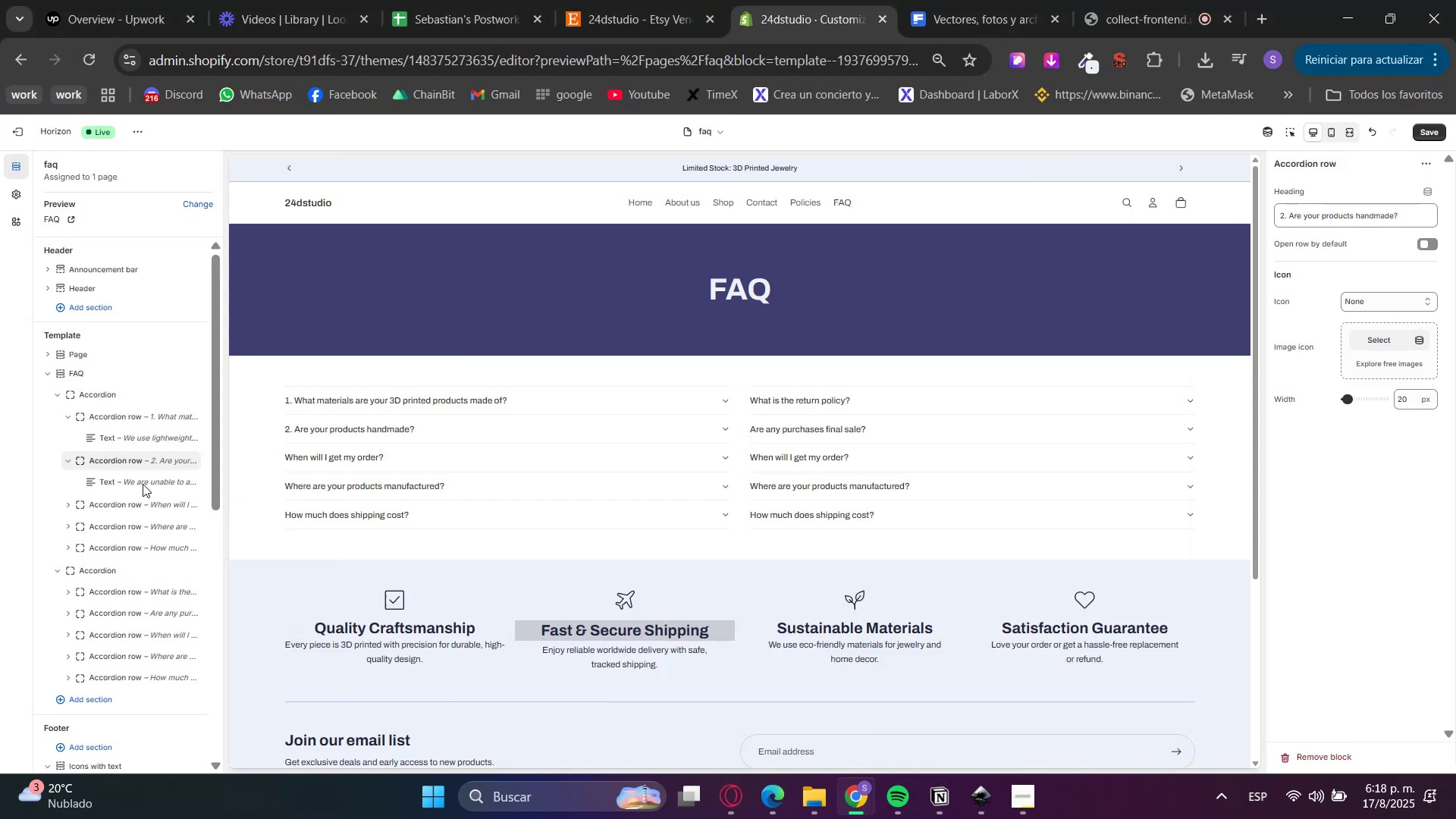 
left_click([140, 483])
 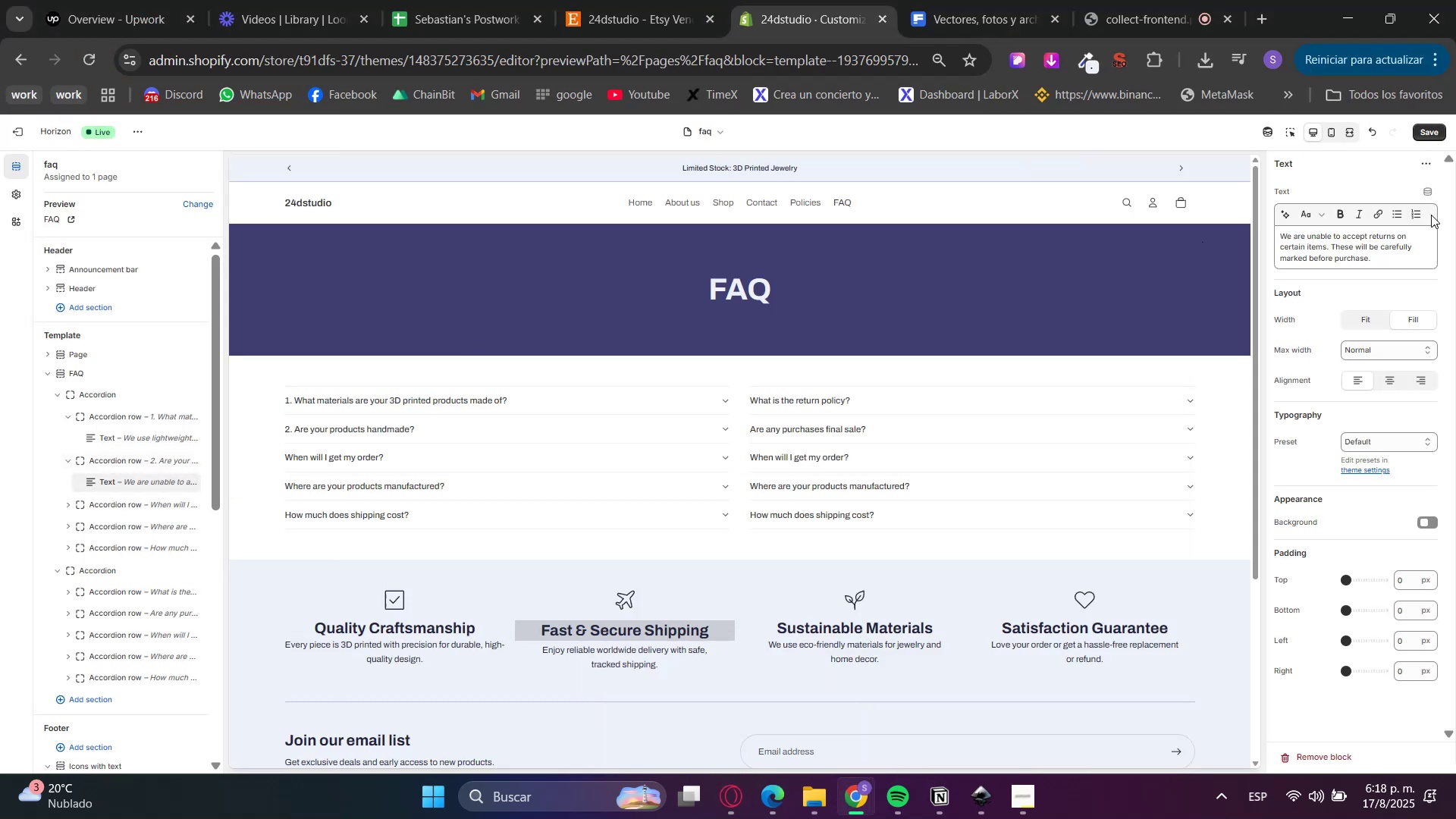 
double_click([1389, 249])
 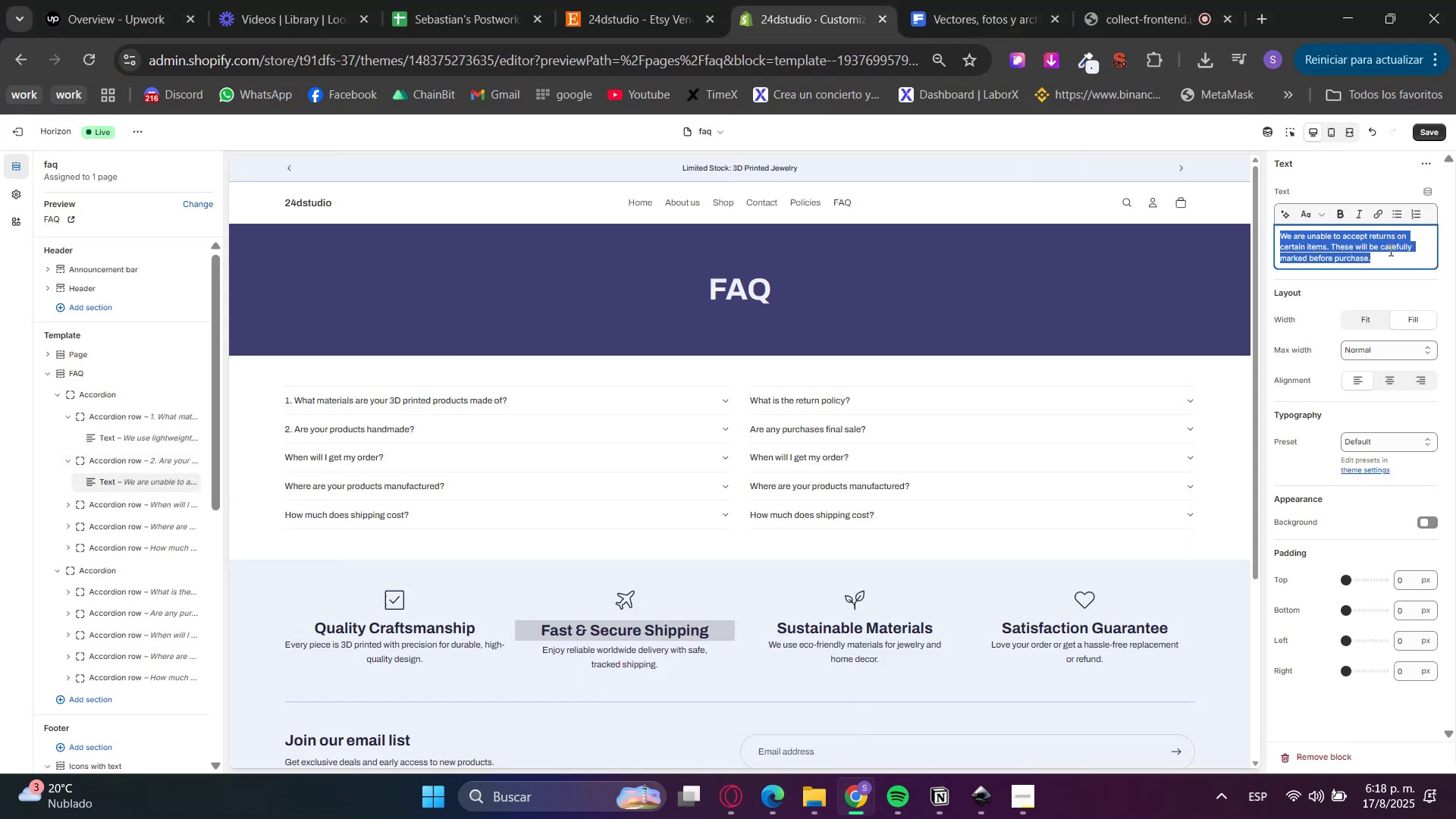 
triple_click([1389, 249])
 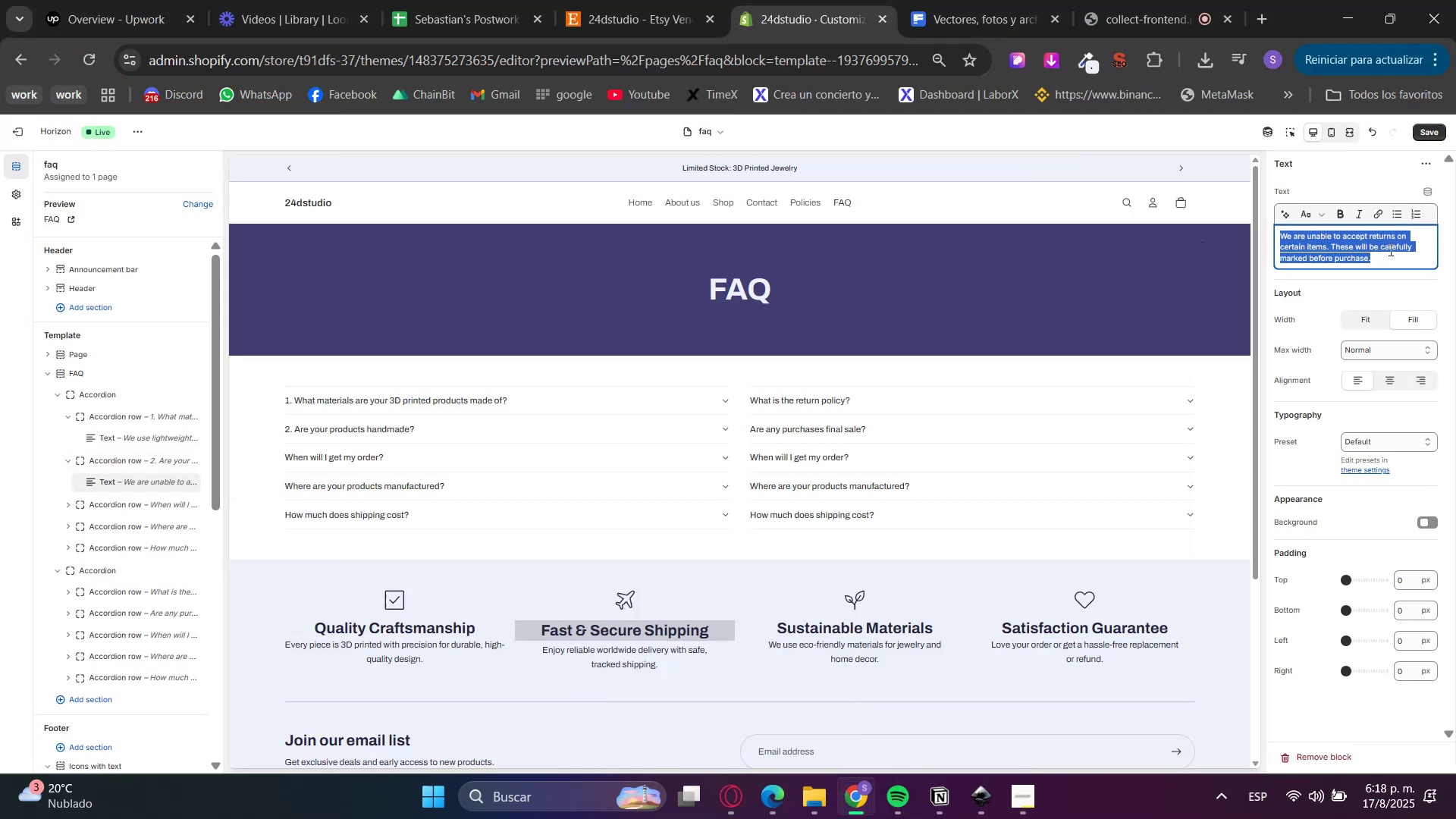 
key(Control+ControlLeft)
 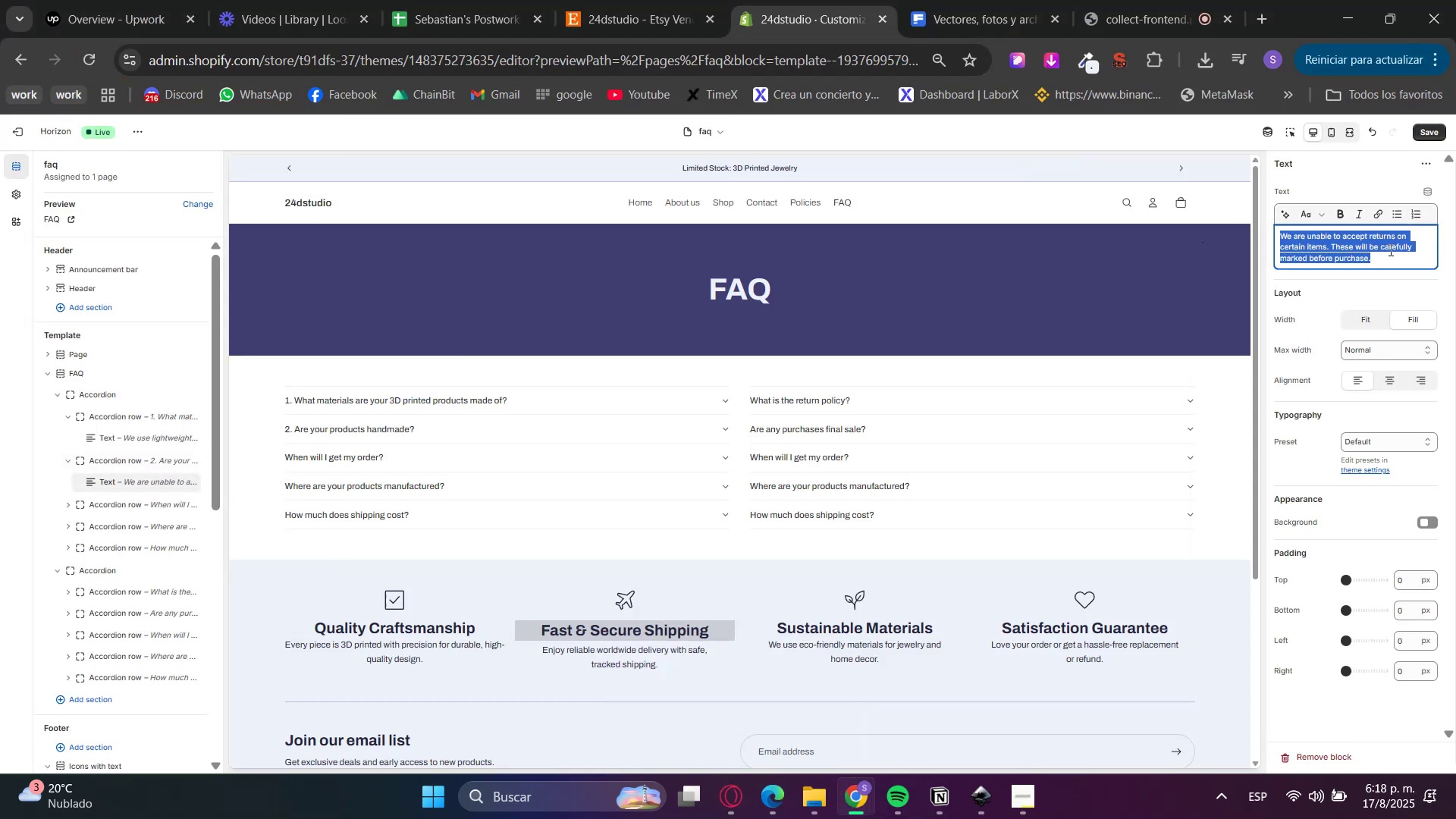 
key(Control+V)
 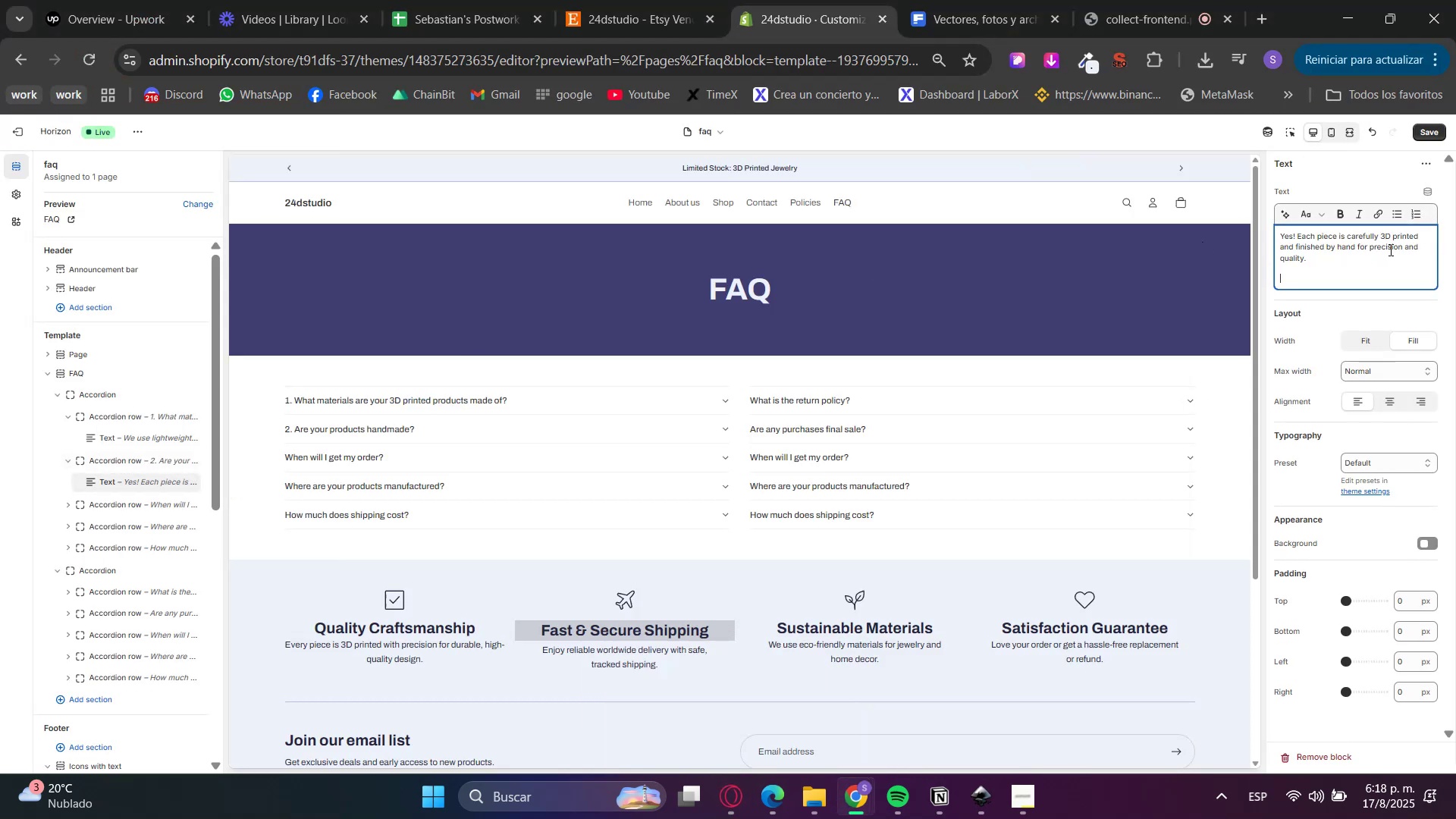 
key(Backspace)
 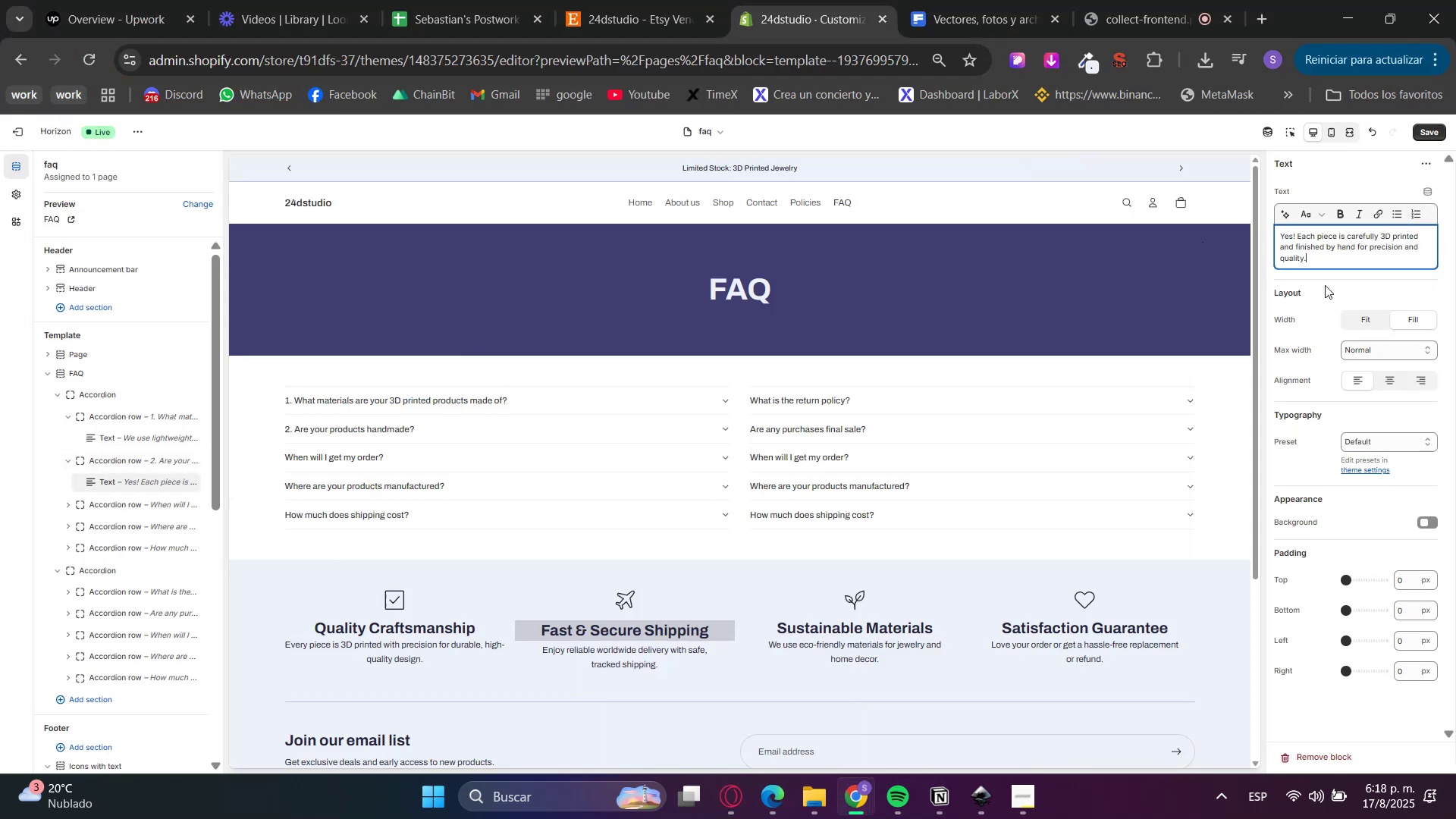 
left_click([1323, 289])
 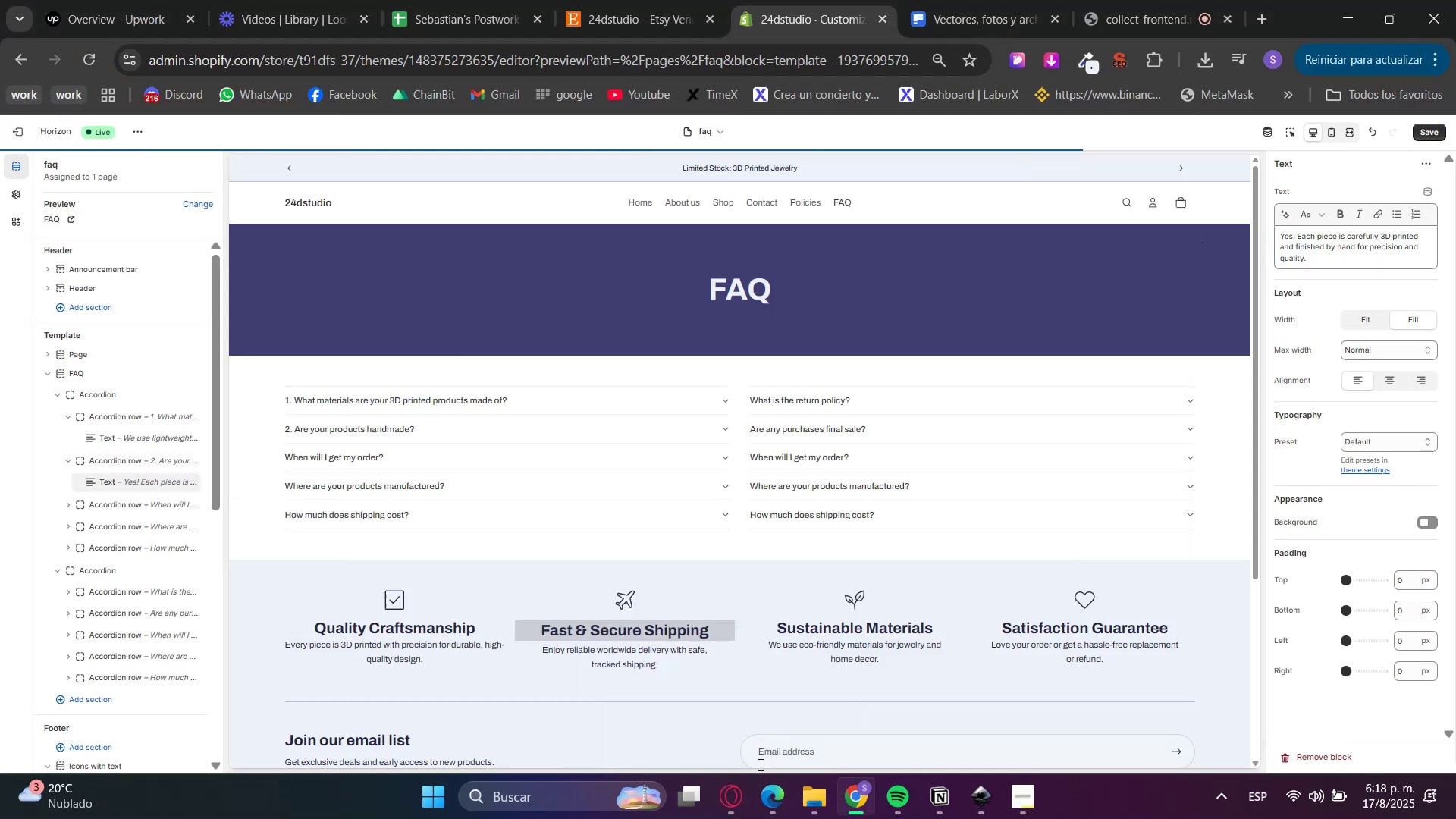 
left_click([725, 792])
 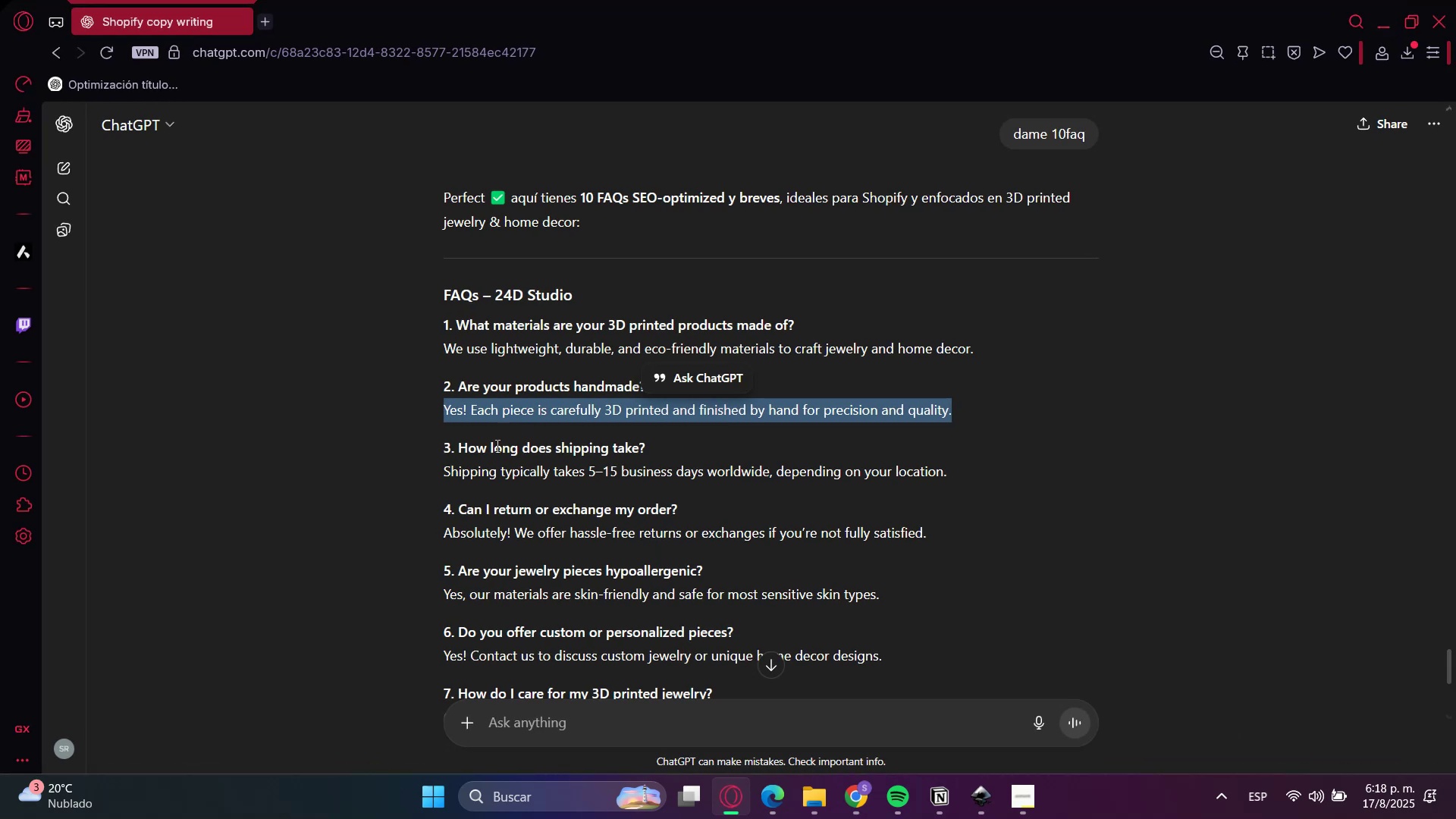 
double_click([494, 447])
 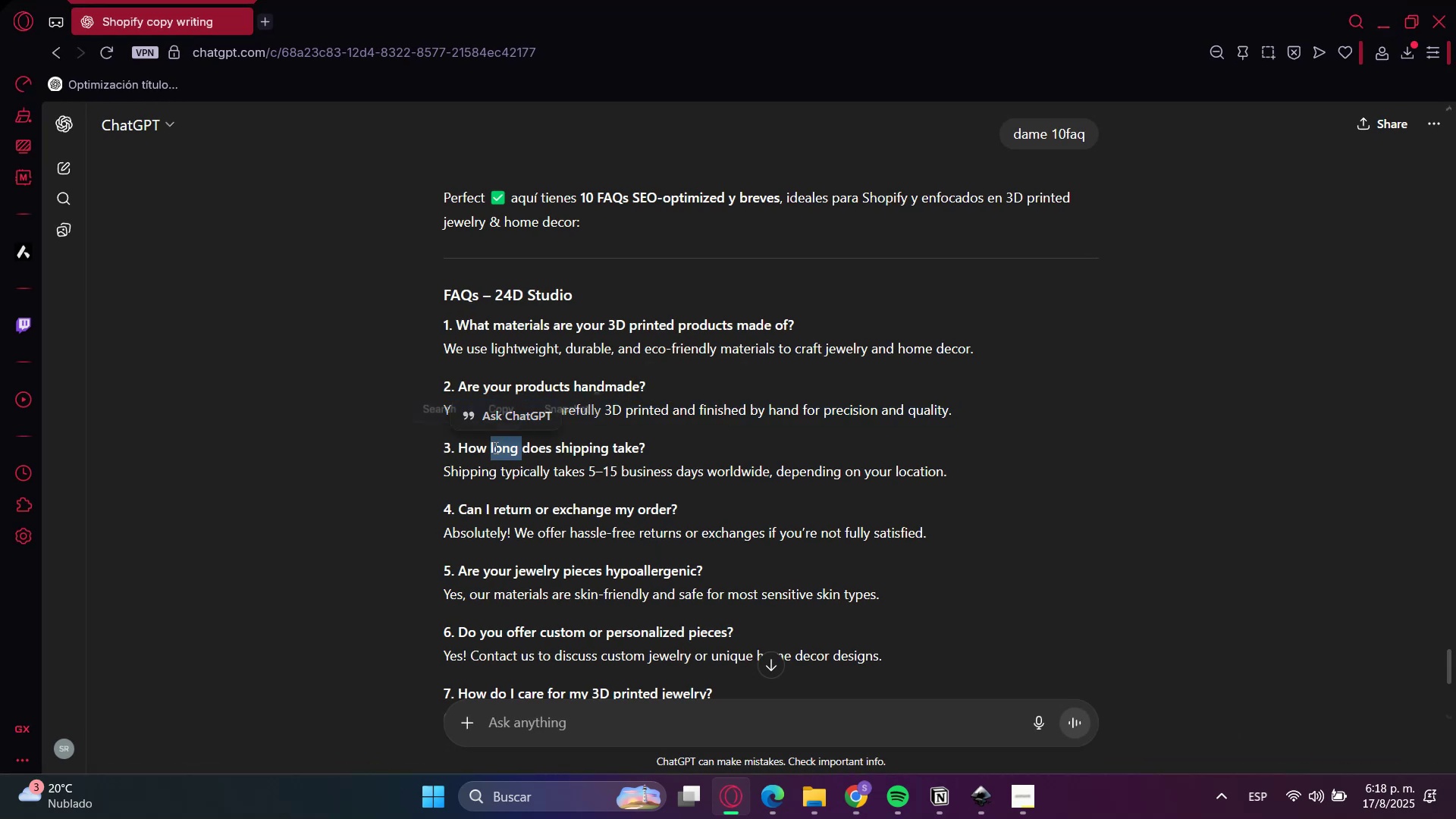 
triple_click([494, 447])
 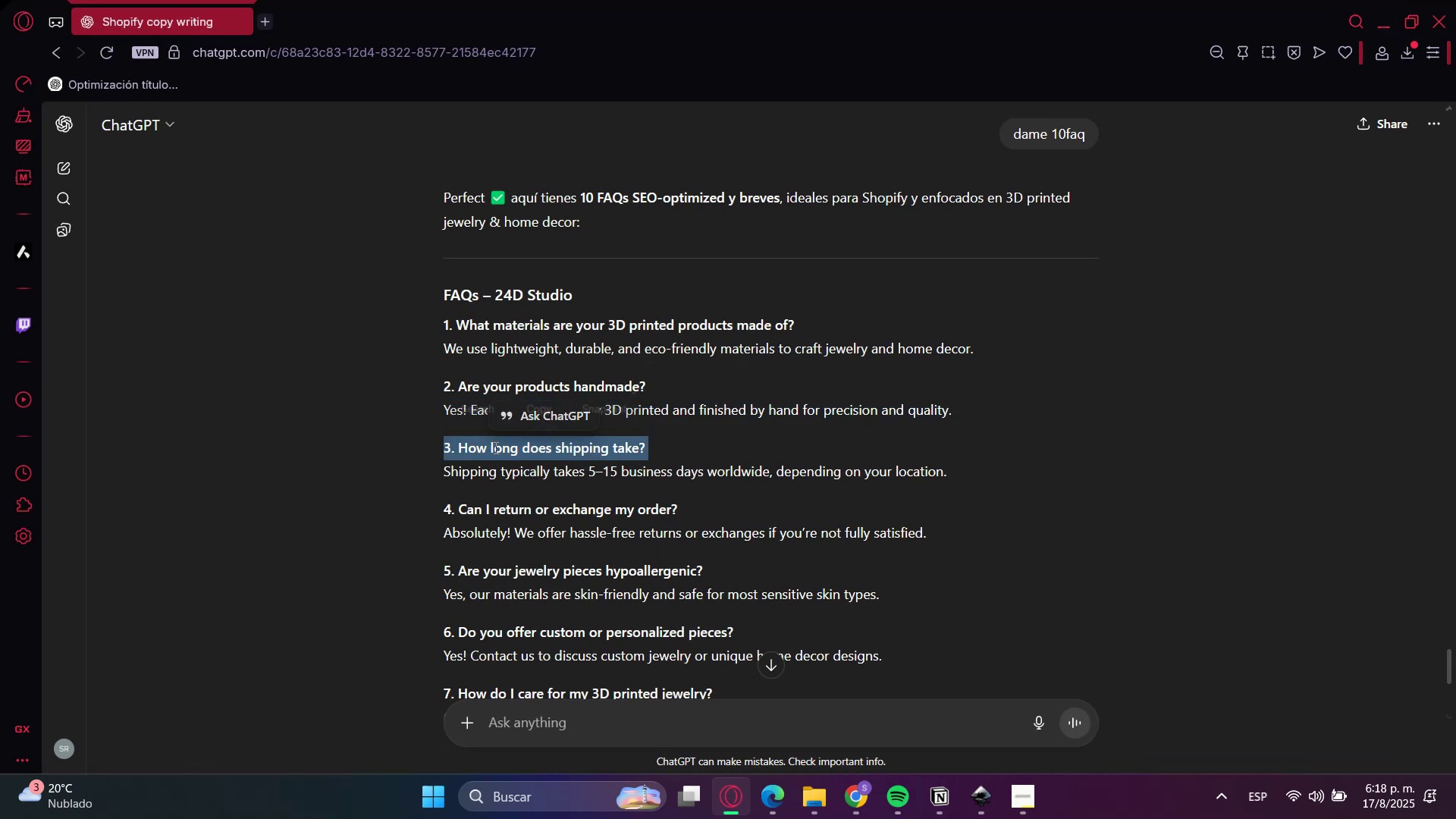 
key(Control+C)
 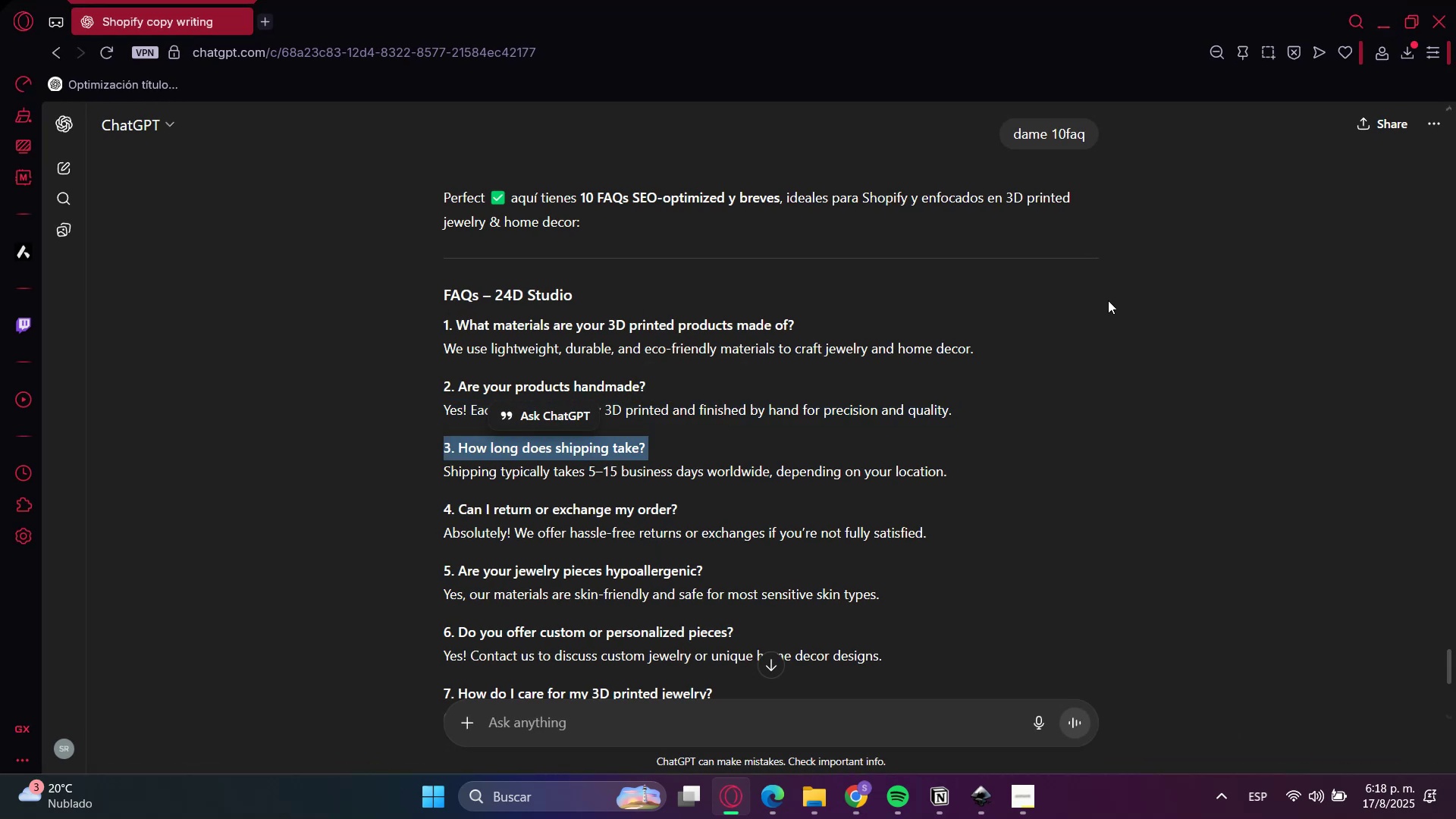 
key(Control+C)
 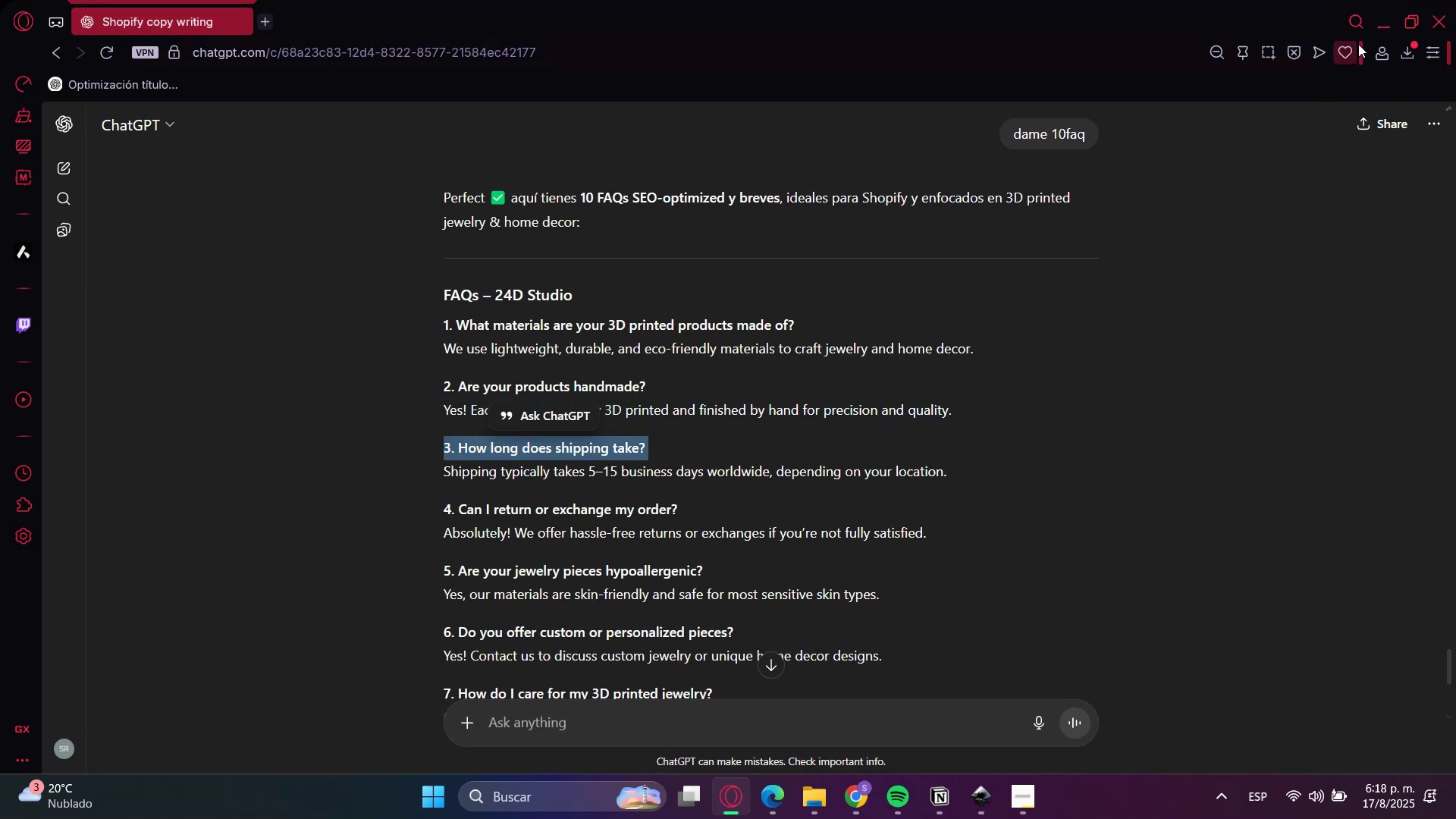 
left_click([1382, 26])
 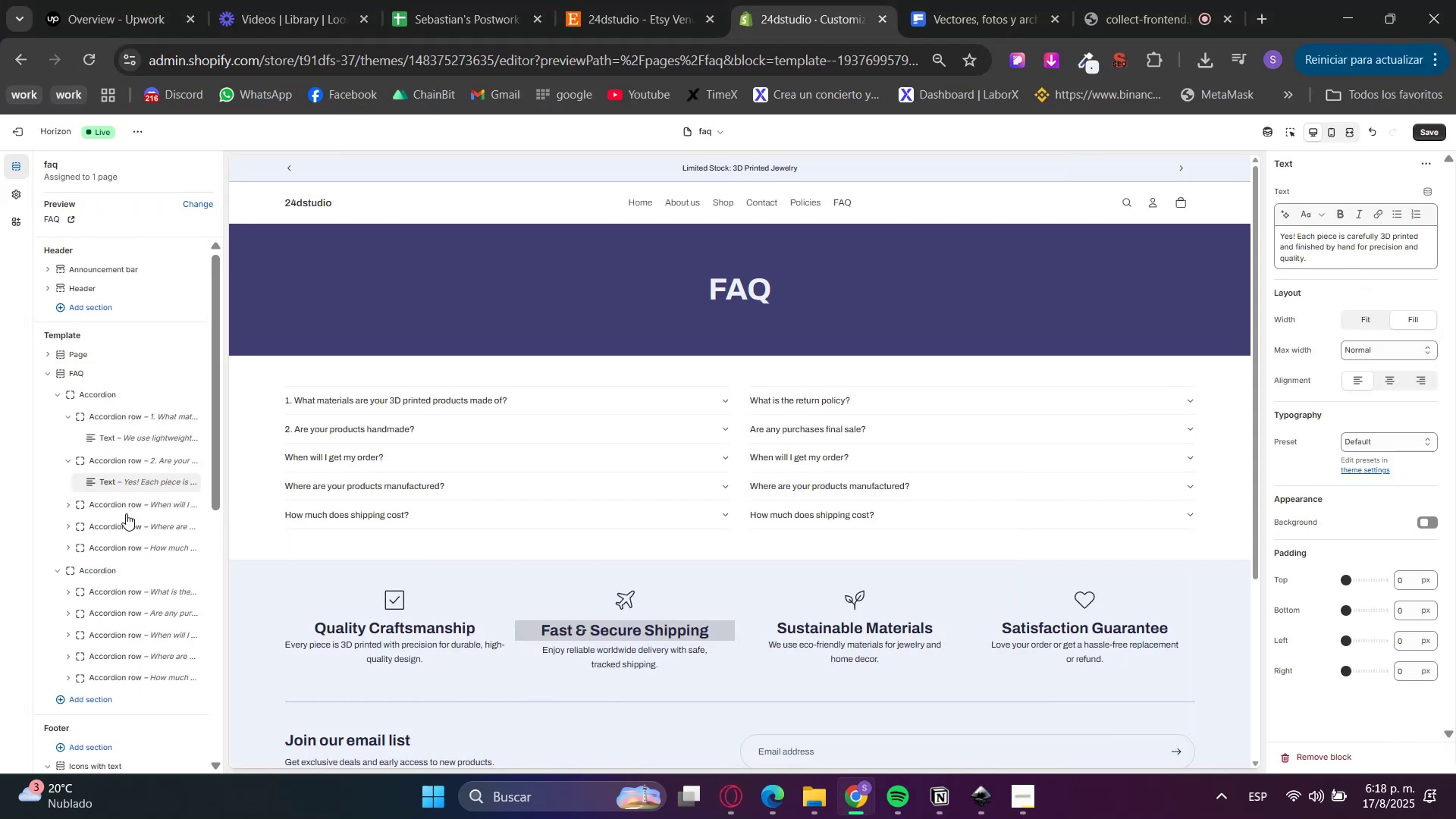 
left_click([126, 507])
 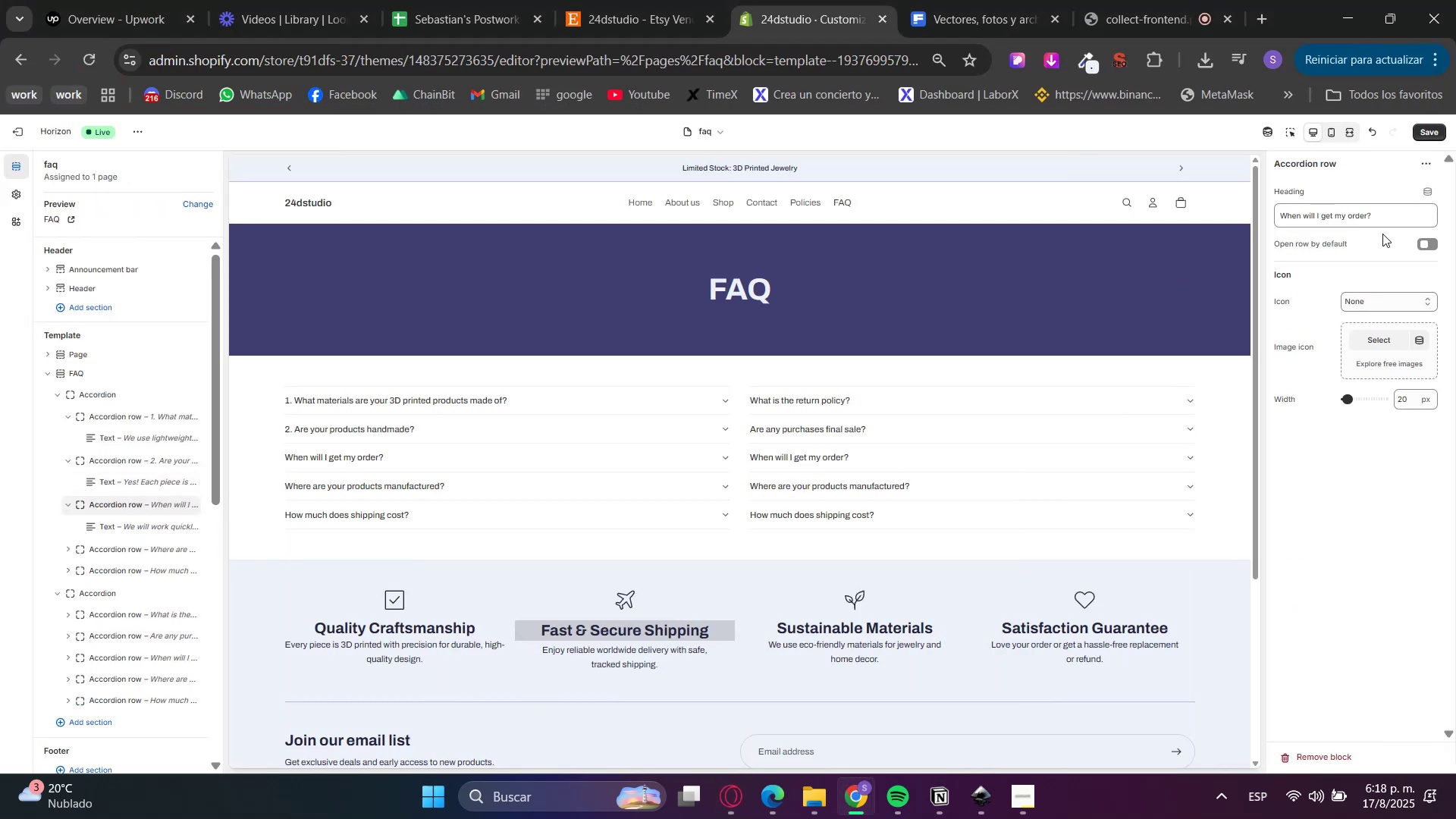 
double_click([1360, 206])
 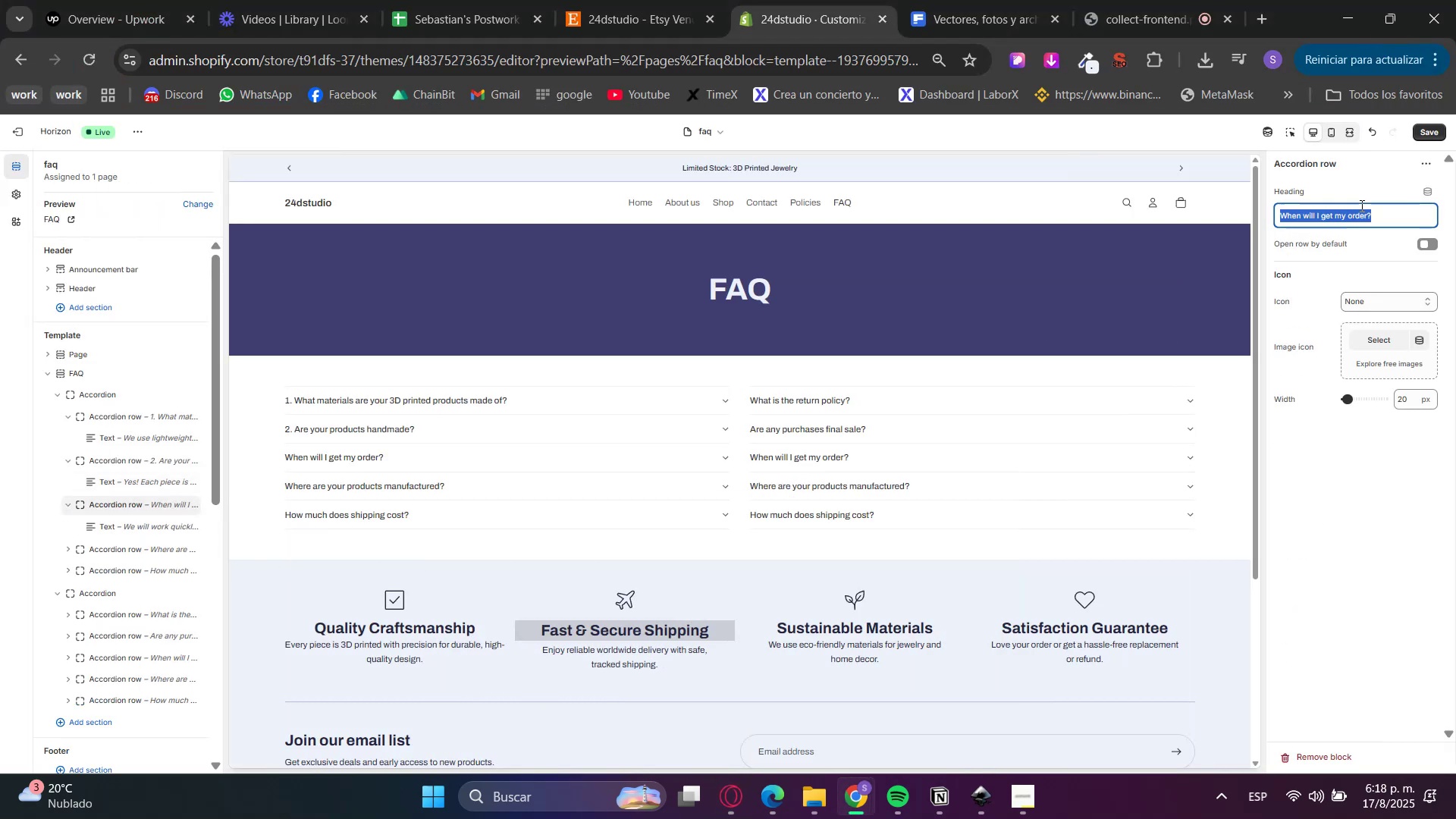 
triple_click([1360, 206])
 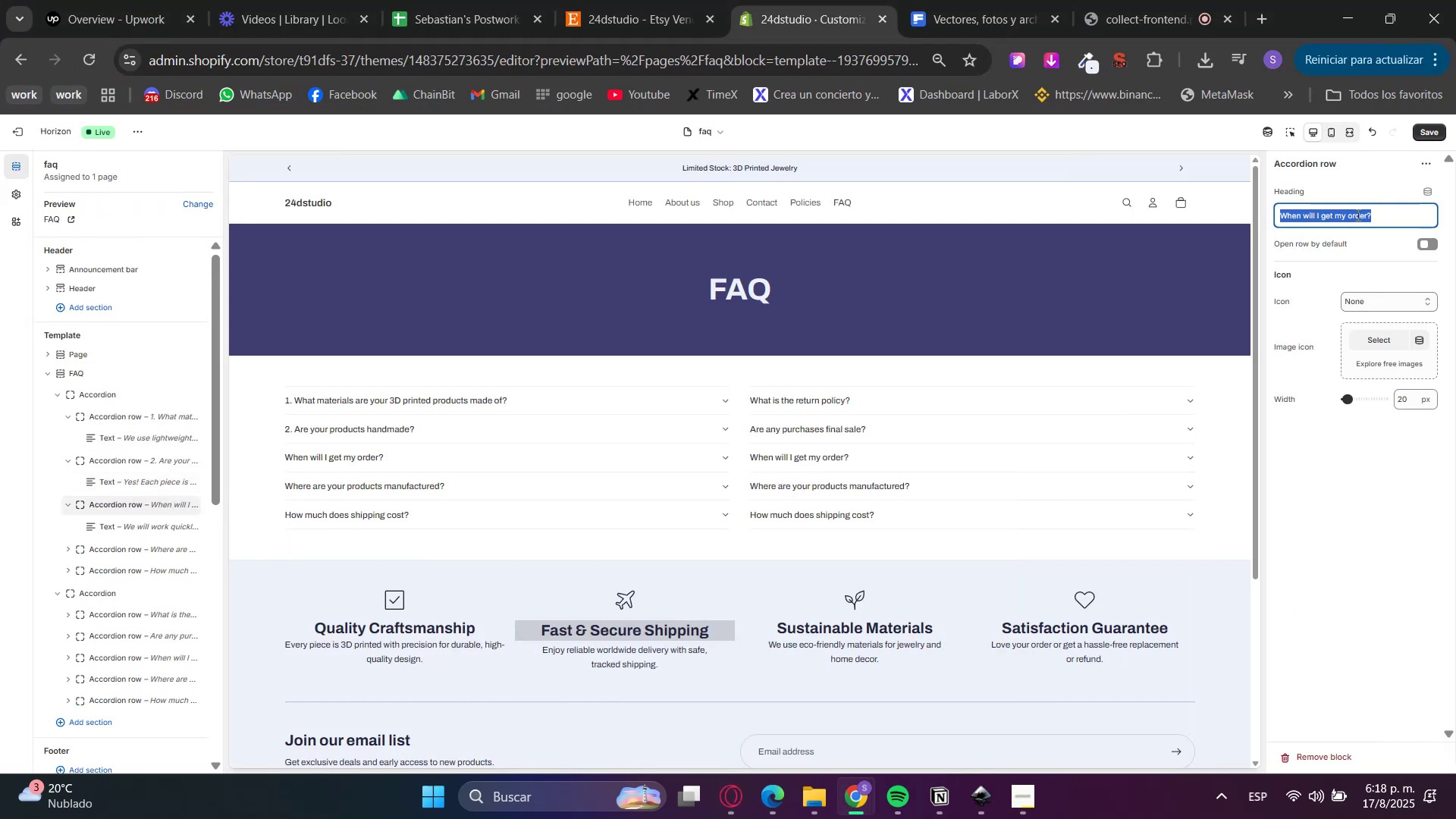 
key(Control+V)
 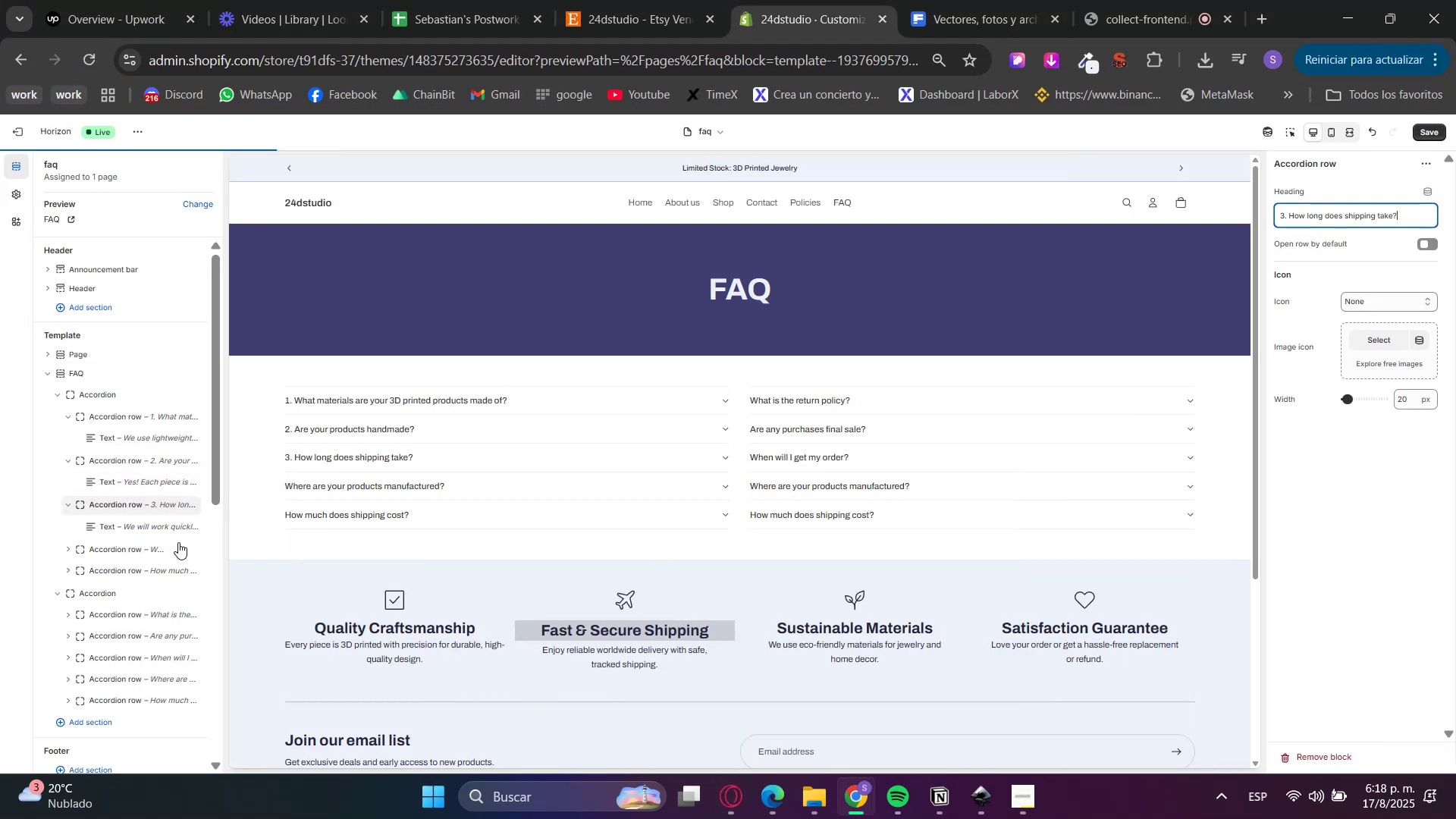 
left_click([124, 527])
 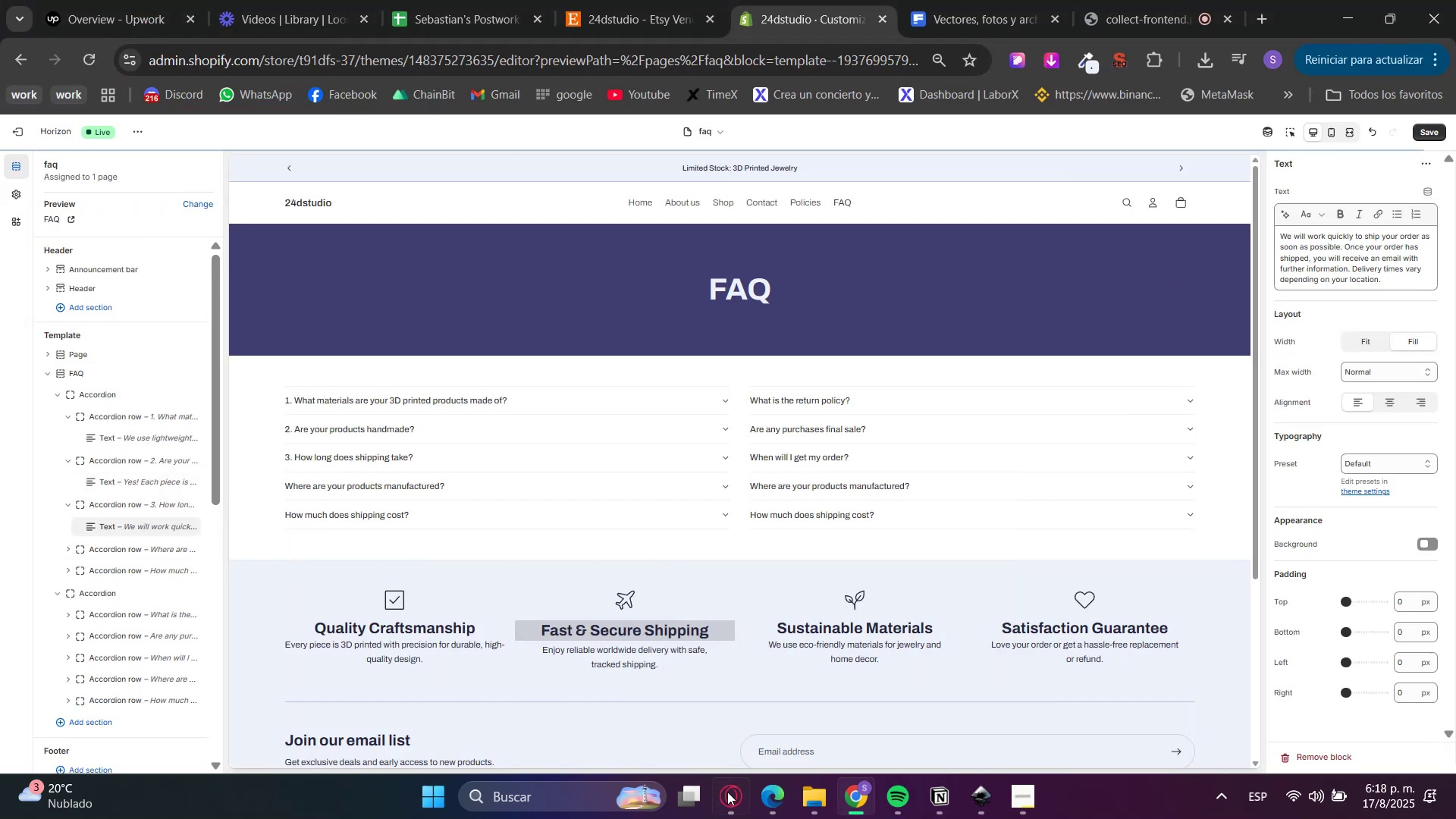 
left_click_drag(start_coordinate=[761, 803], to_coordinate=[755, 803])
 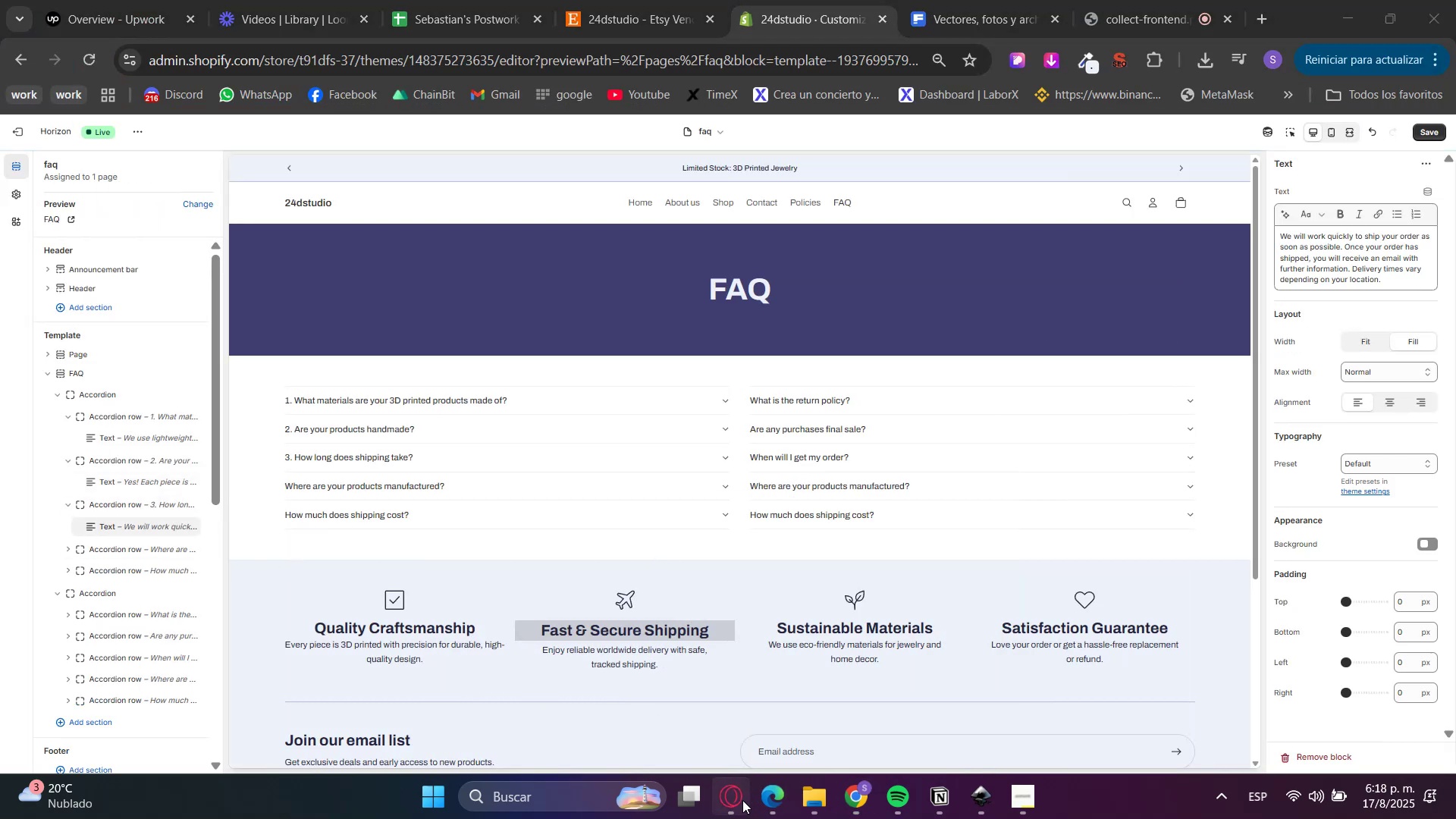 
double_click([738, 800])
 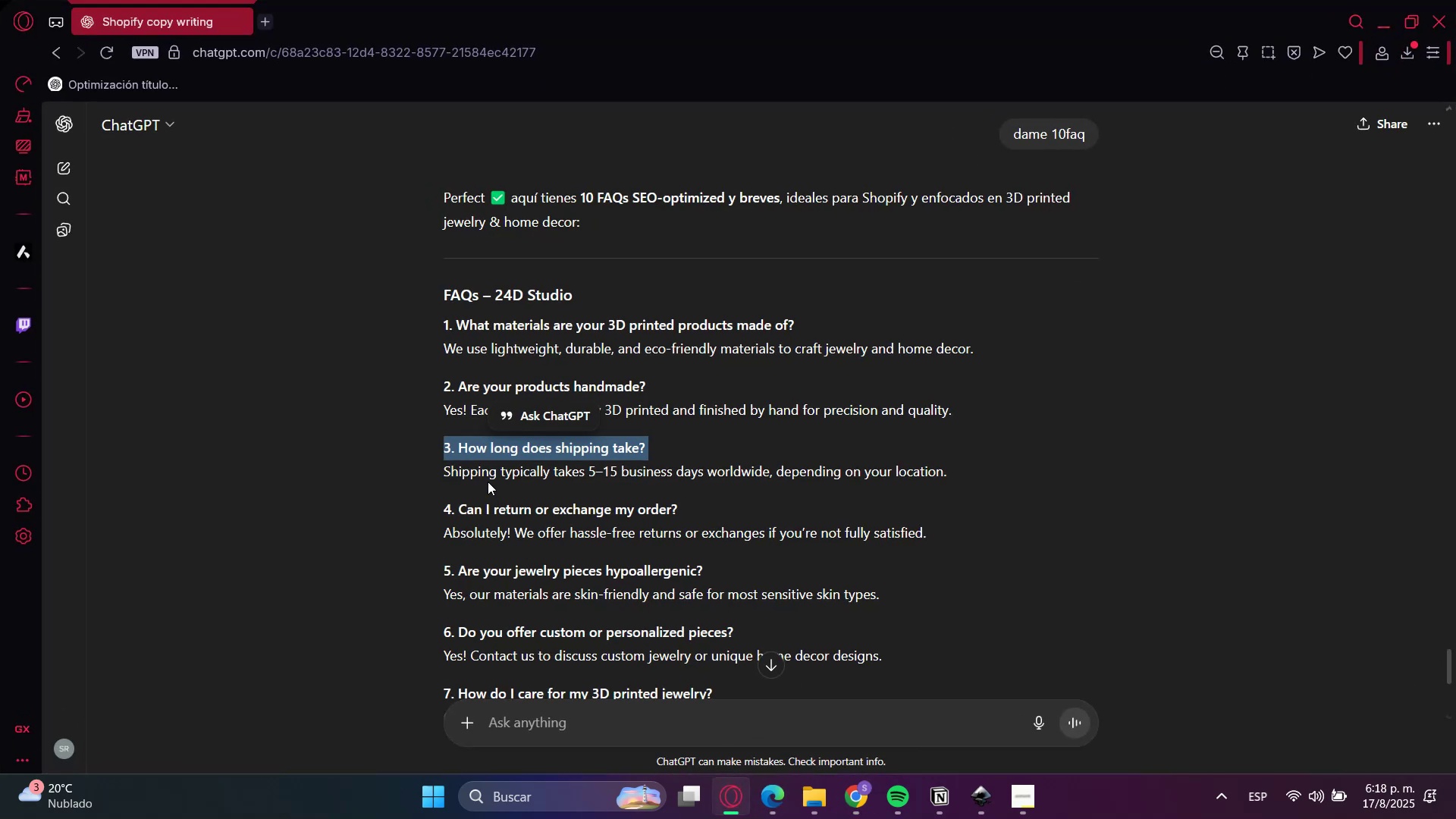 
double_click([495, 473])
 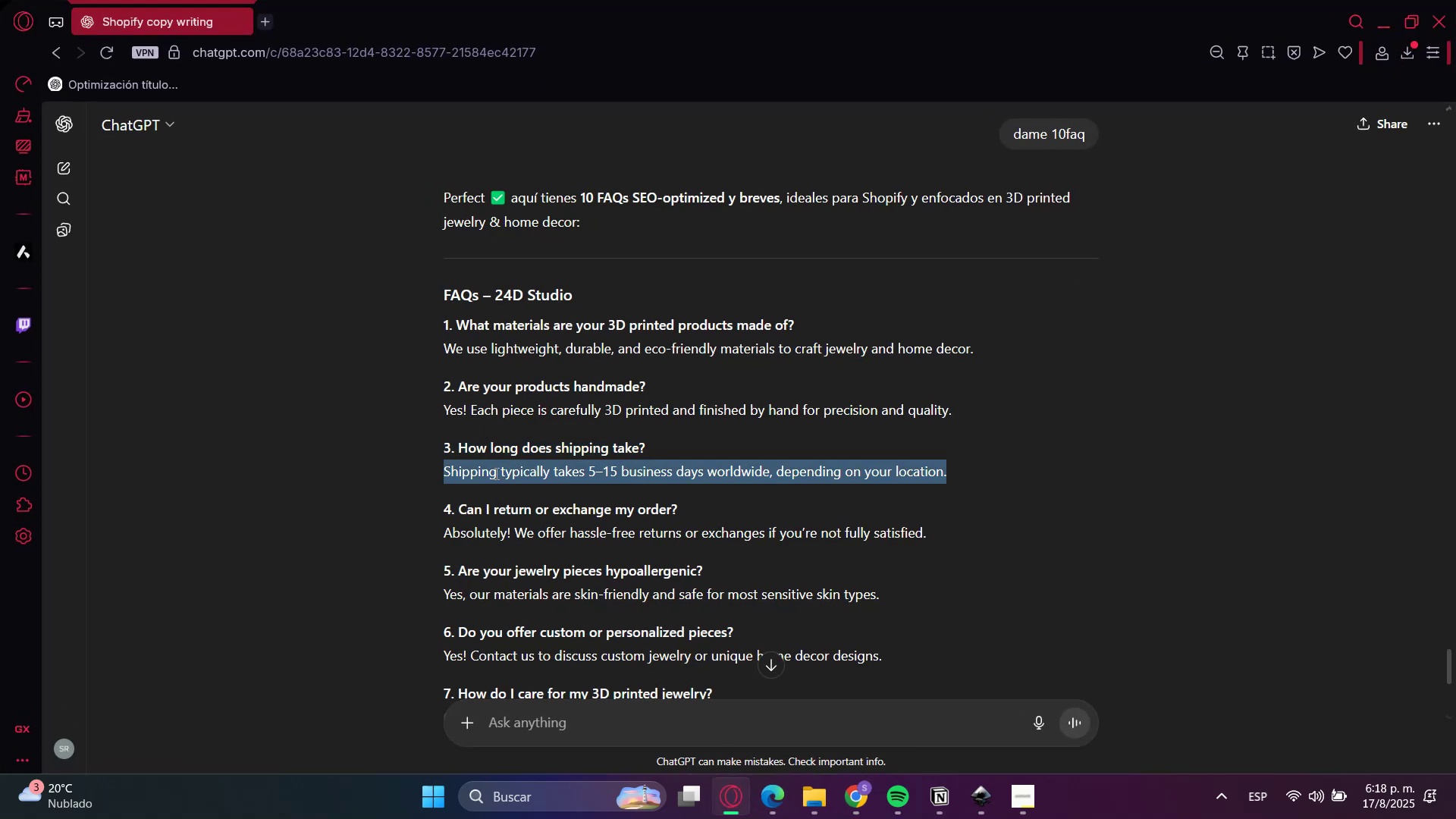 
triple_click([495, 473])
 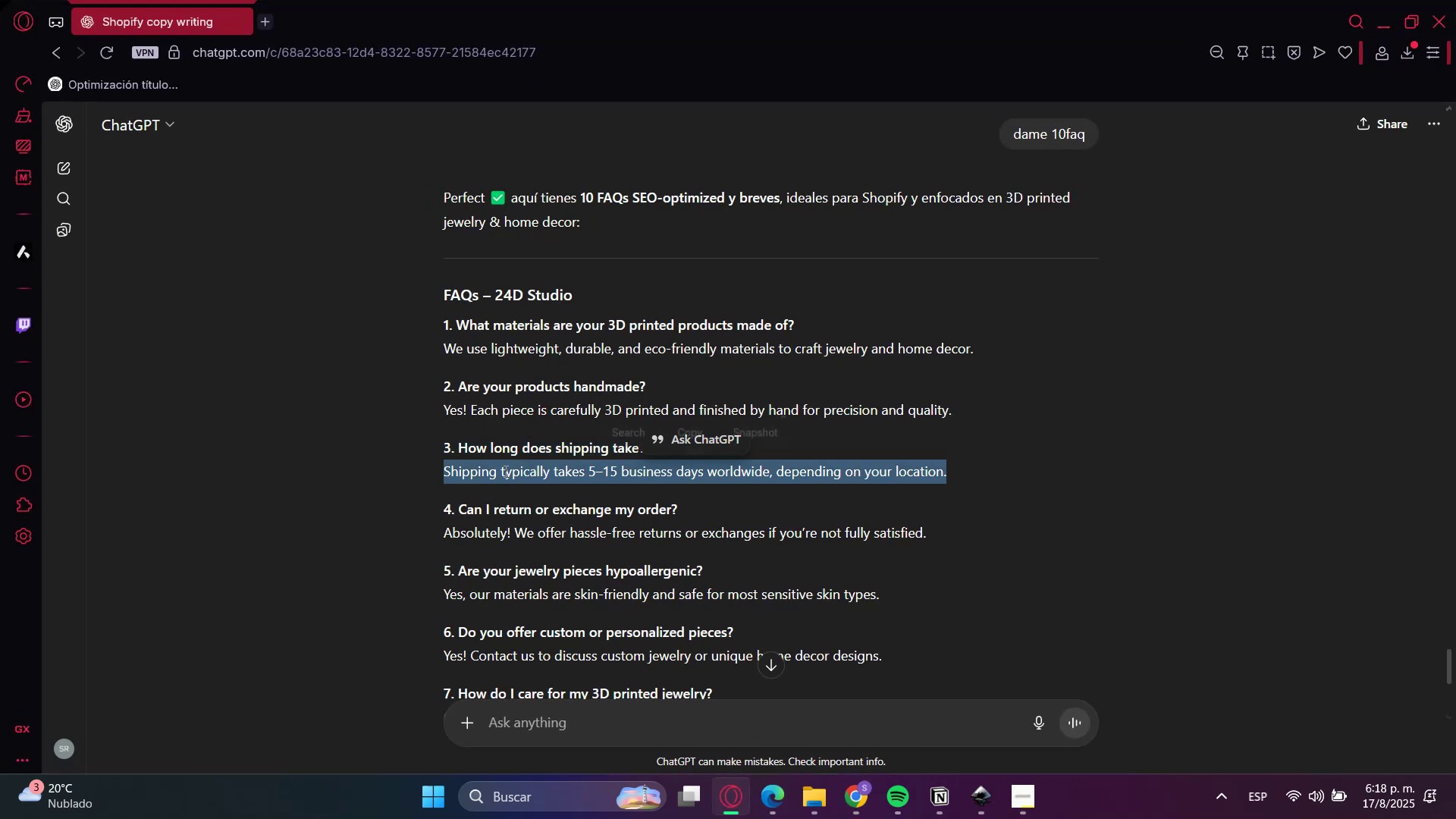 
key(Control+C)
 